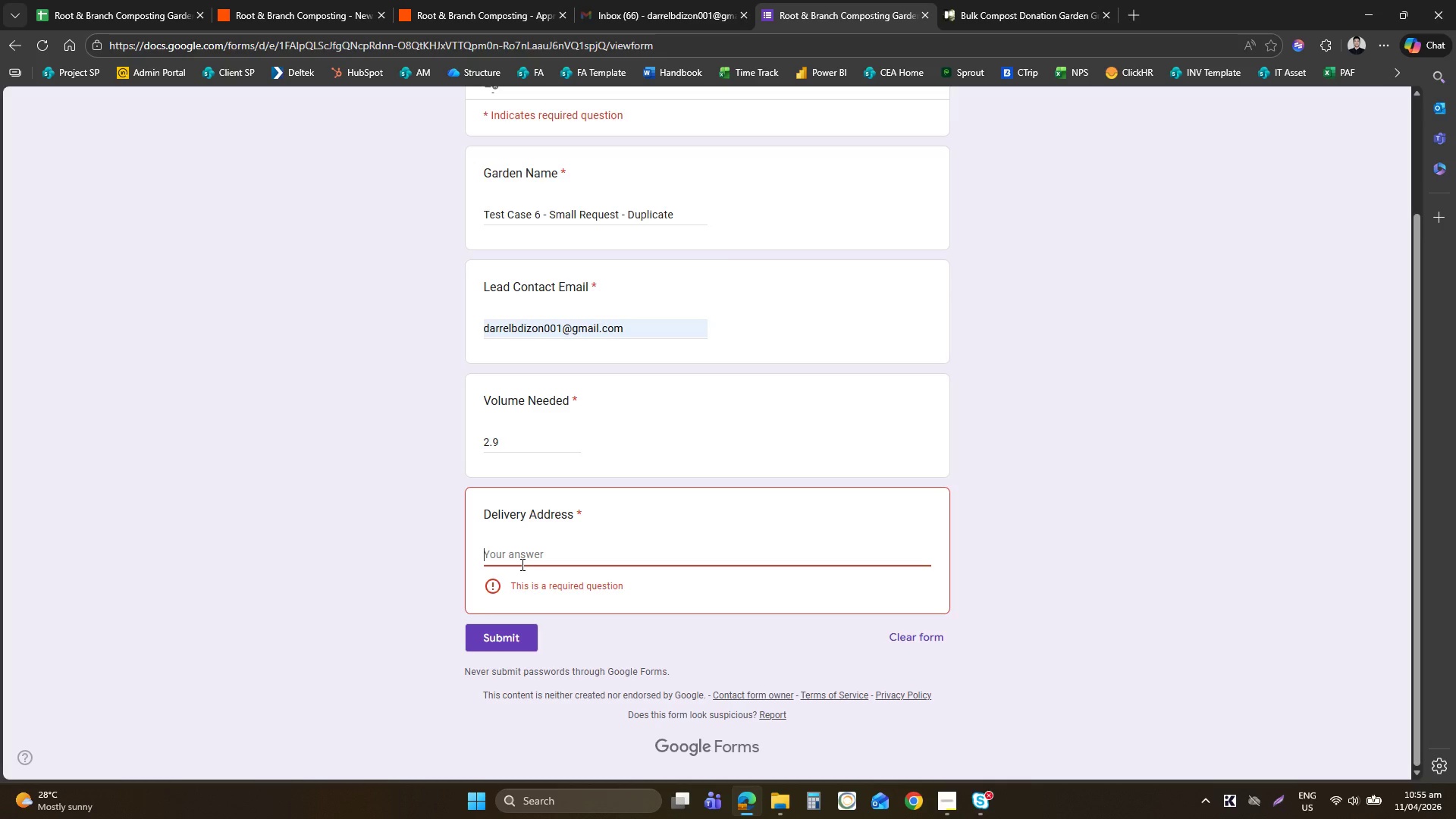 
hold_key(key=ShiftLeft, duration=1.52)
 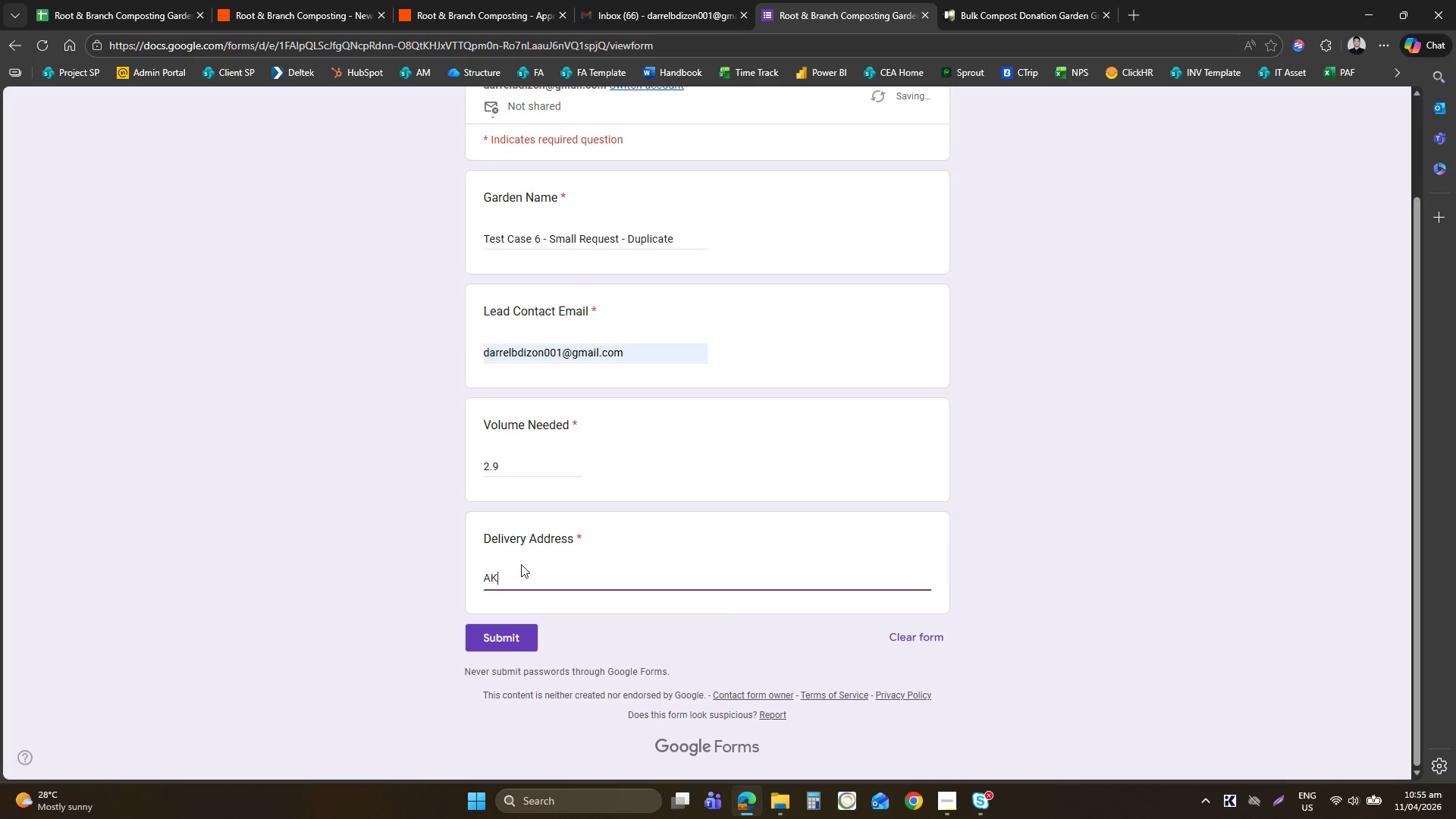 
type(AK, USA)
 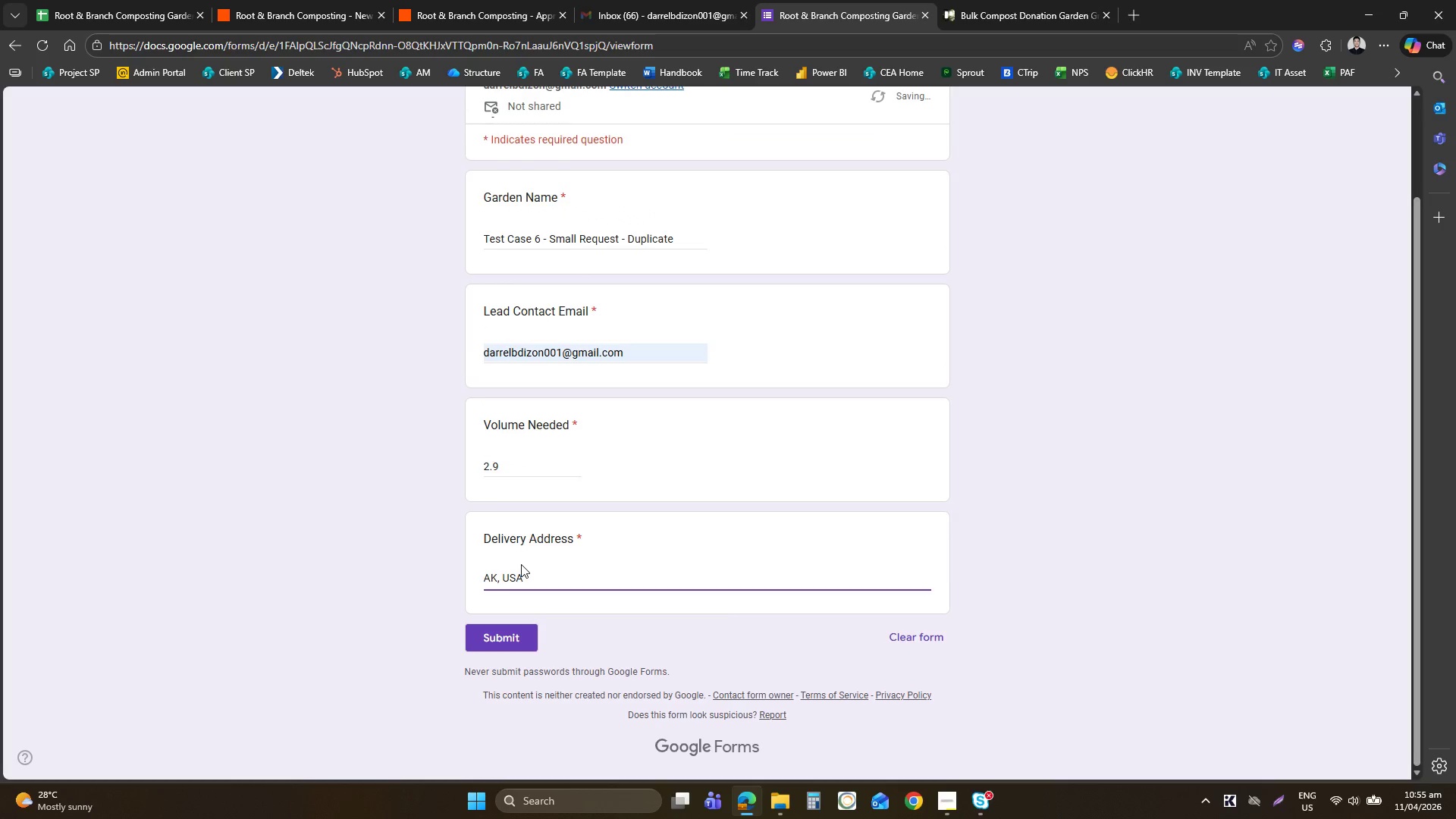 
left_click_drag(start_coordinate=[496, 574], to_coordinate=[457, 580])
 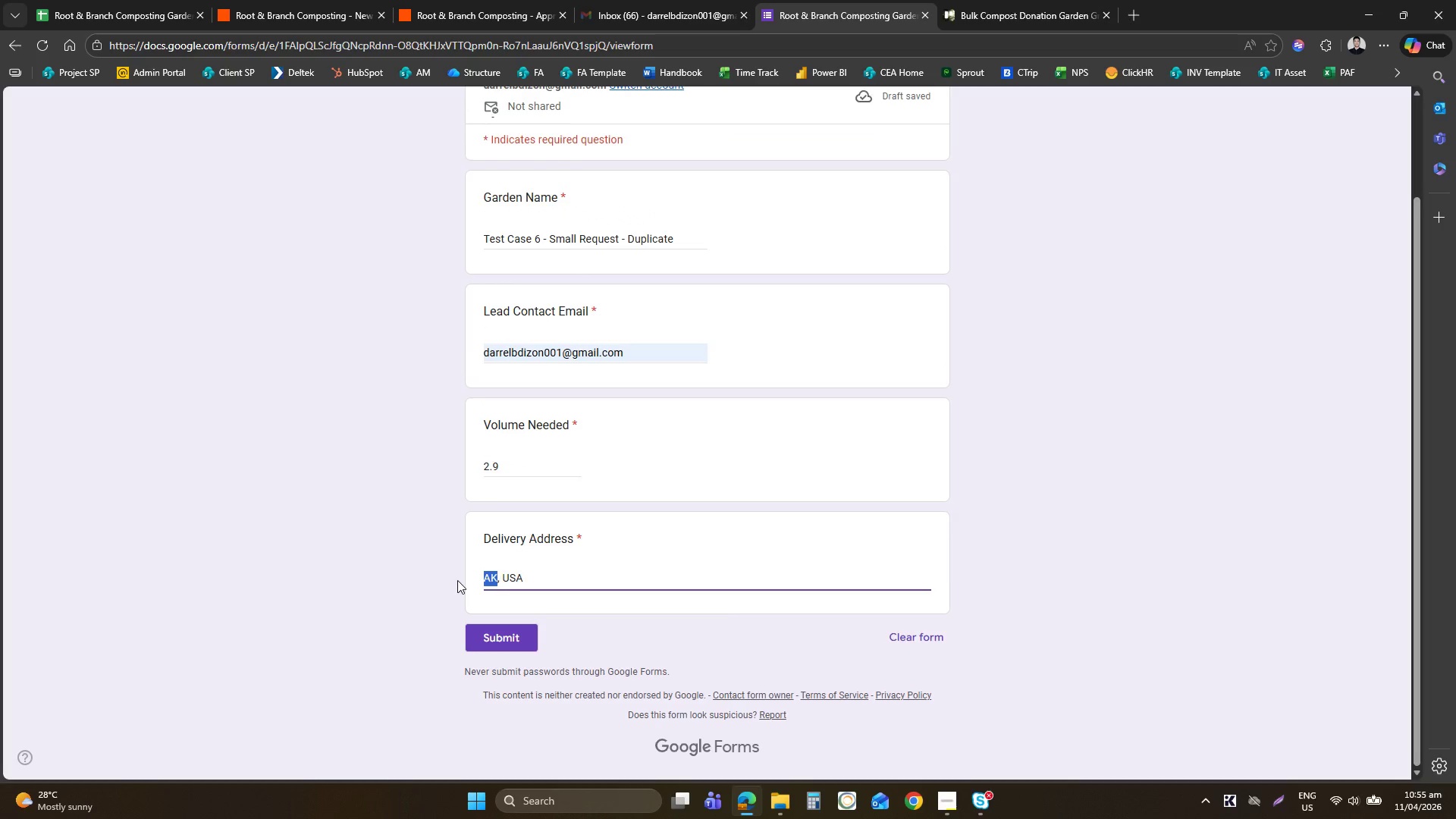 
type(ID)
 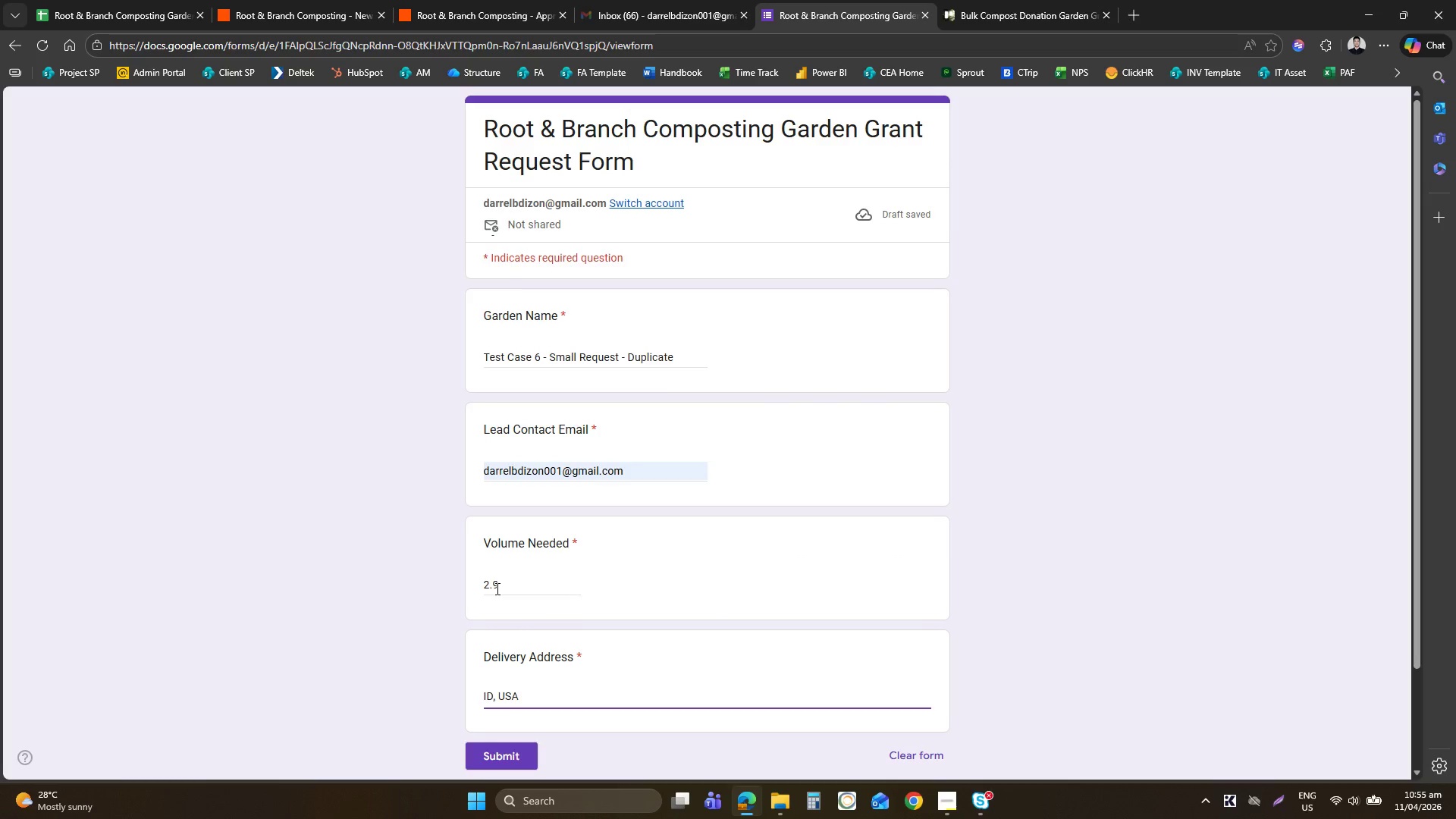 
wait(6.91)
 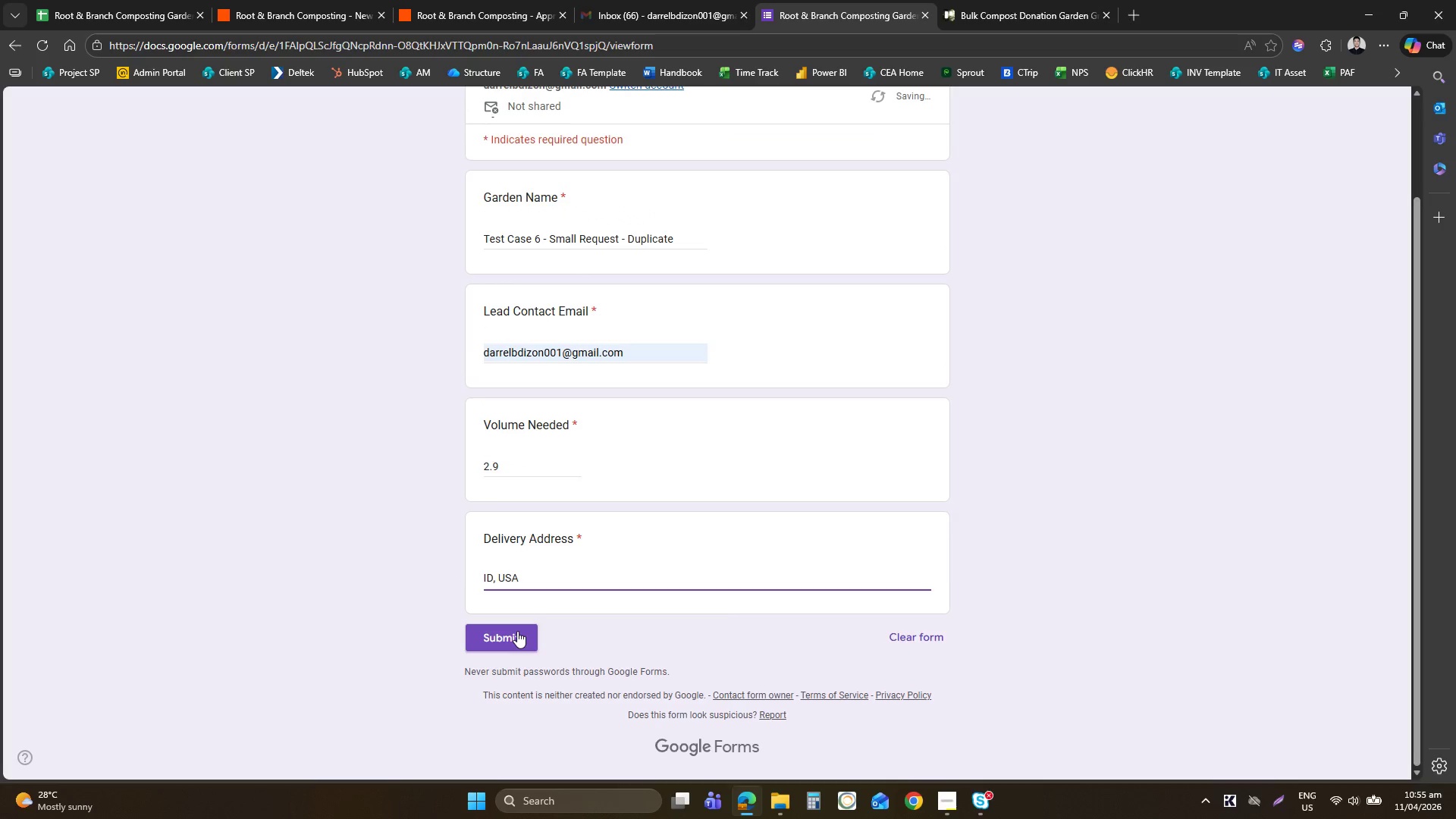 
left_click([511, 756])
 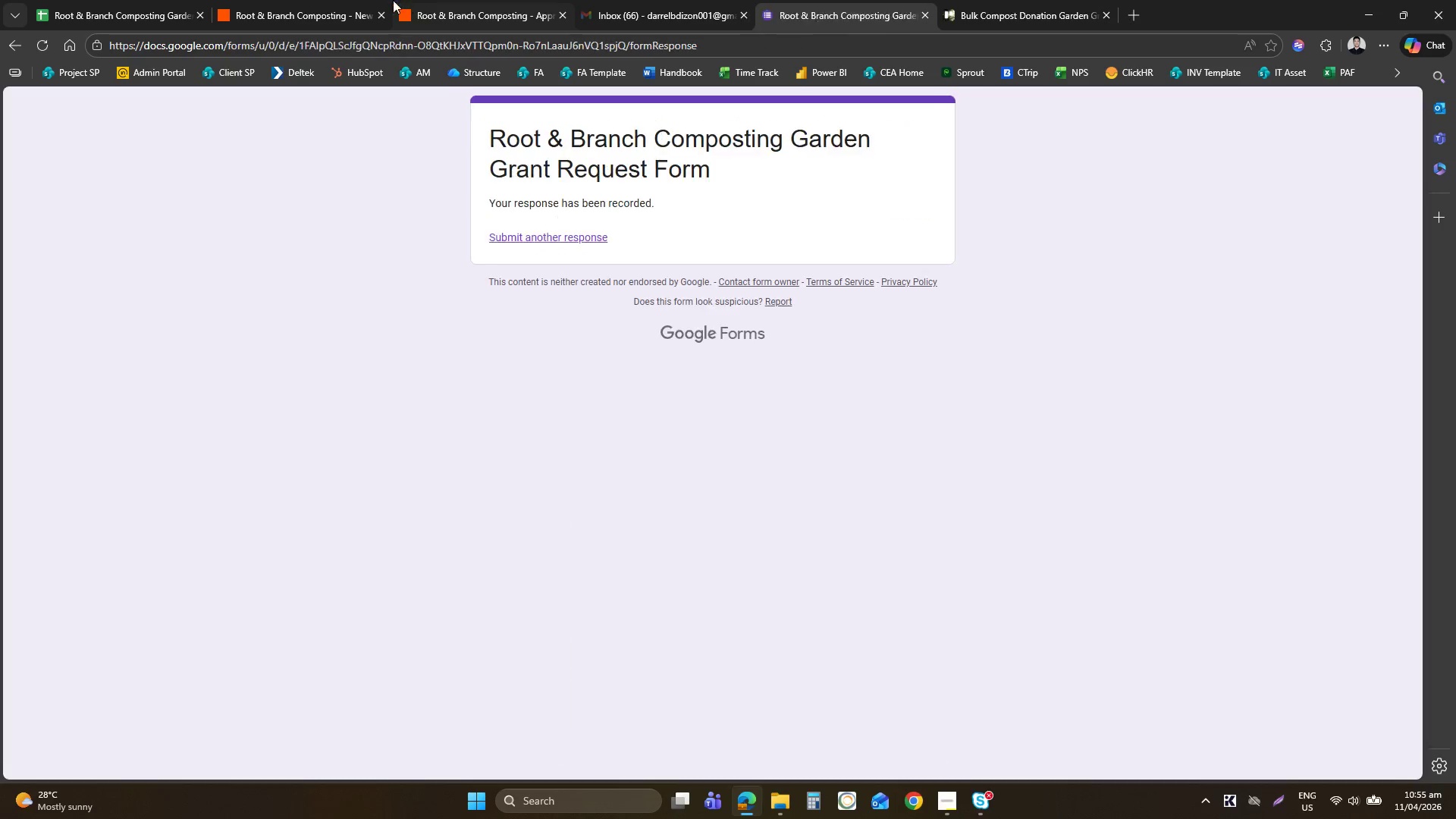 
left_click([194, 0])
 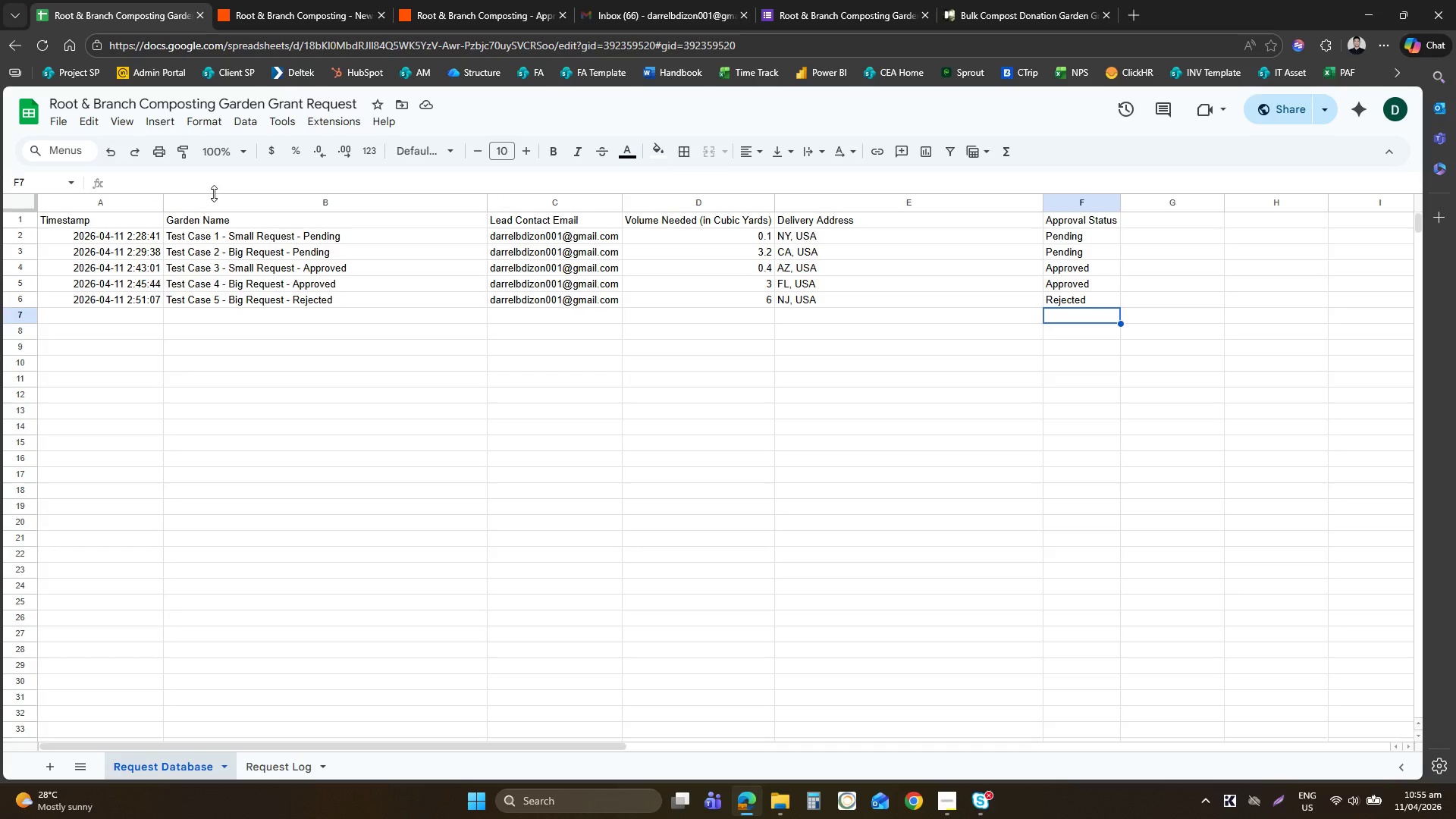 
mouse_move([340, -3])
 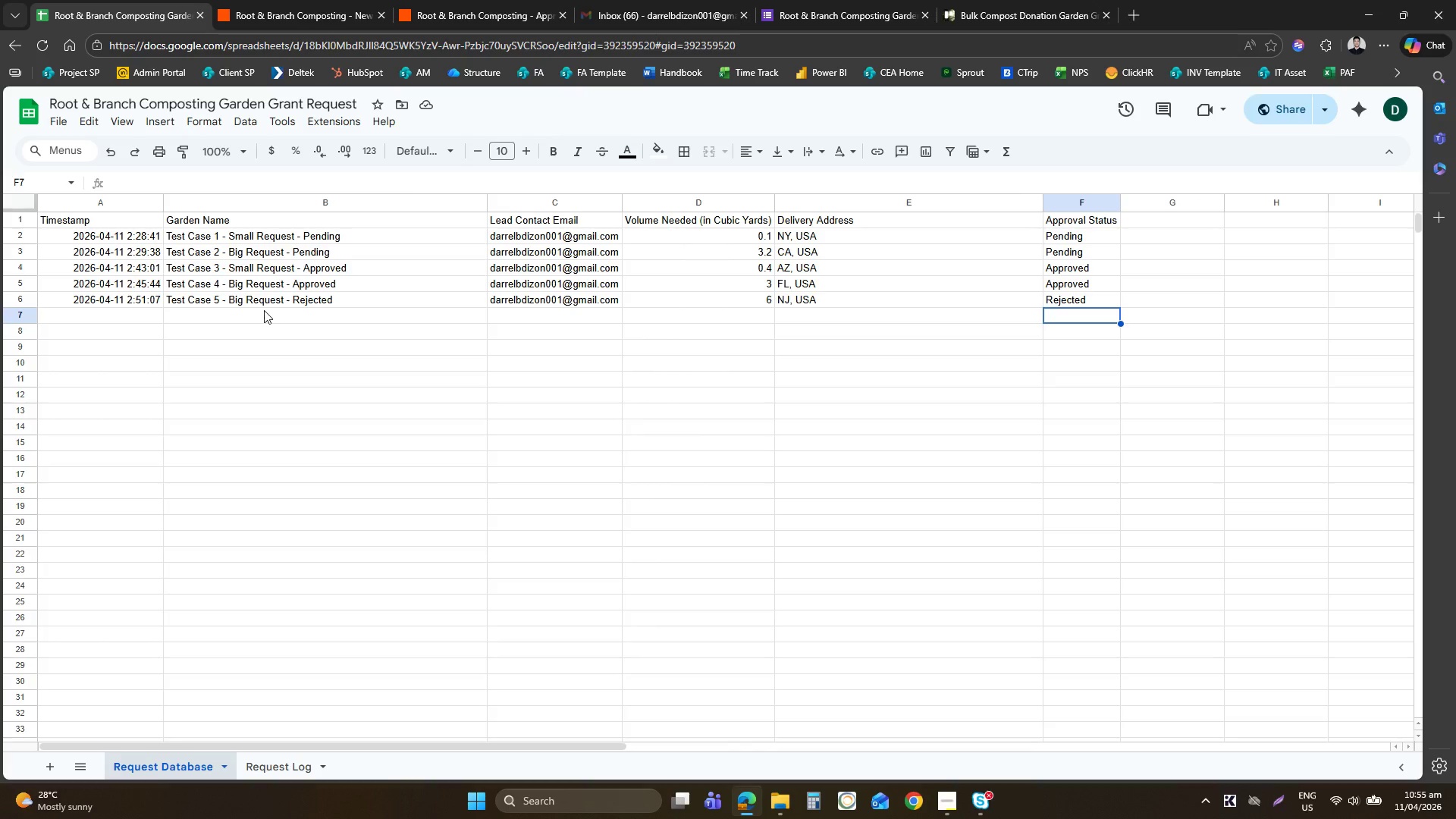 
left_click([785, 0])
 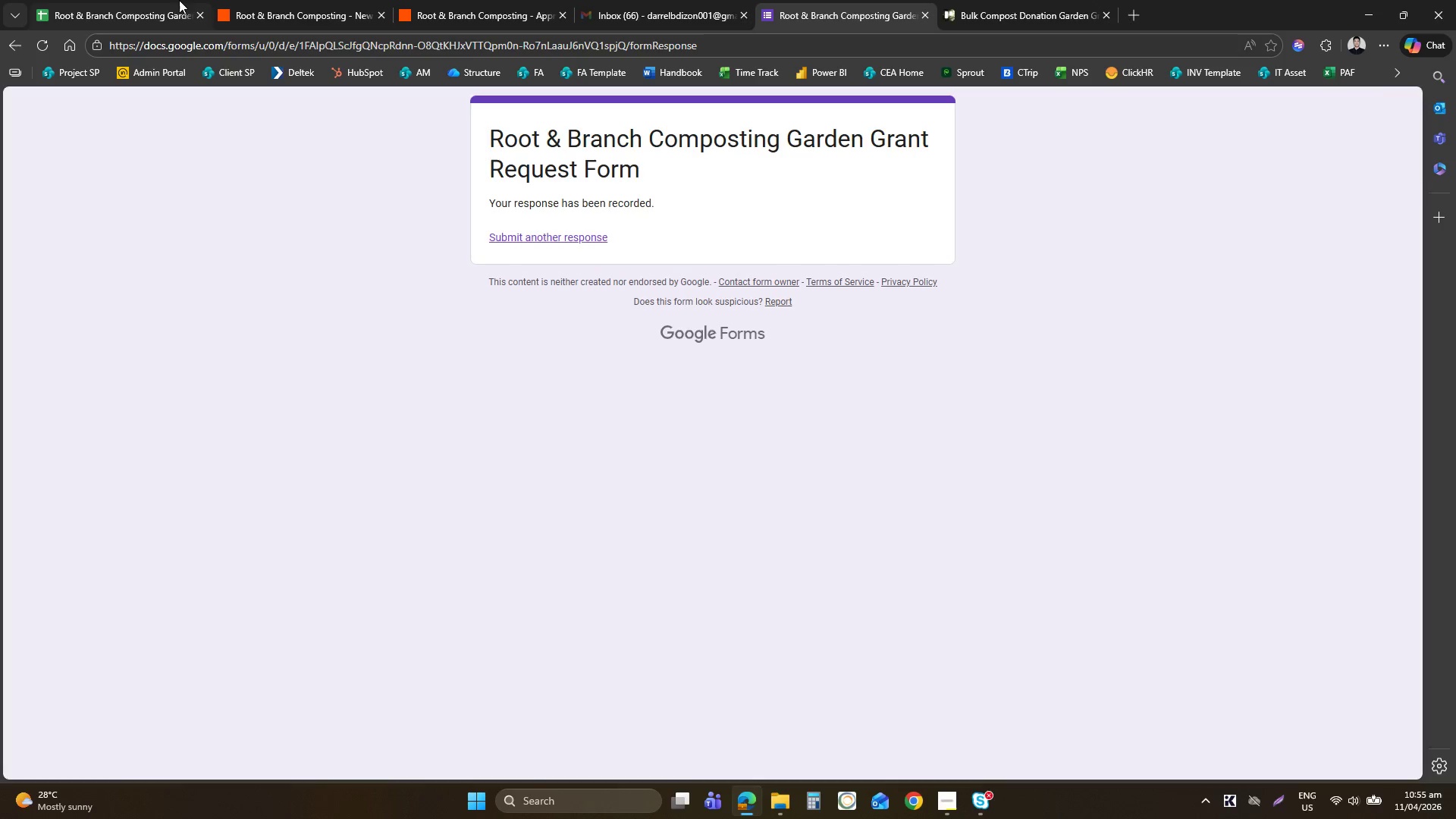 
left_click([179, 0])
 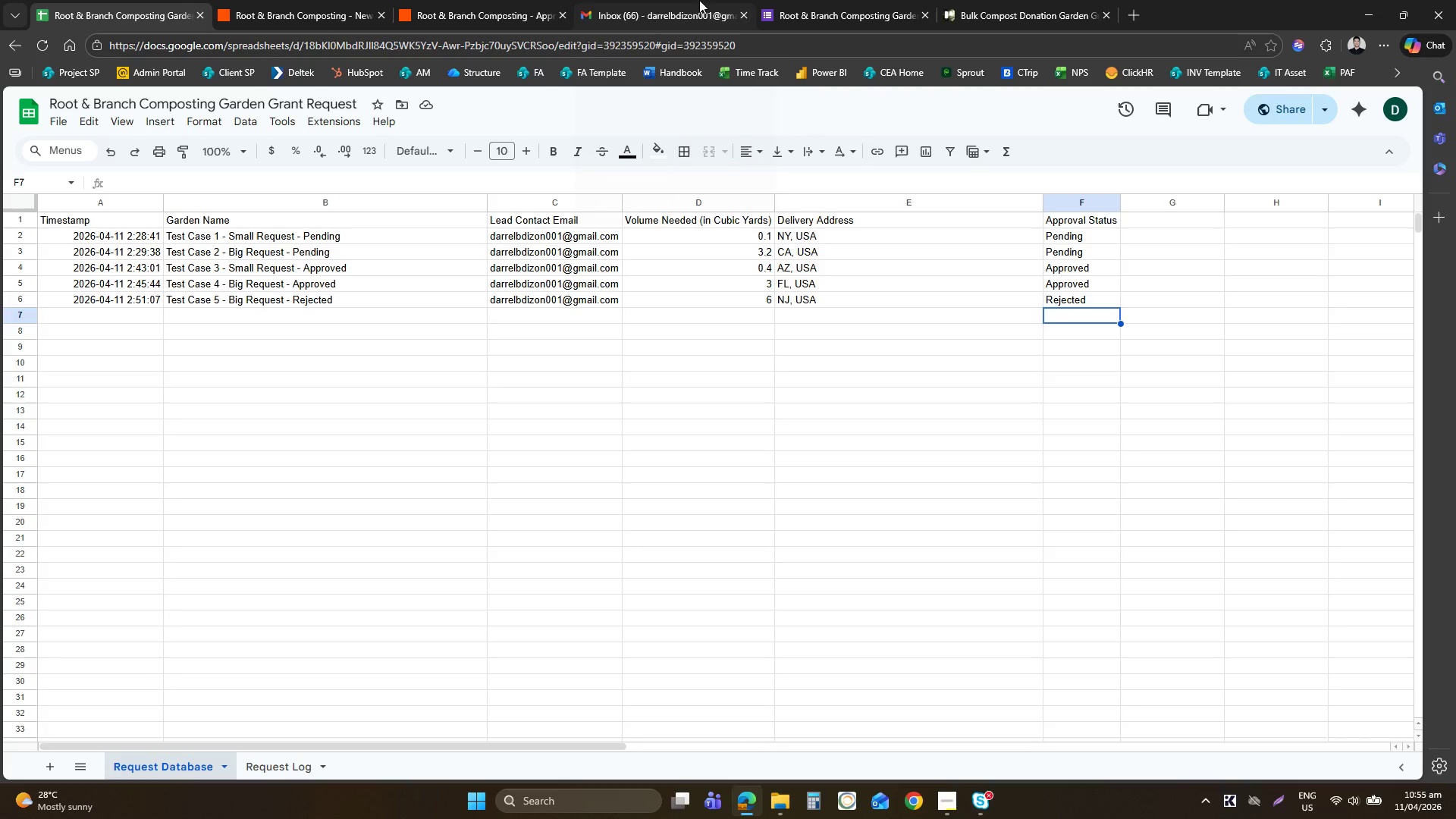 
left_click([829, 0])
 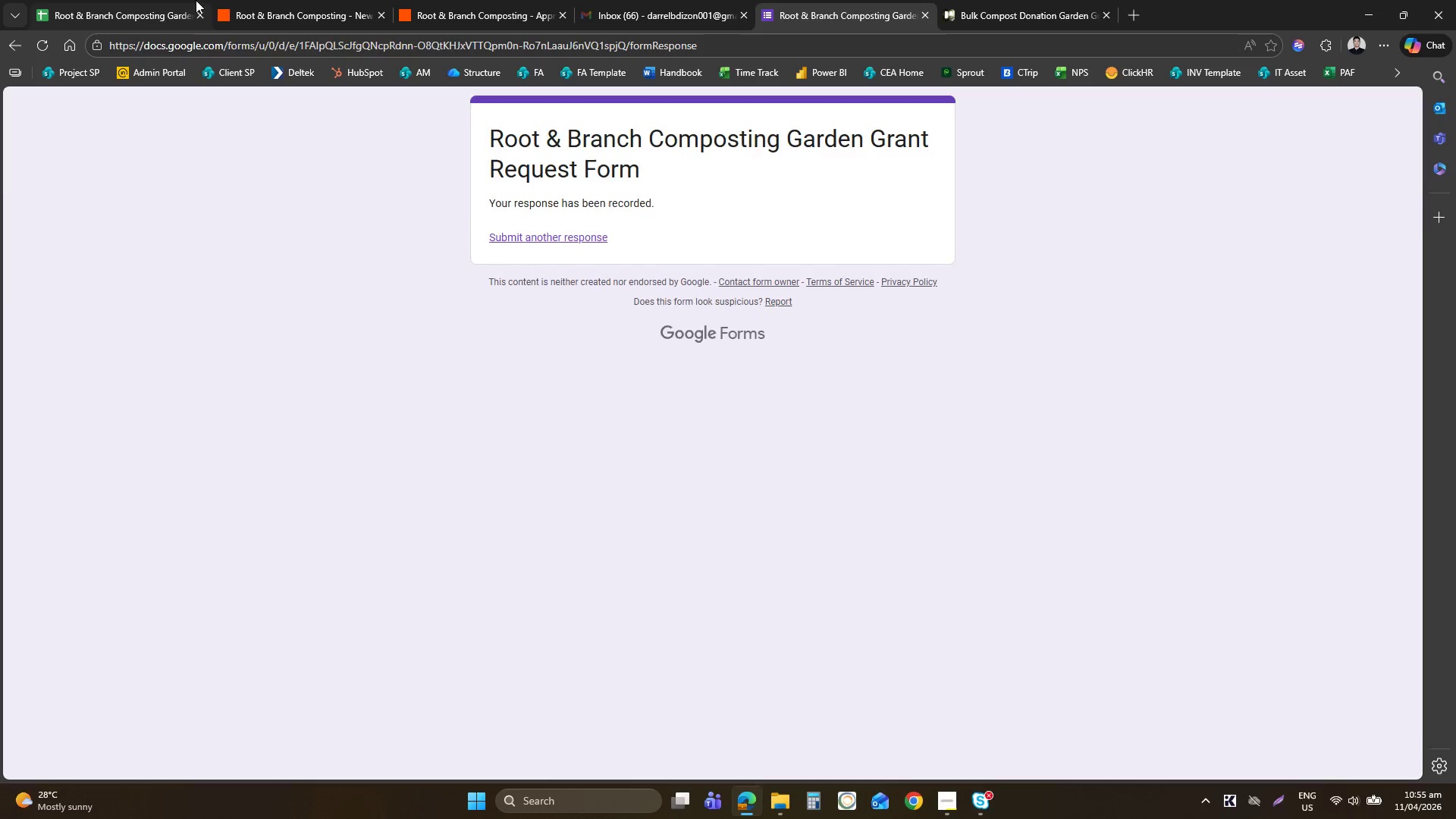 
left_click([107, 0])
 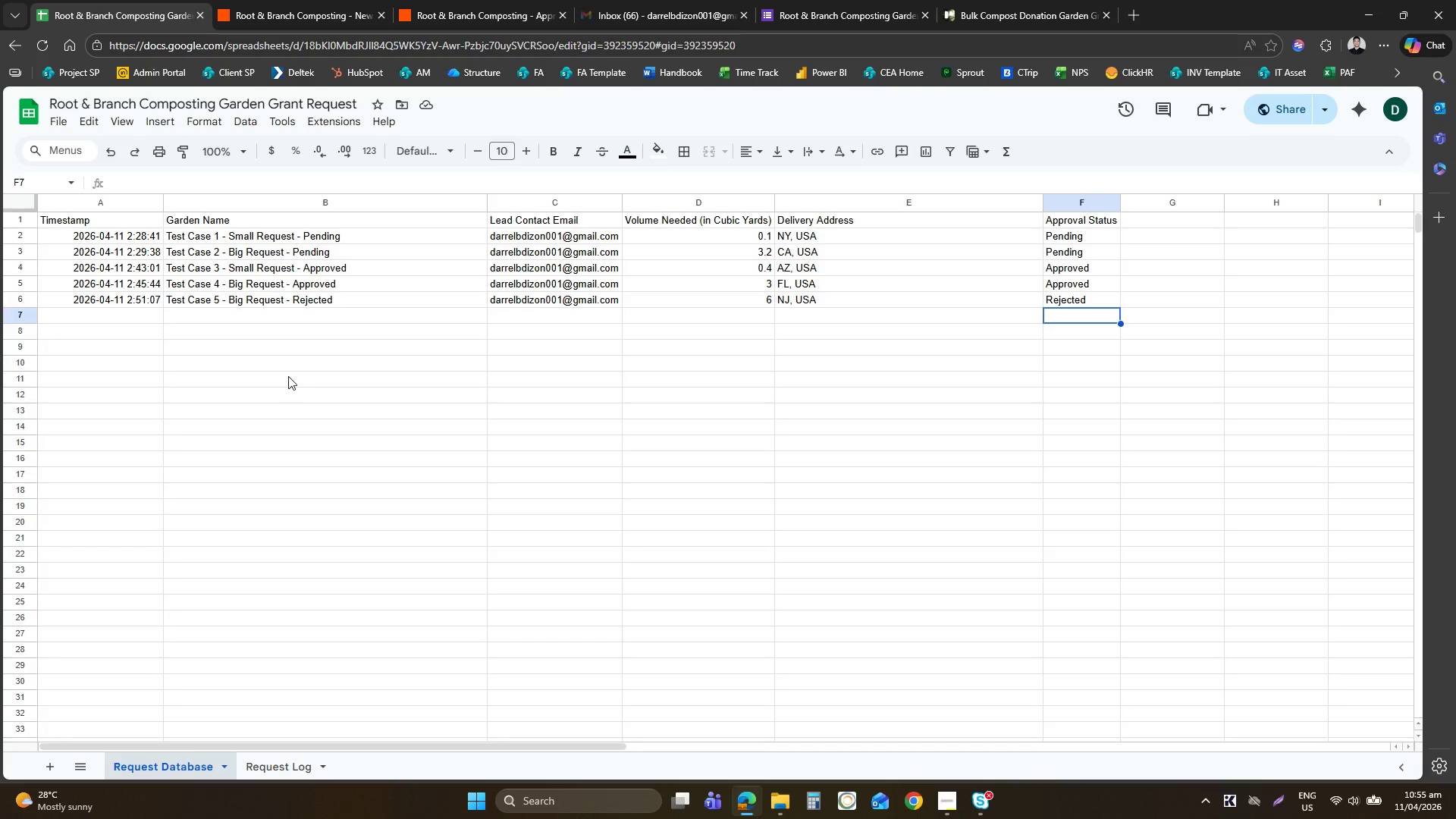 
wait(8.27)
 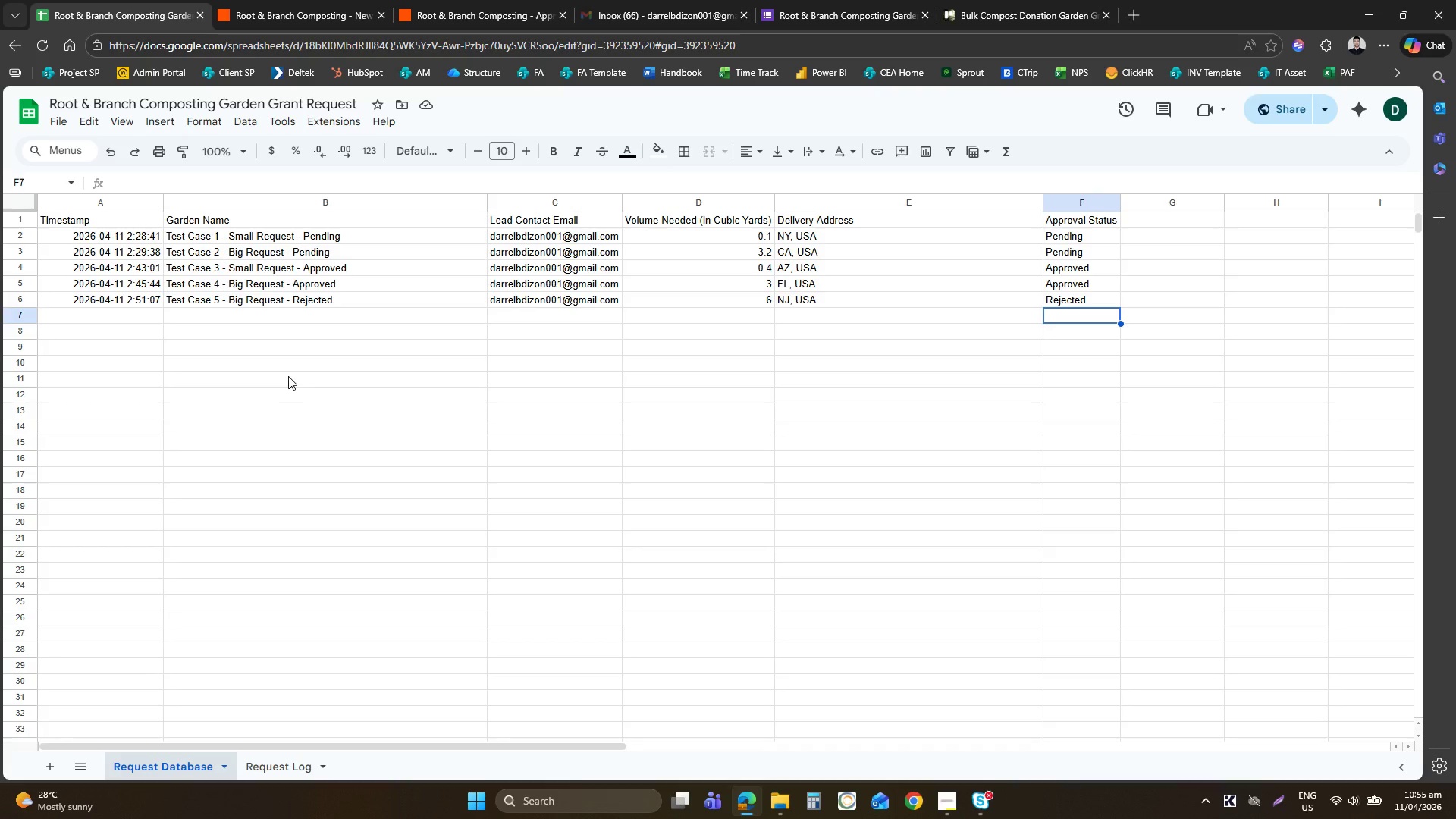 
left_click([441, 11])
 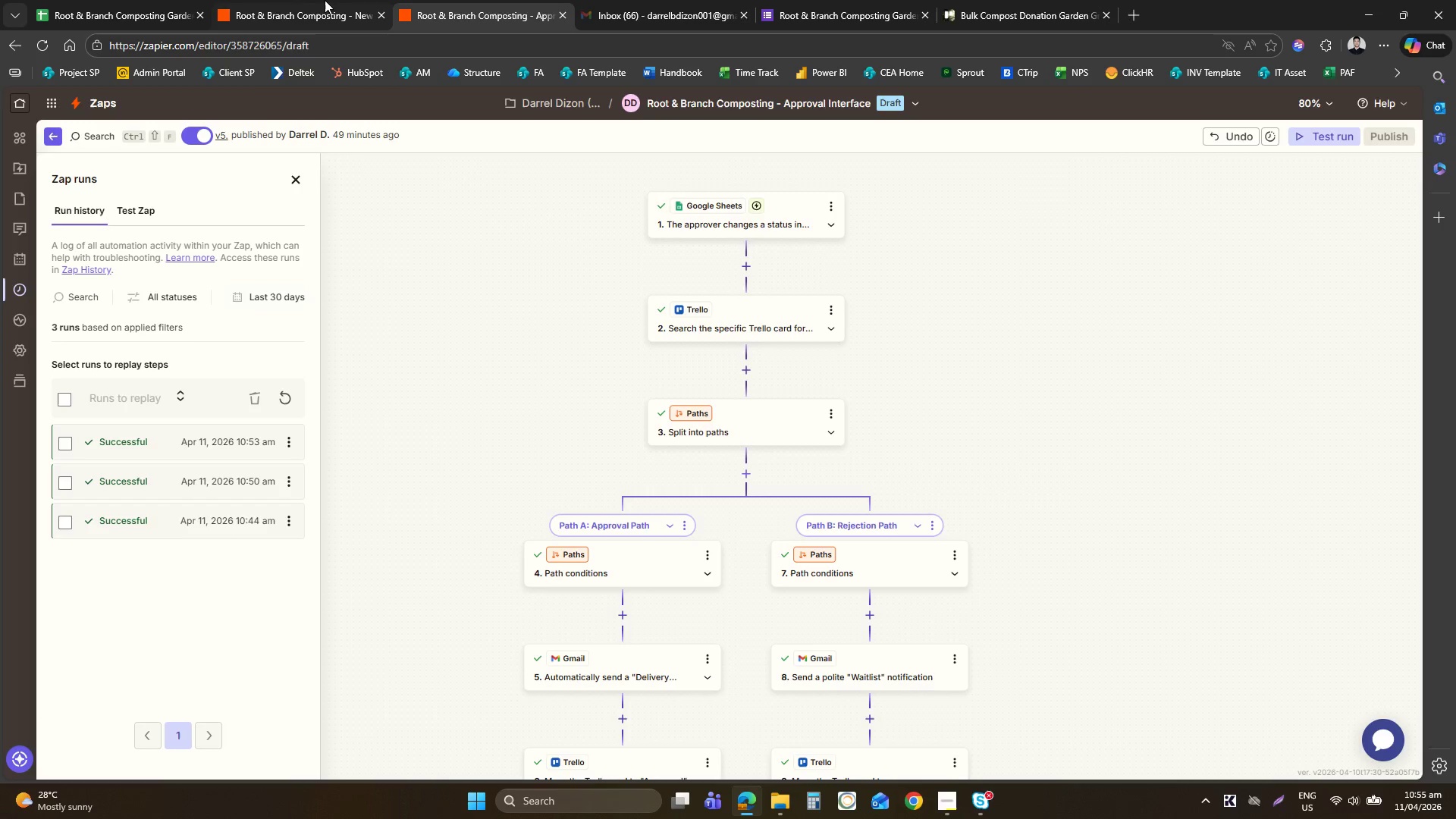 
left_click([325, 0])
 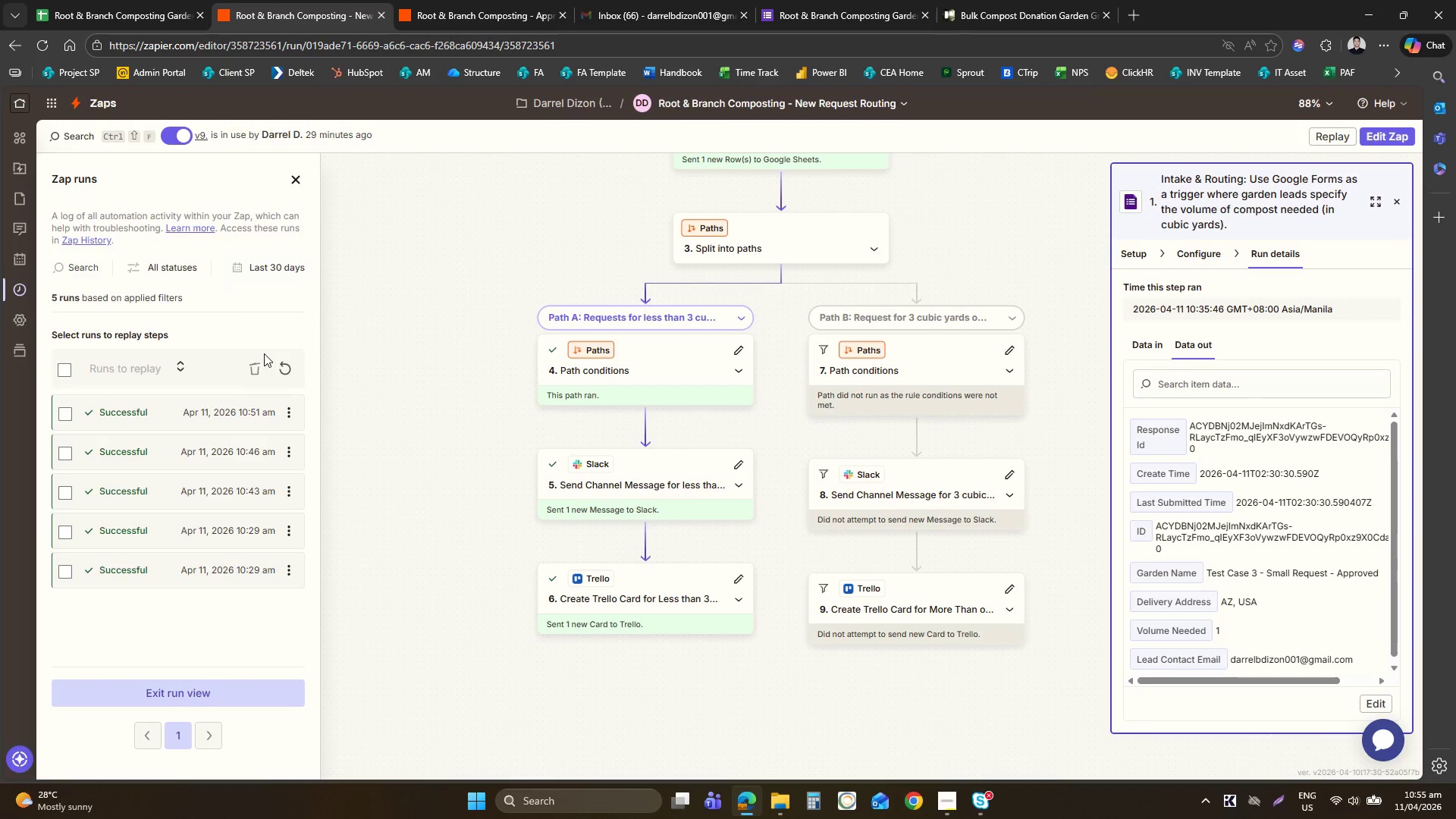 
left_click([293, 369])
 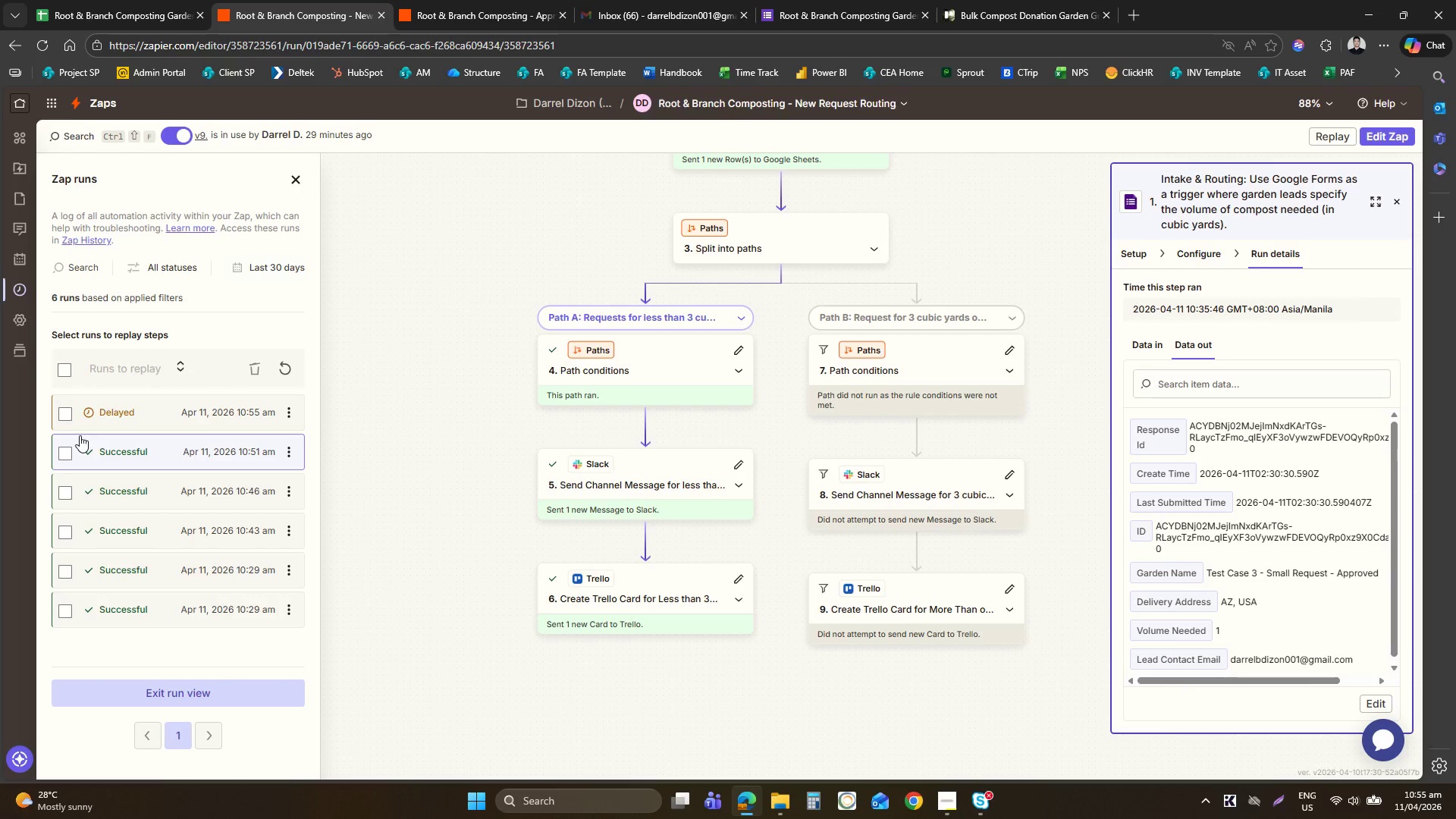 
left_click([140, 414])
 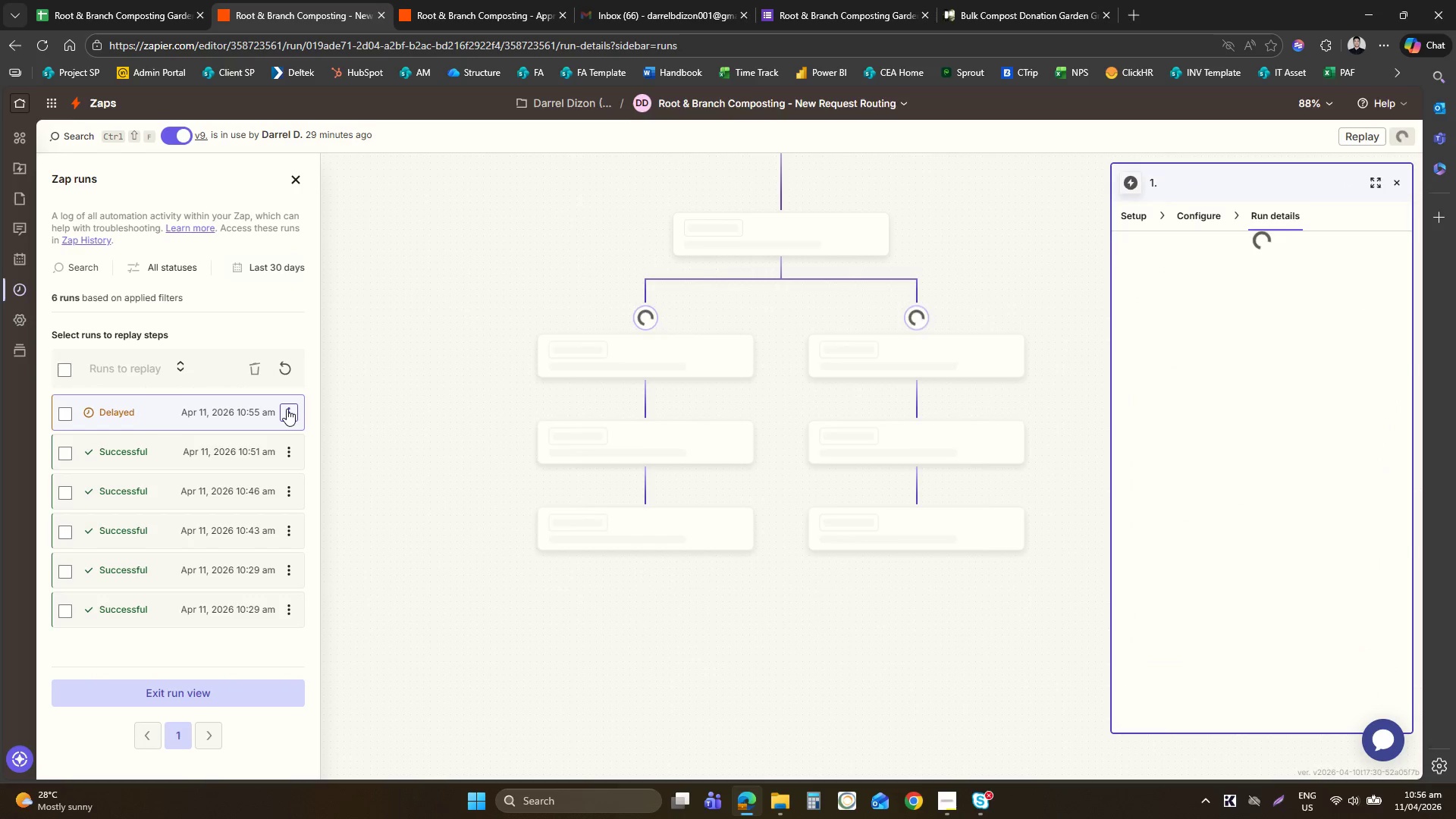 
left_click([287, 409])
 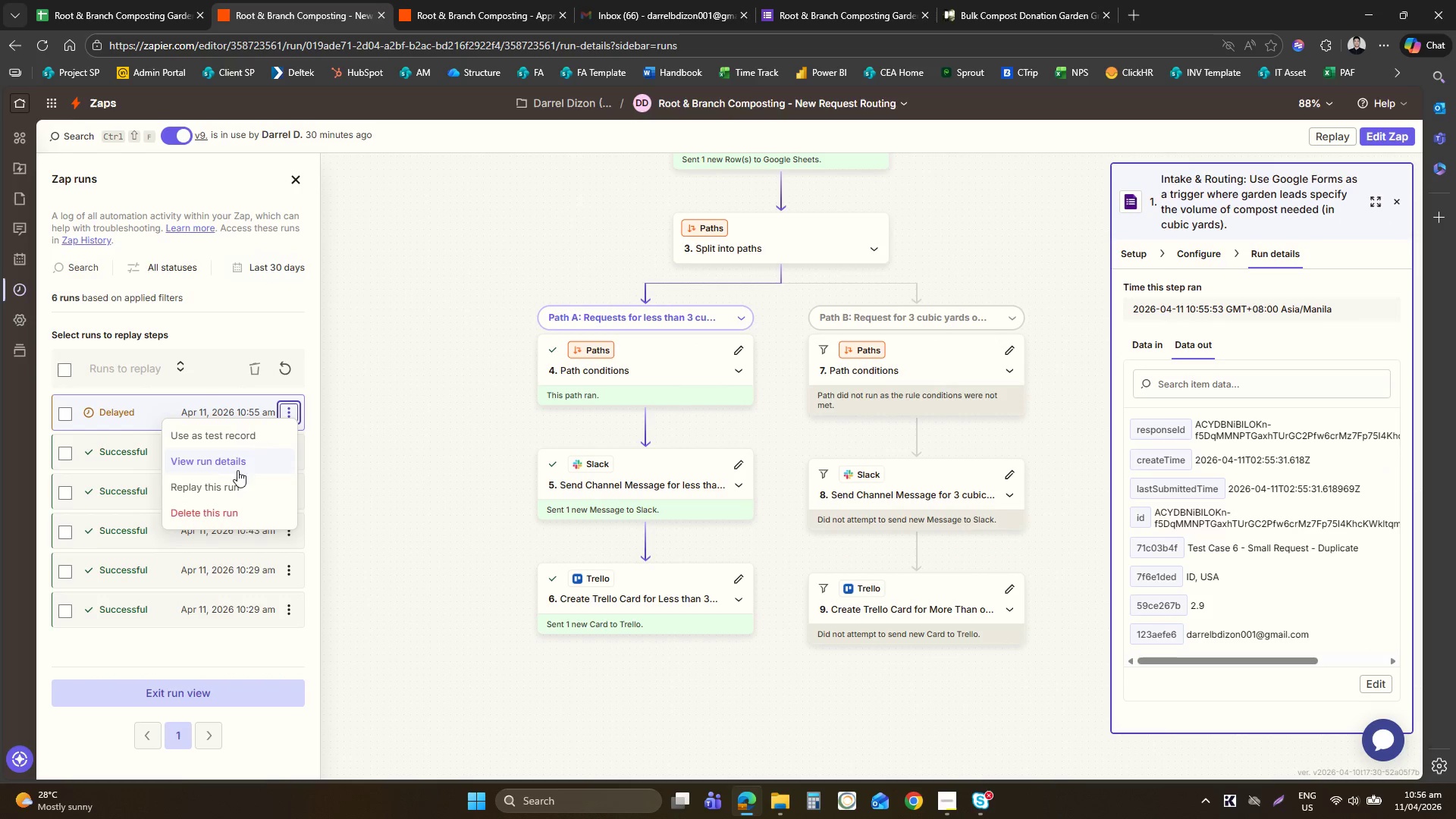 
left_click([234, 491])
 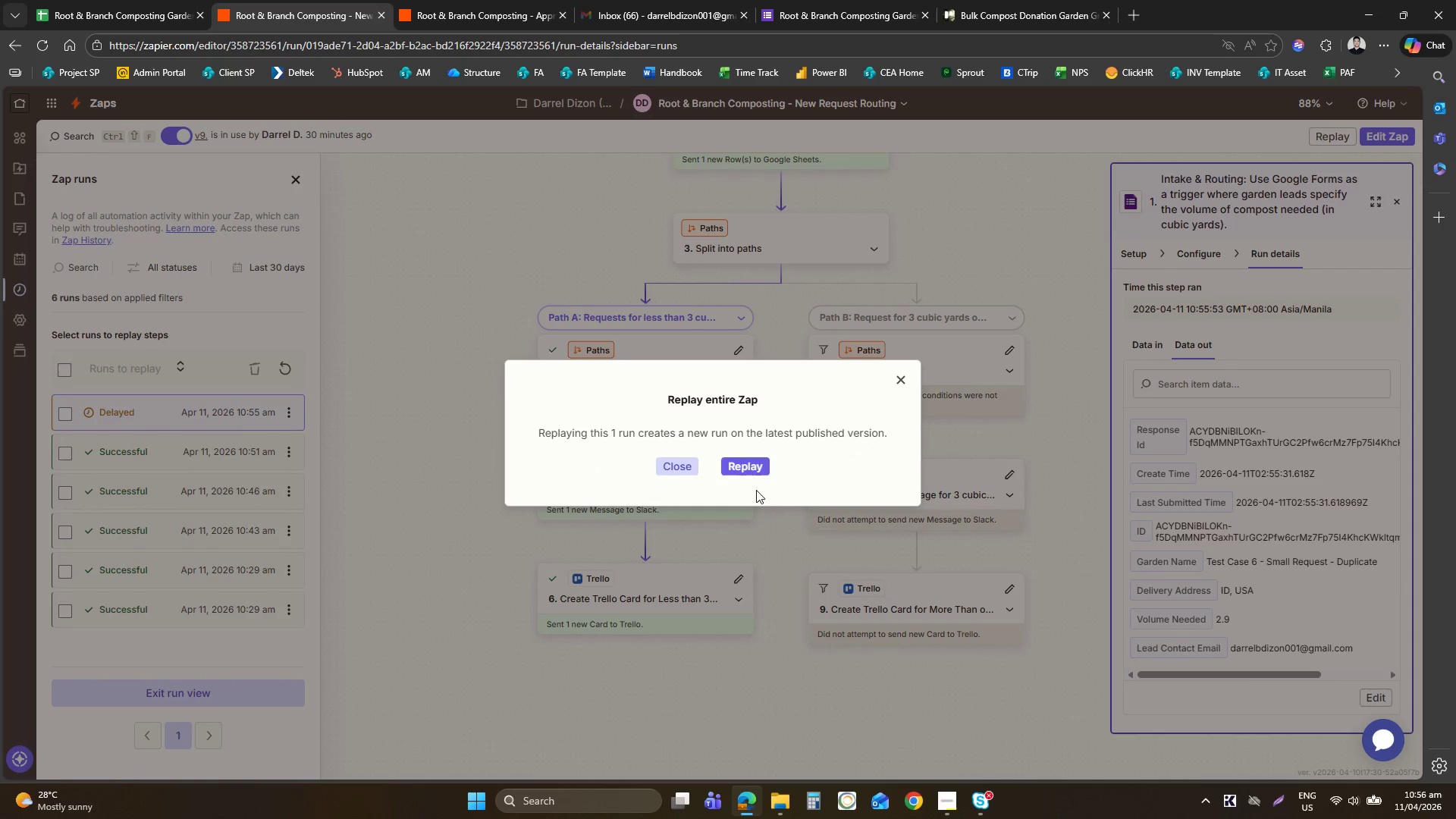 
left_click([741, 470])
 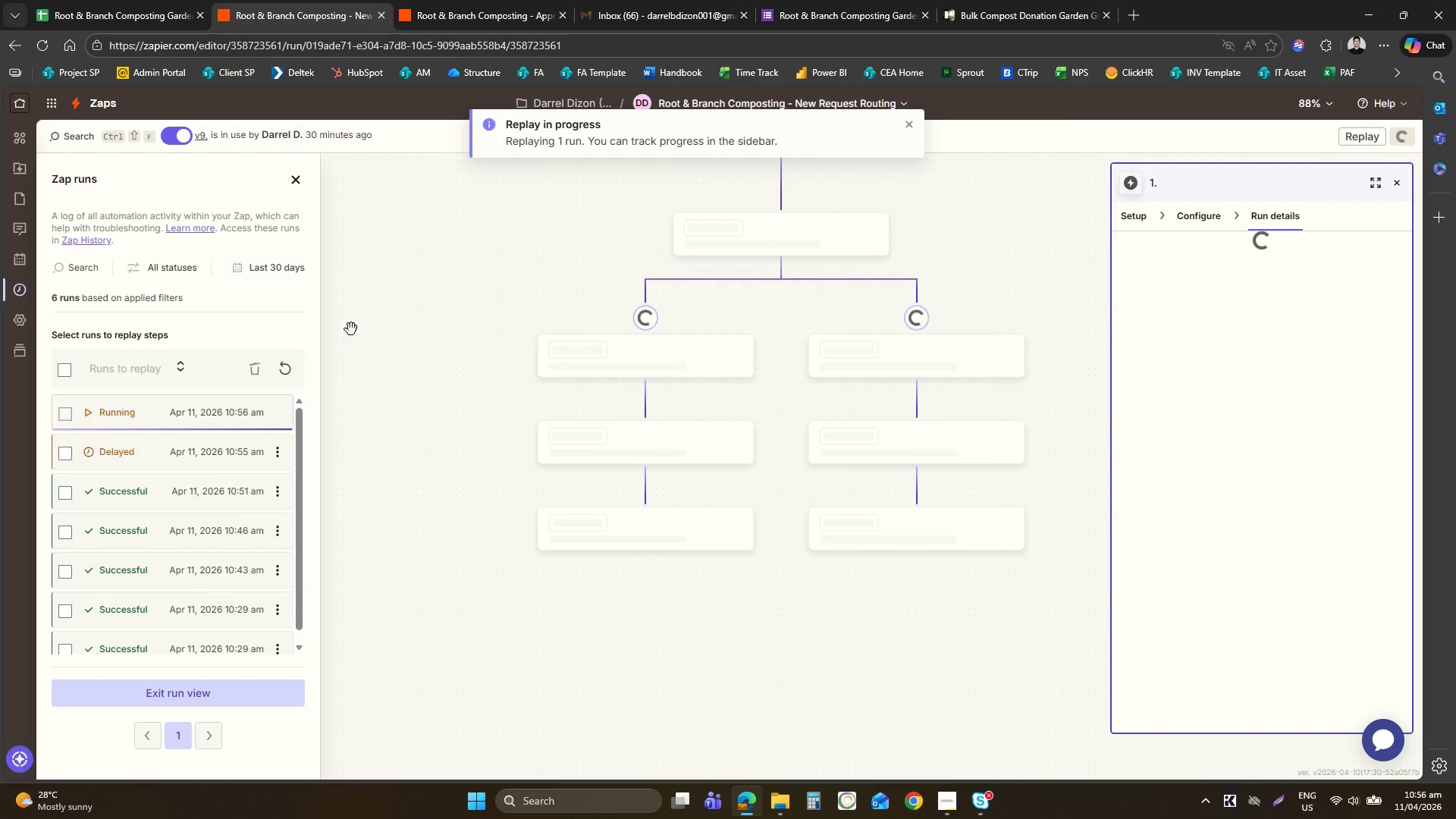 
left_click([157, 0])
 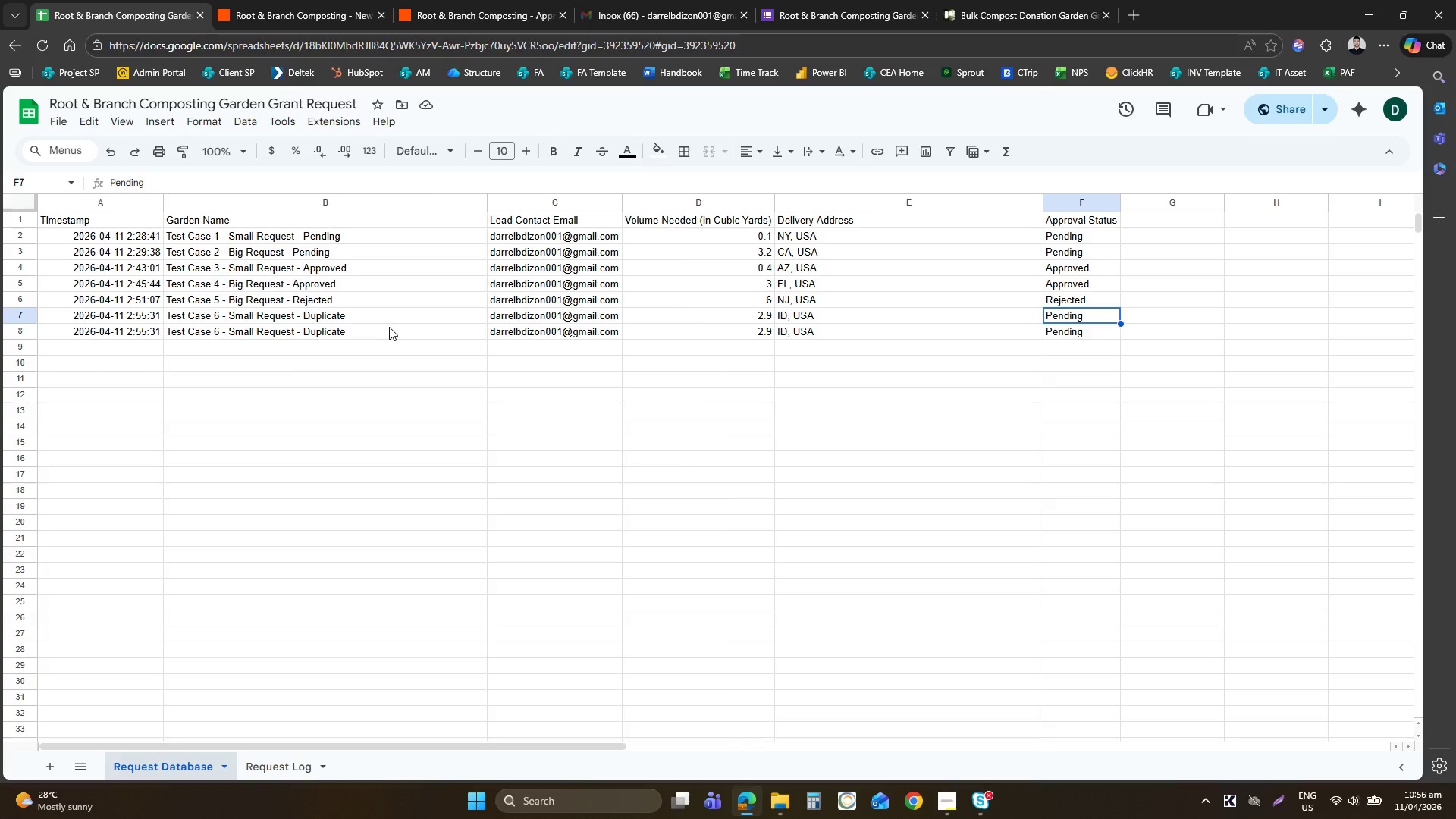 
left_click([375, 335])
 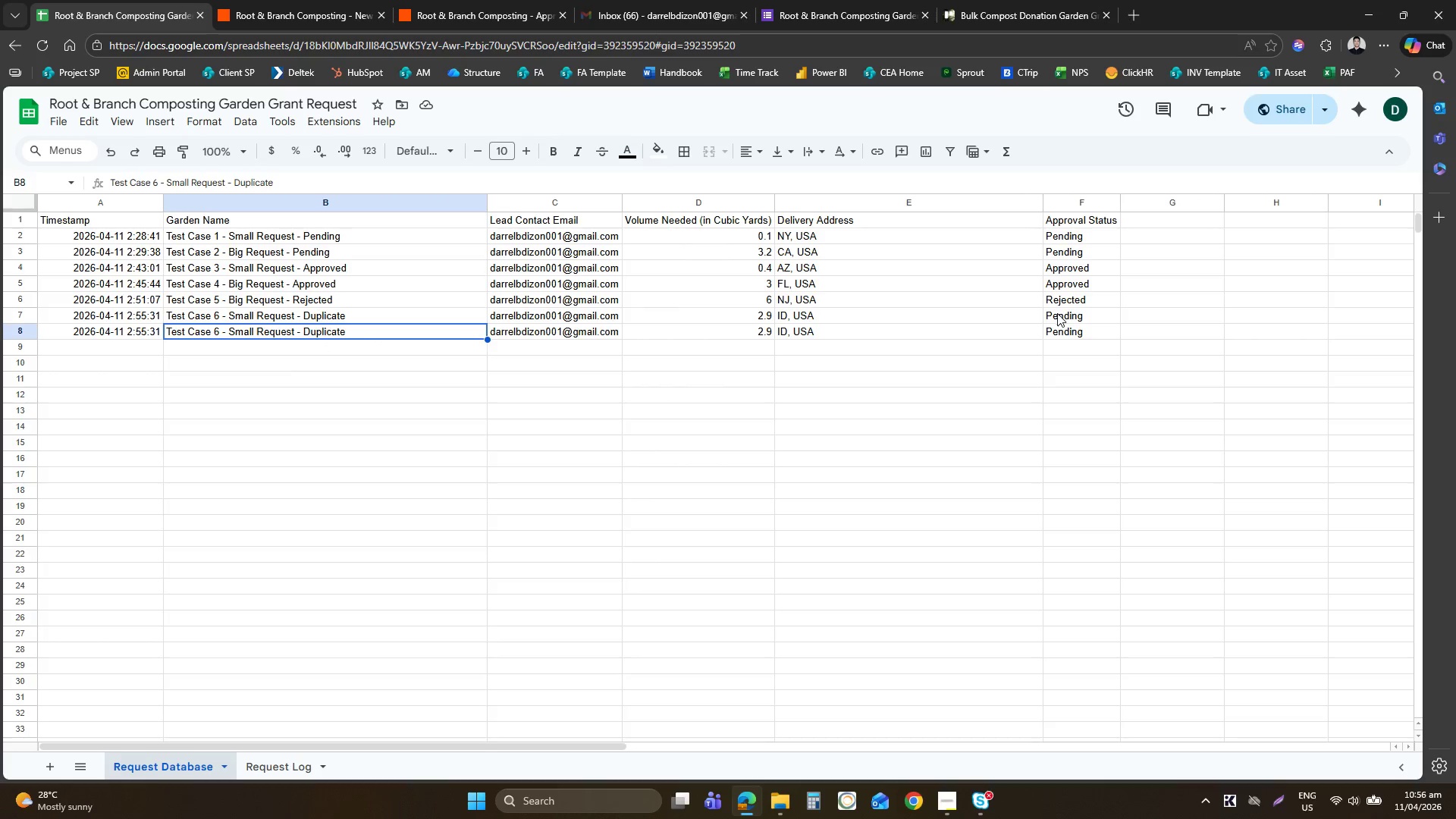 
left_click([1076, 315])
 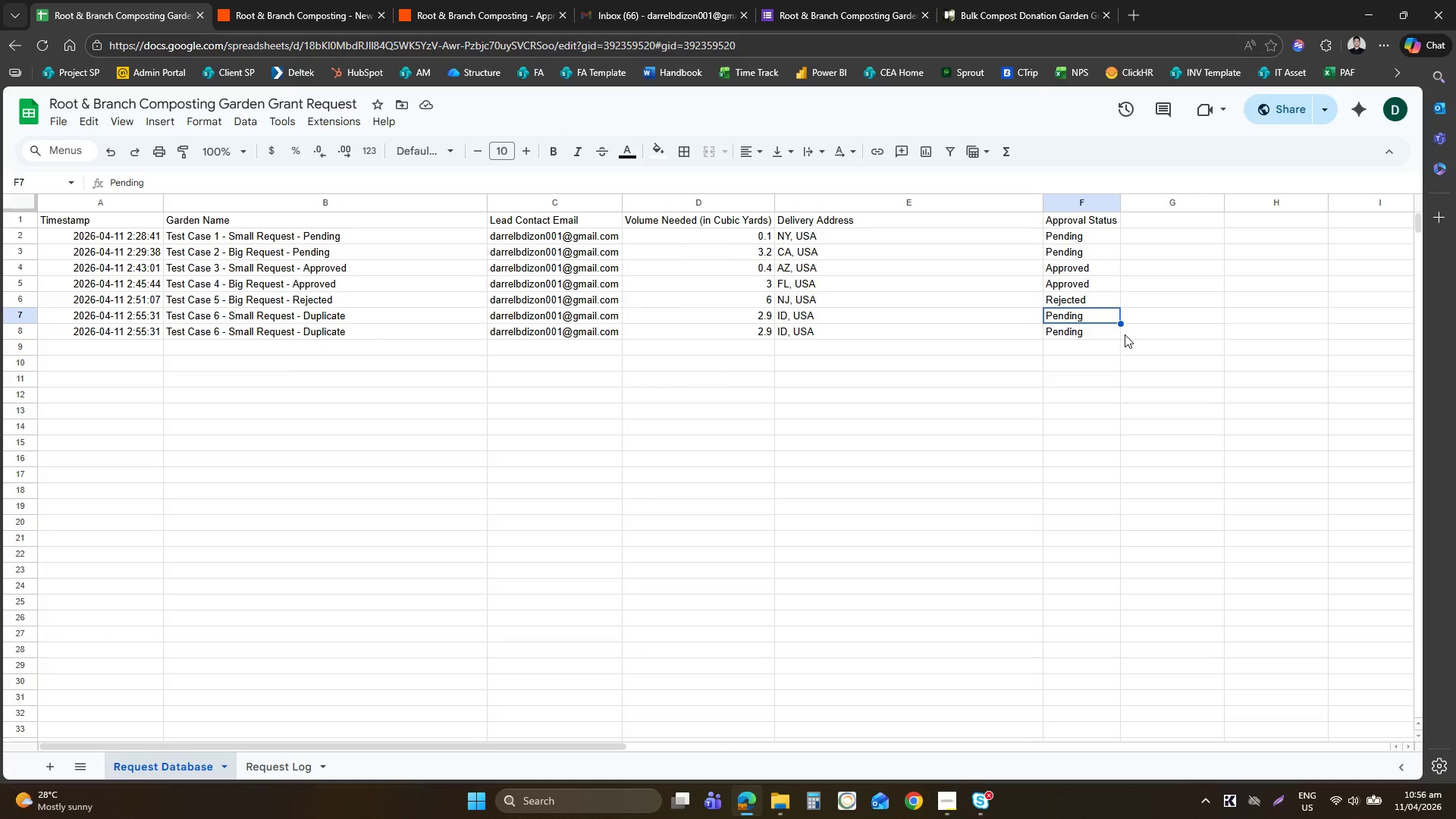 
wait(12.48)
 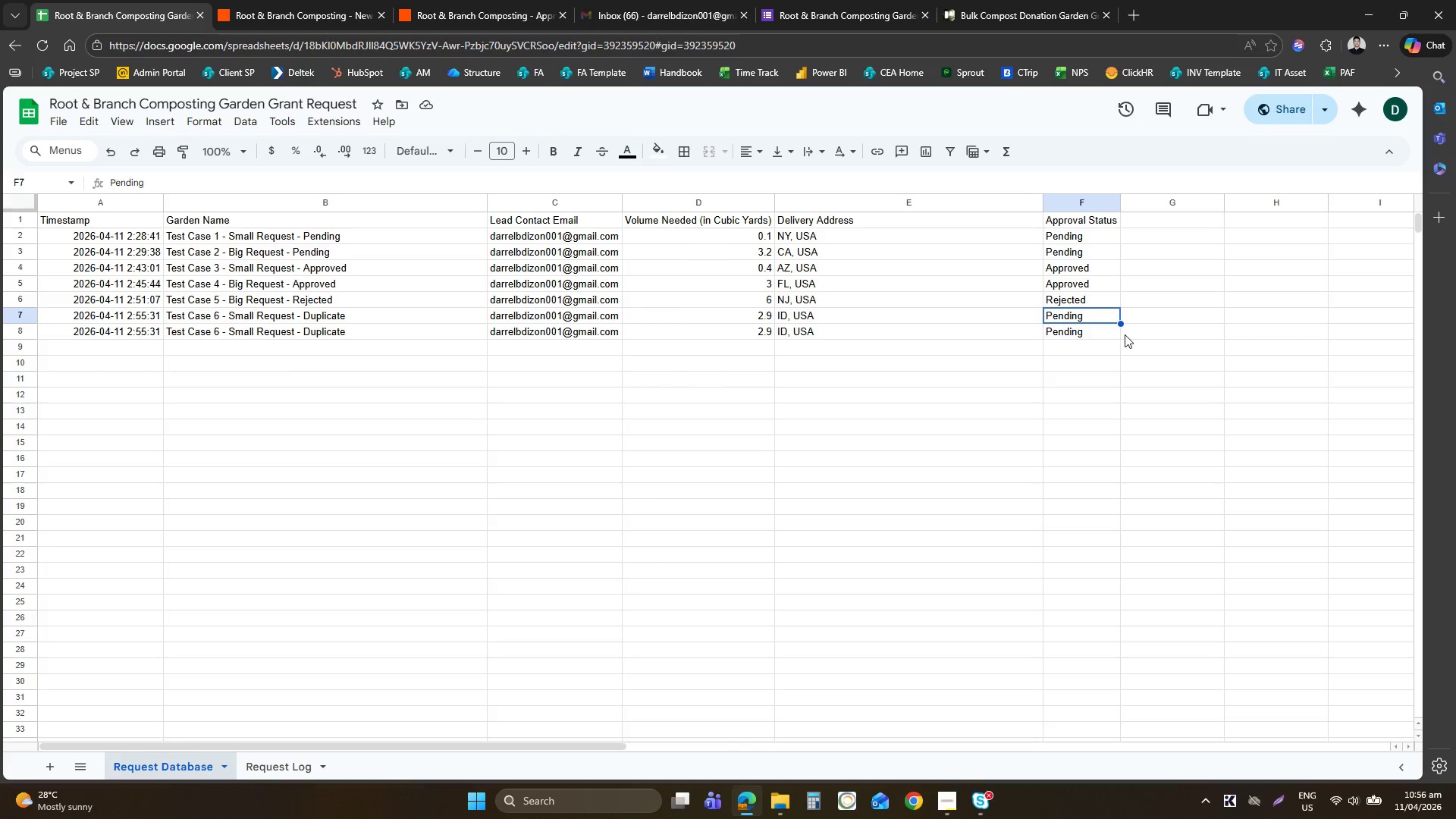 
type(Approved)
 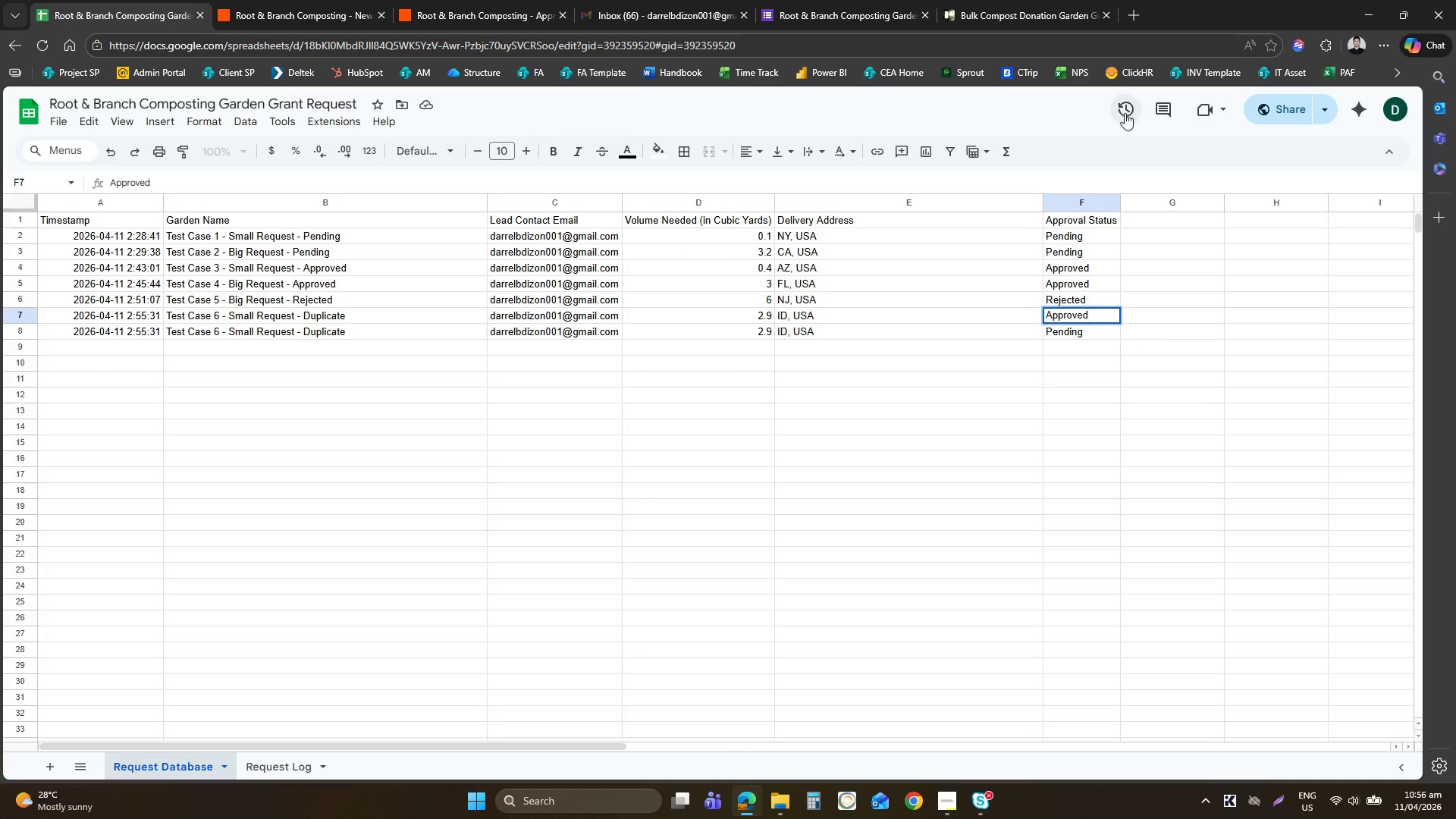 
key(Enter)
 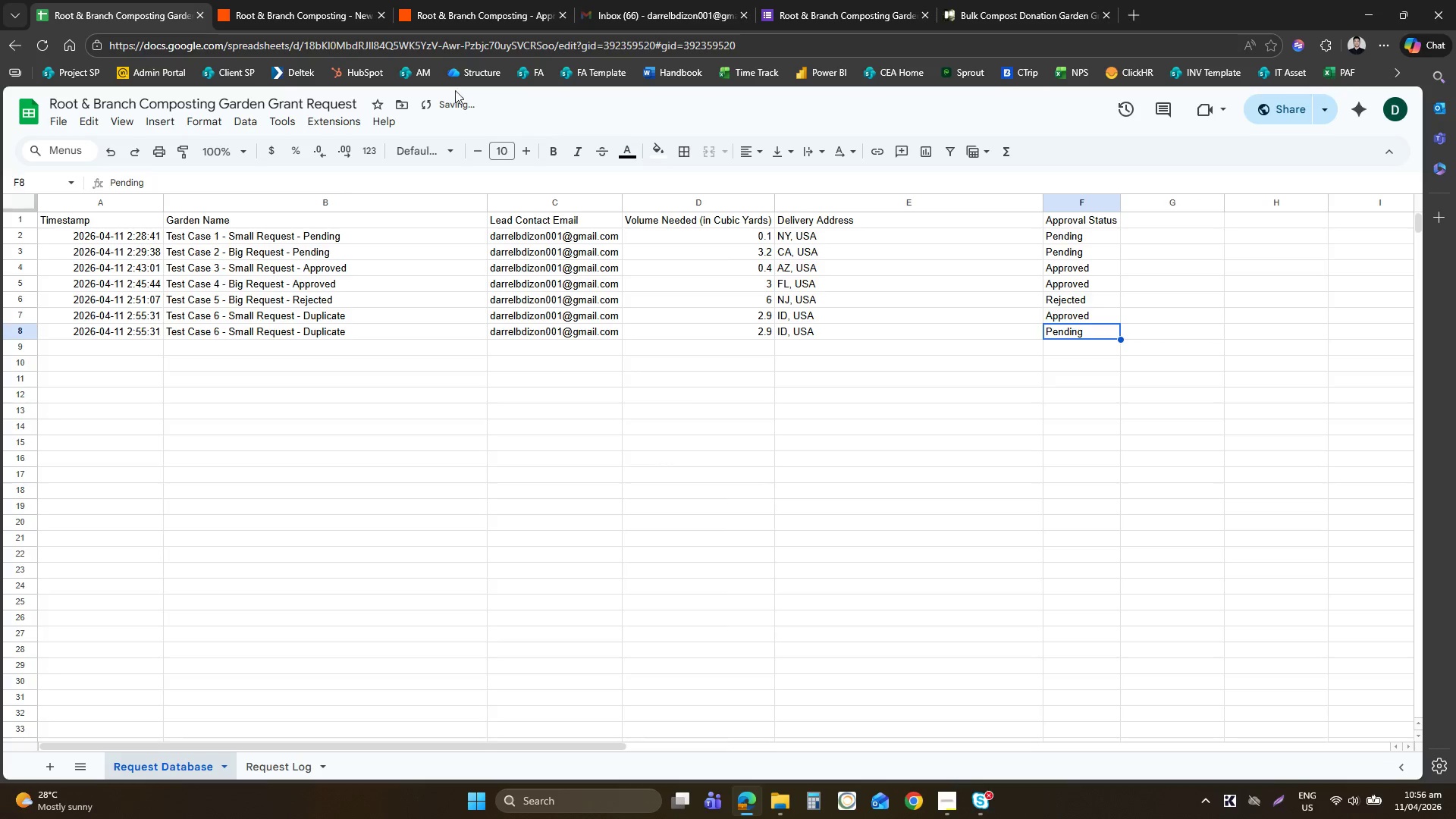 
left_click([453, 11])
 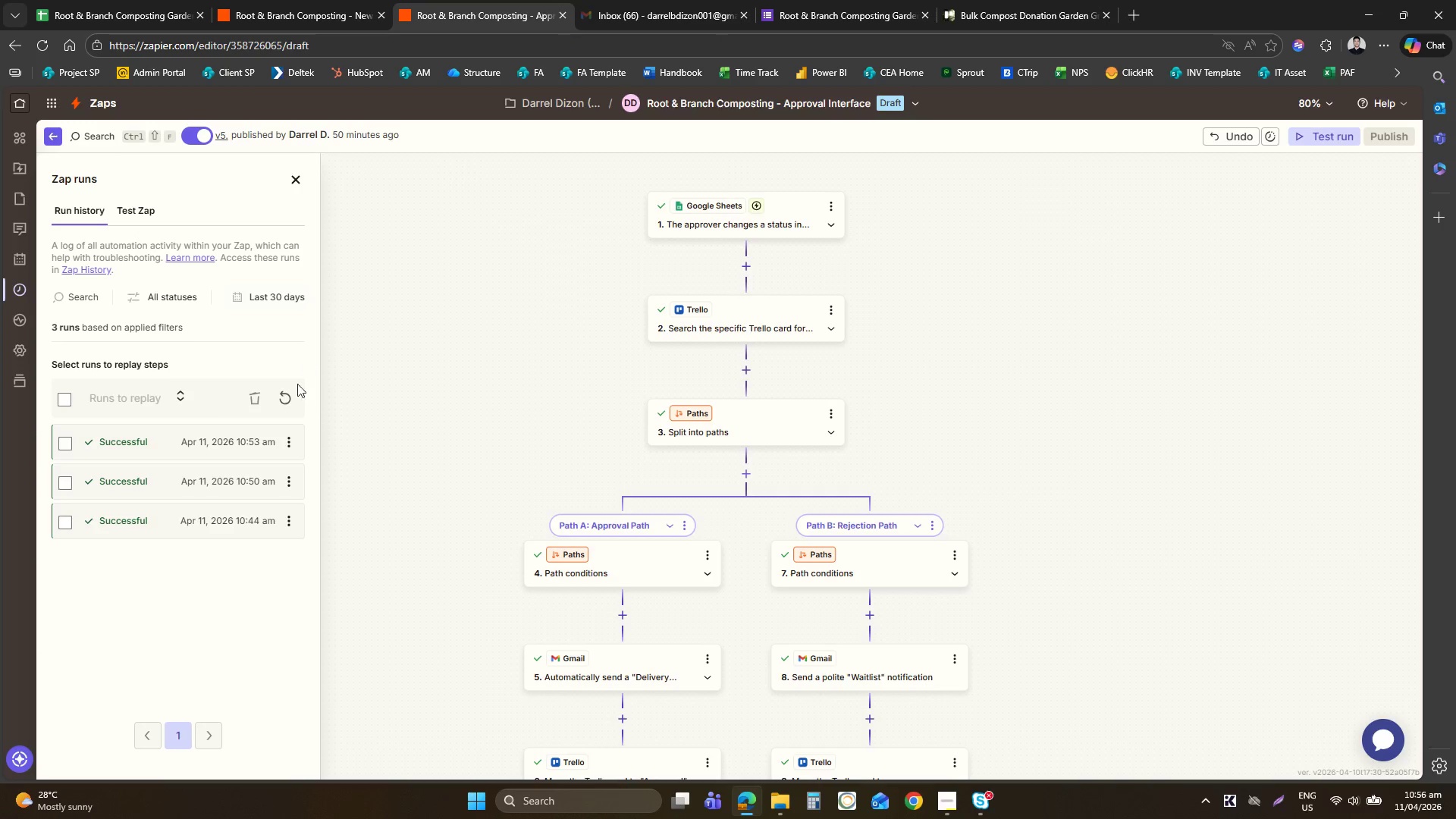 
left_click([288, 391])
 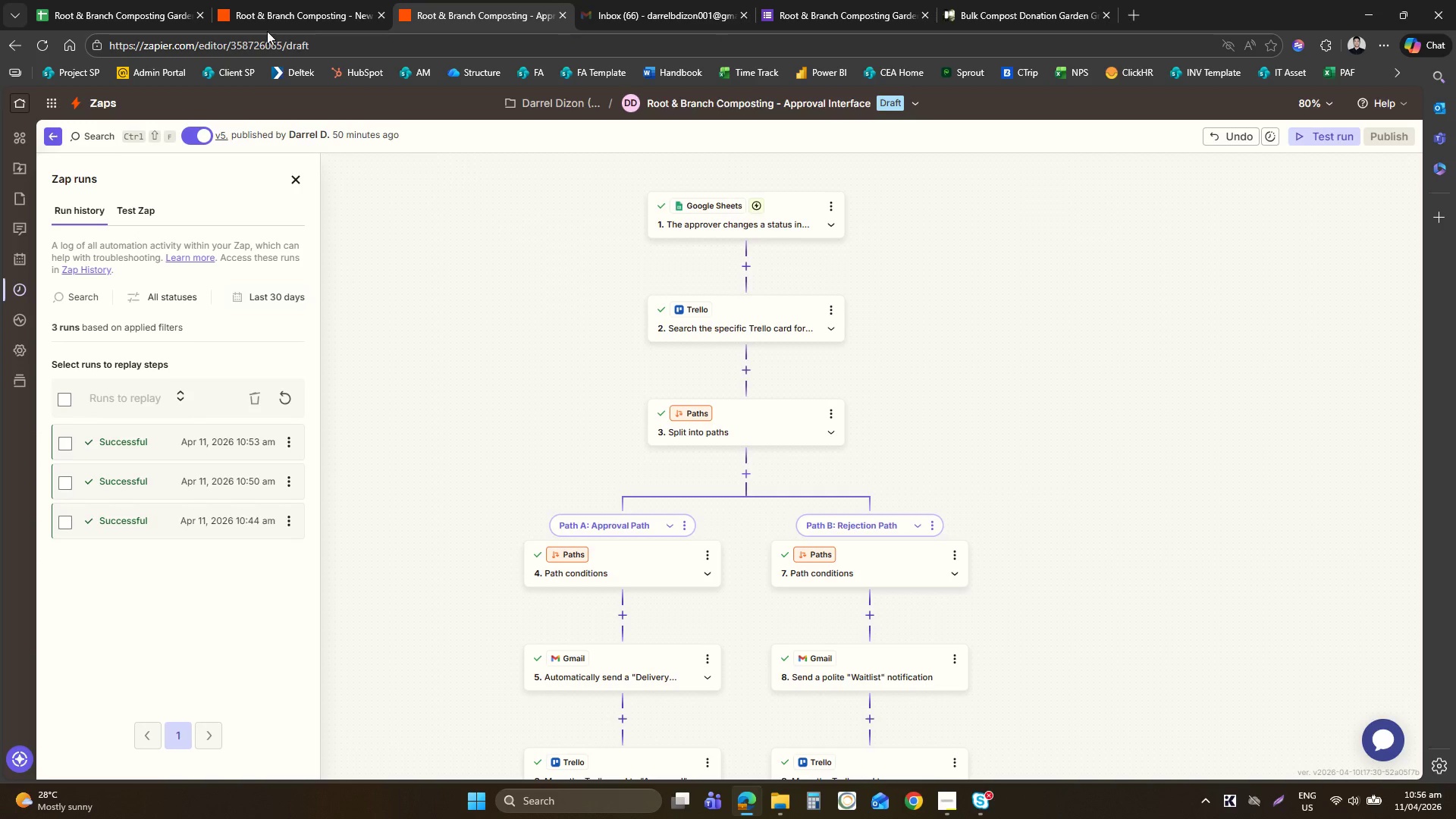 
left_click([130, 0])
 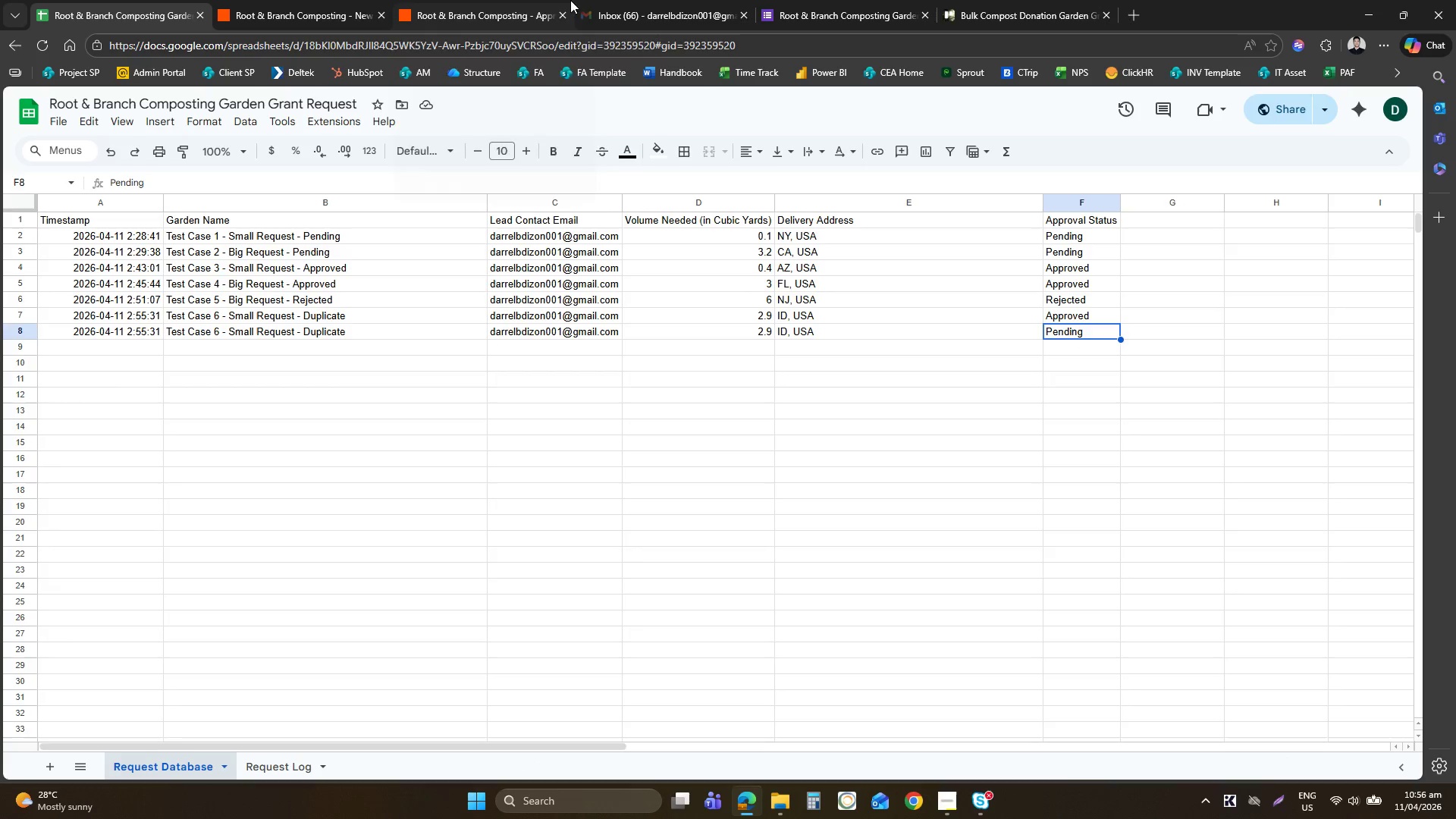 
left_click([593, 0])
 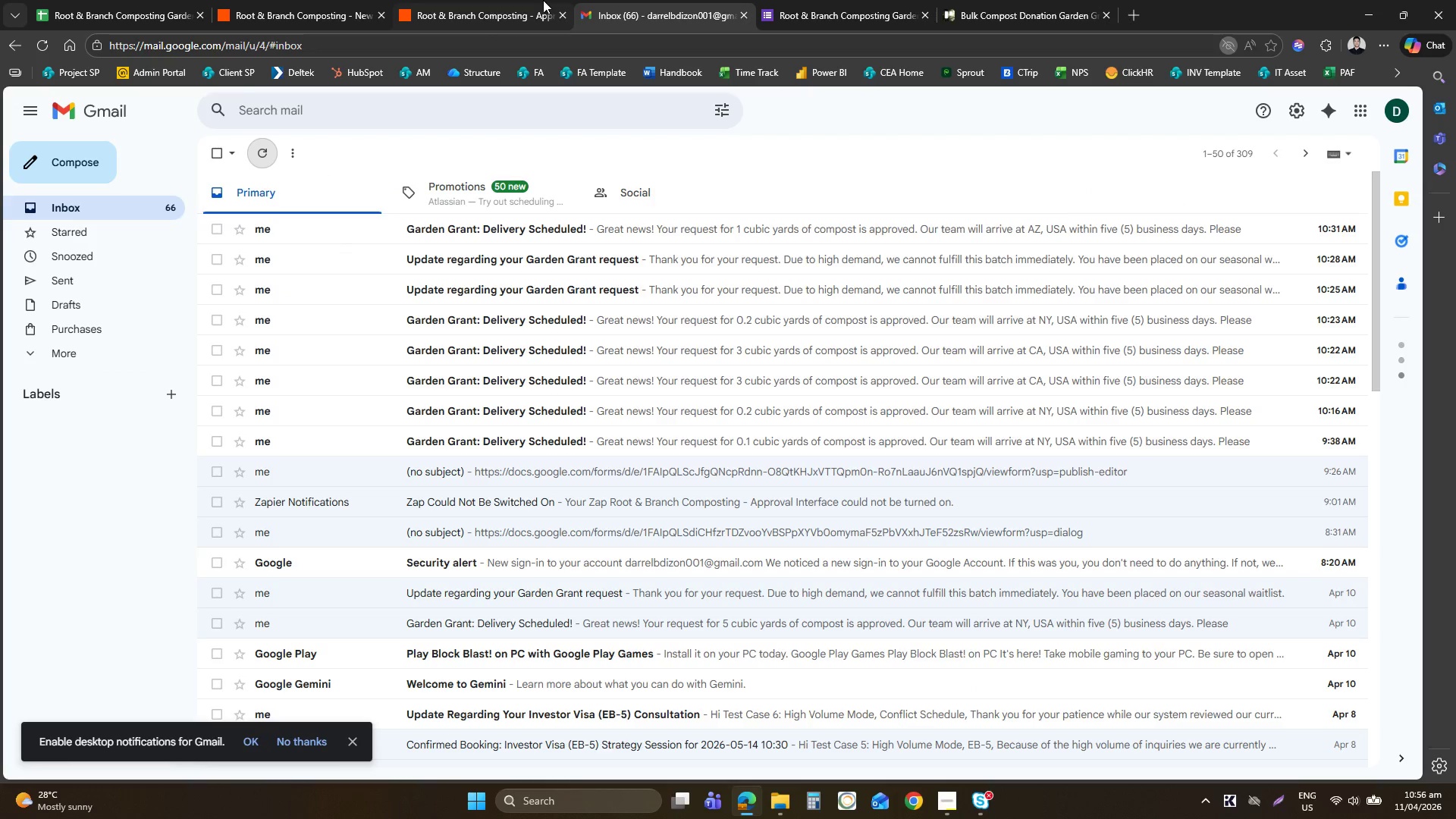 
left_click([541, 0])
 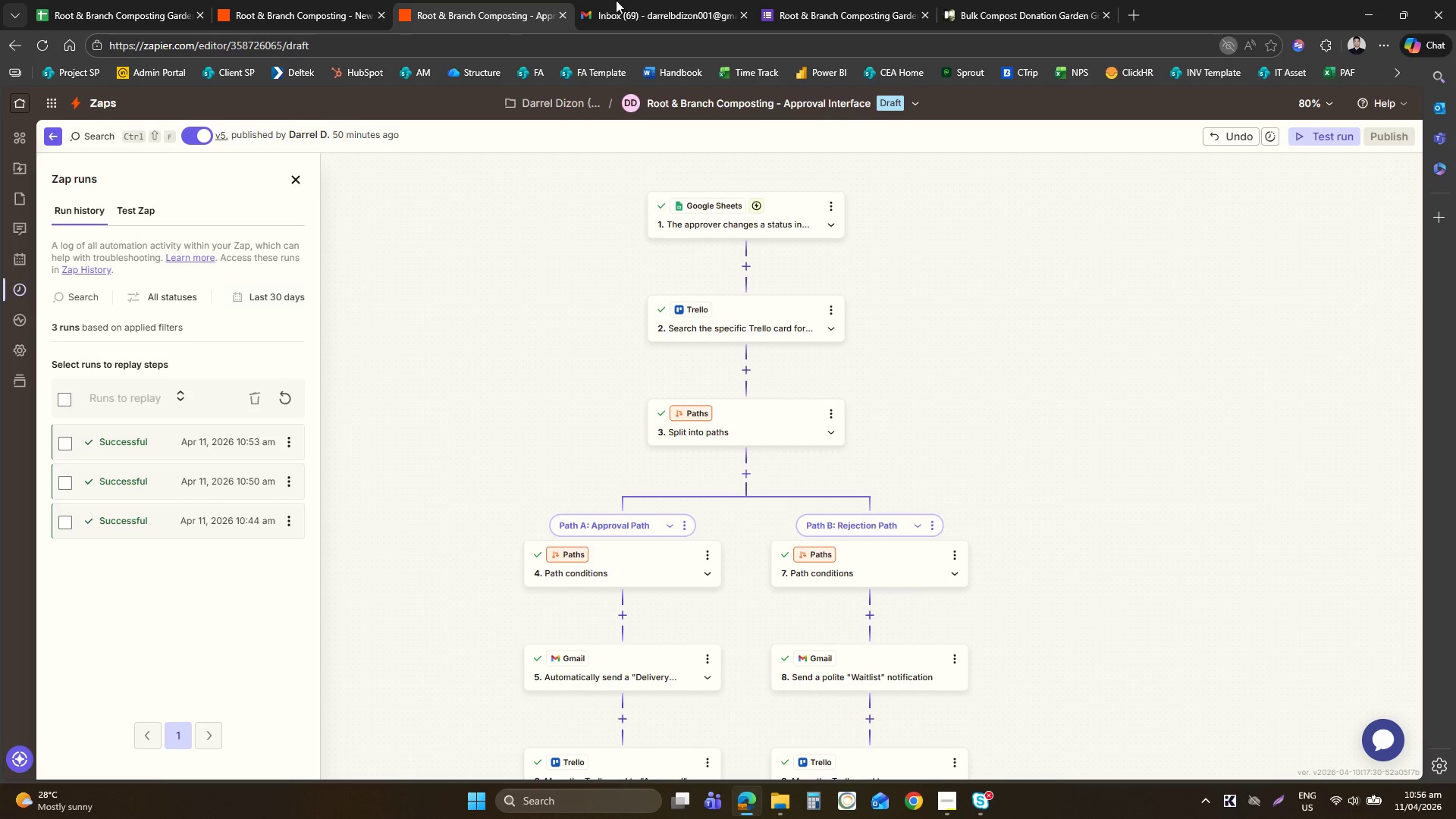 
left_click([616, 0])
 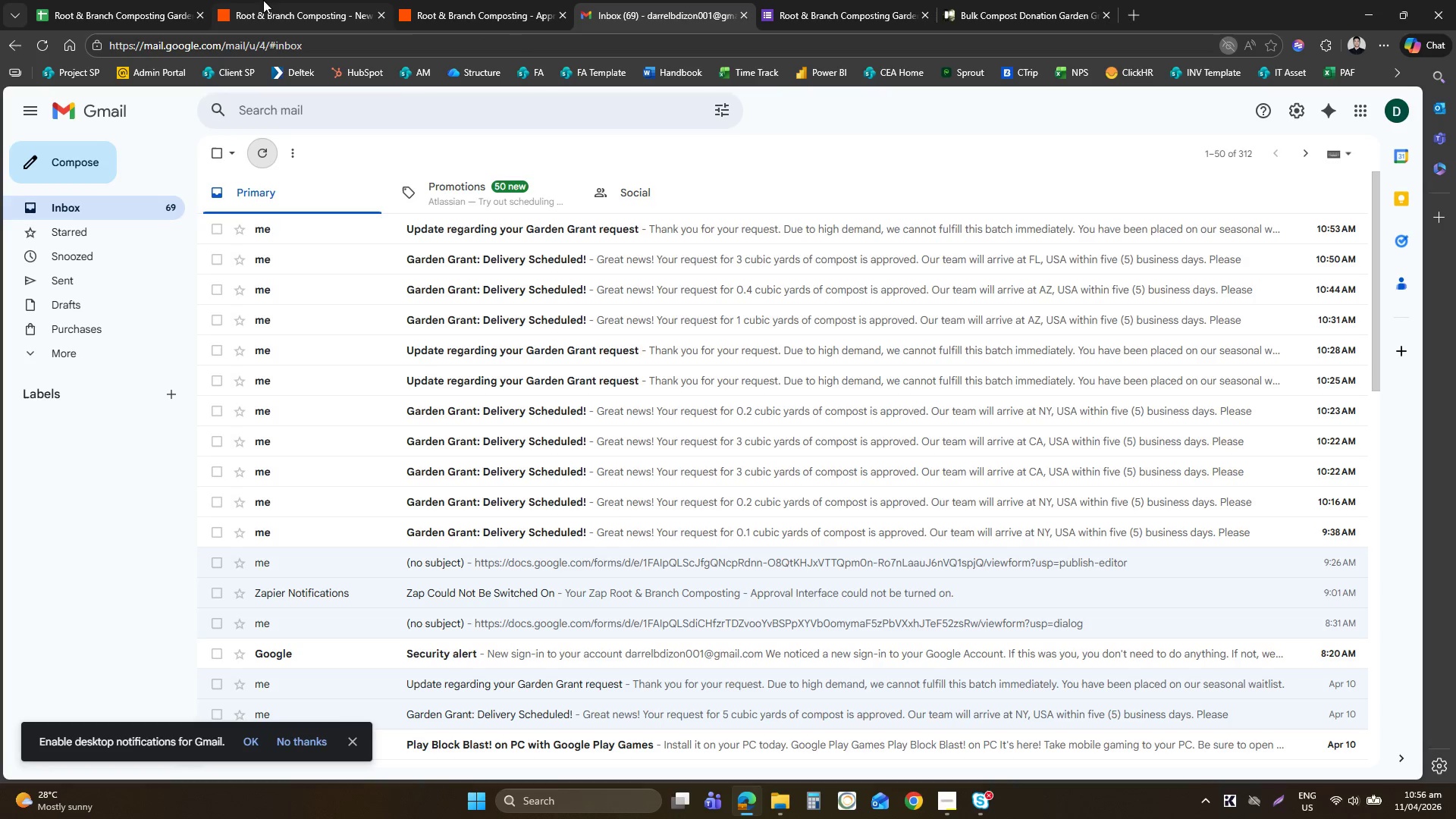 
left_click([341, 0])
 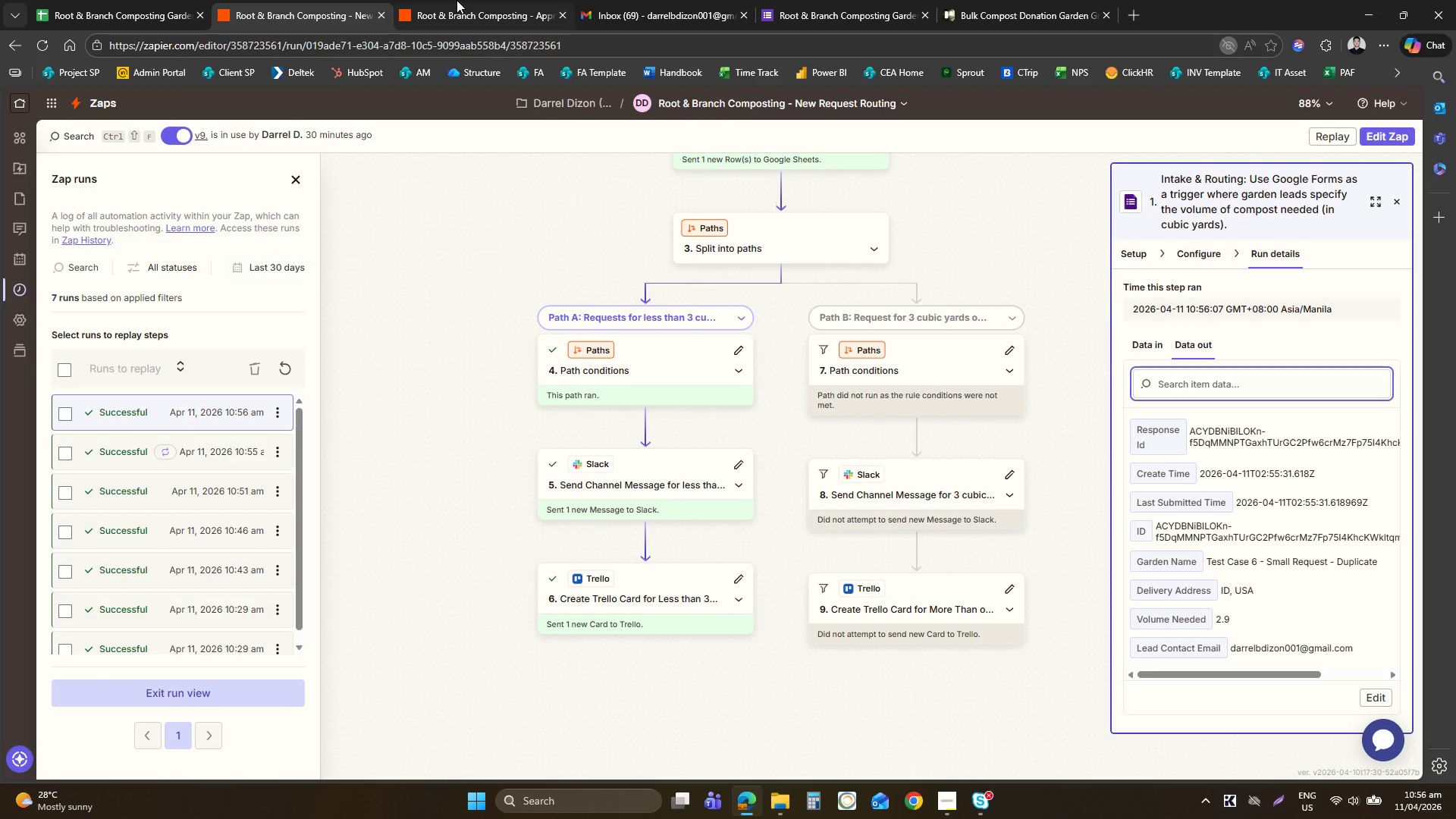 
left_click([457, 0])
 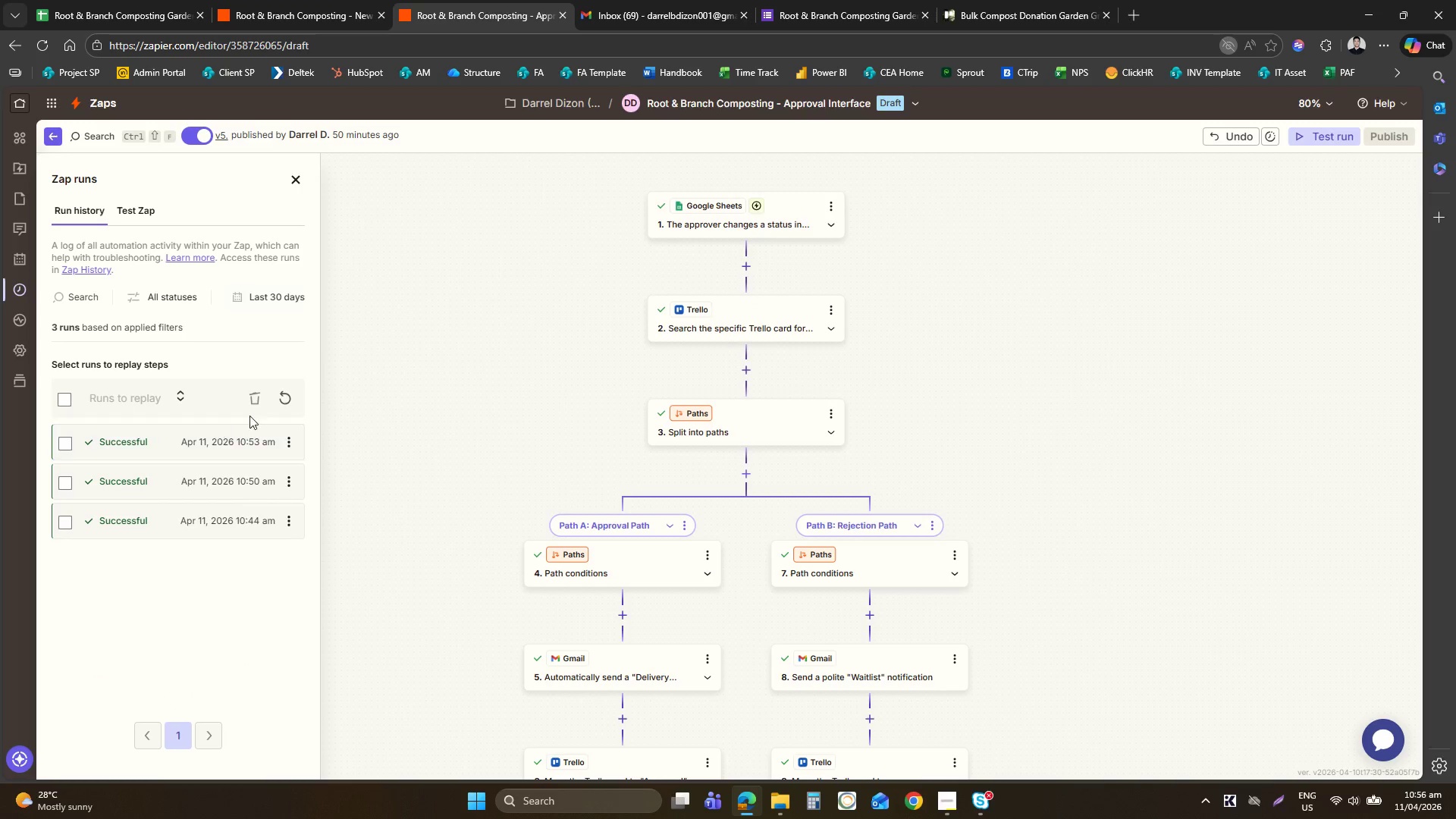 
left_click([281, 410])
 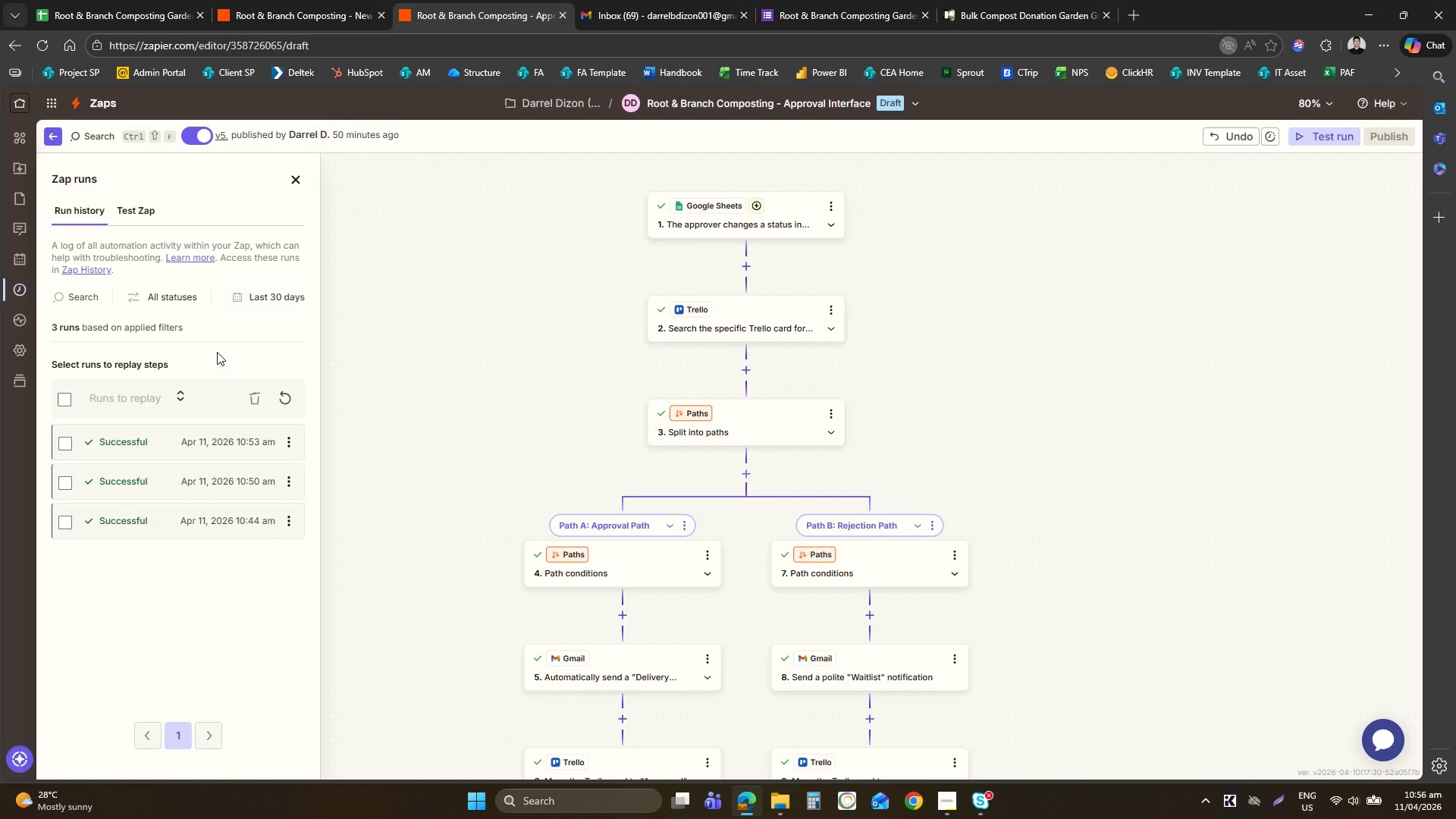 
double_click([141, 200])
 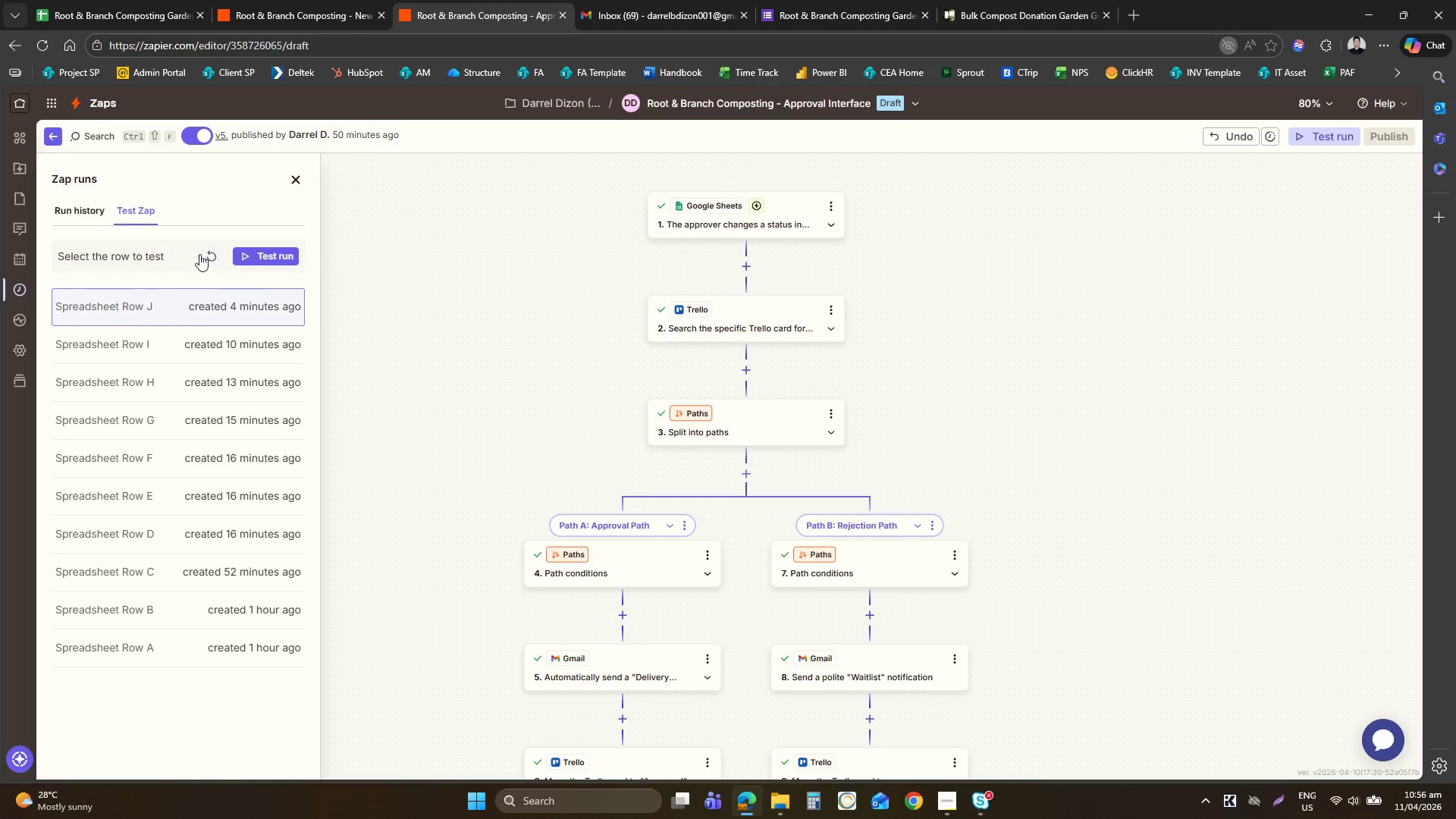 
left_click([204, 256])
 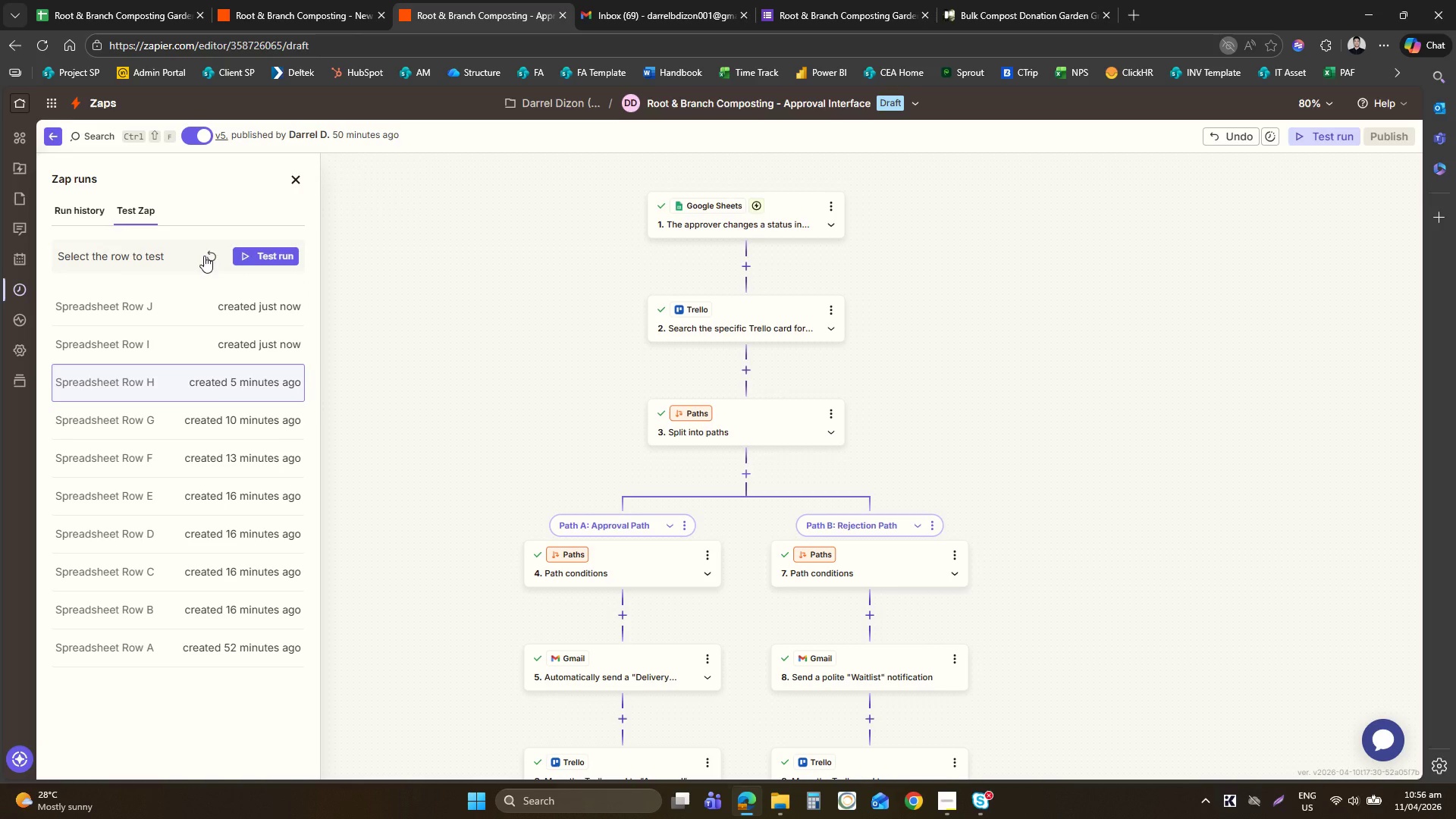 
wait(13.19)
 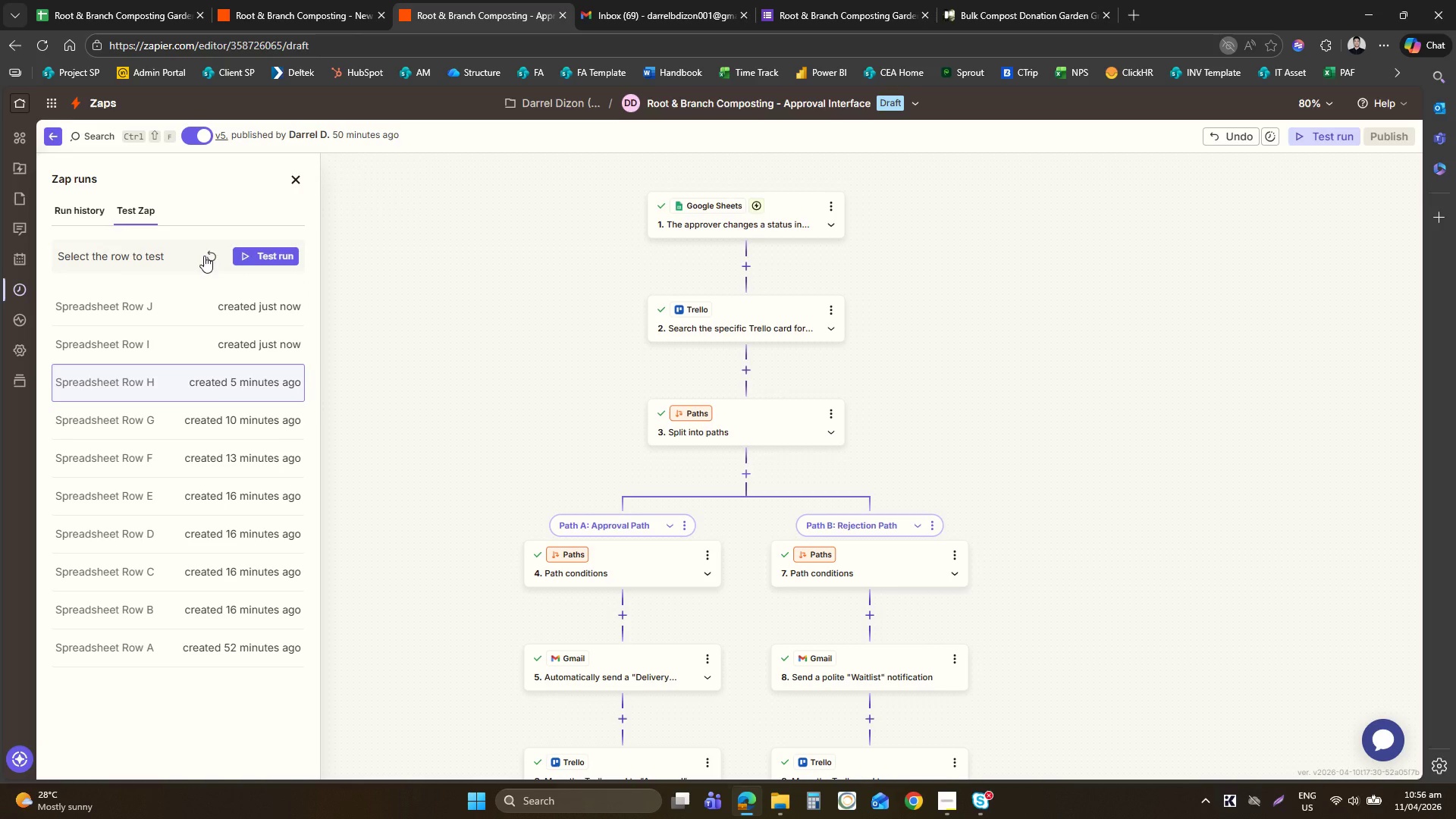 
left_click([212, 322])
 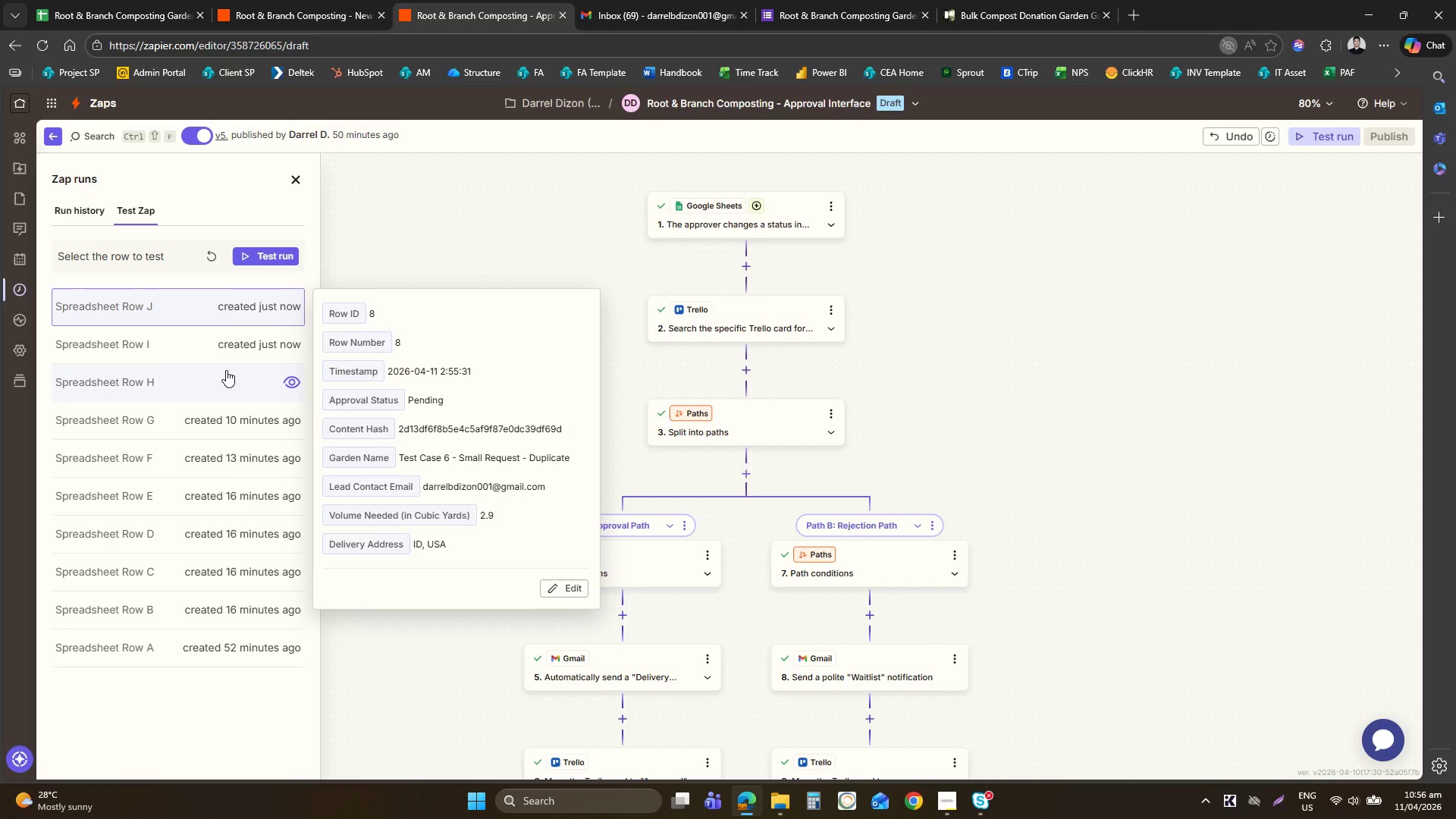 
left_click([221, 347])
 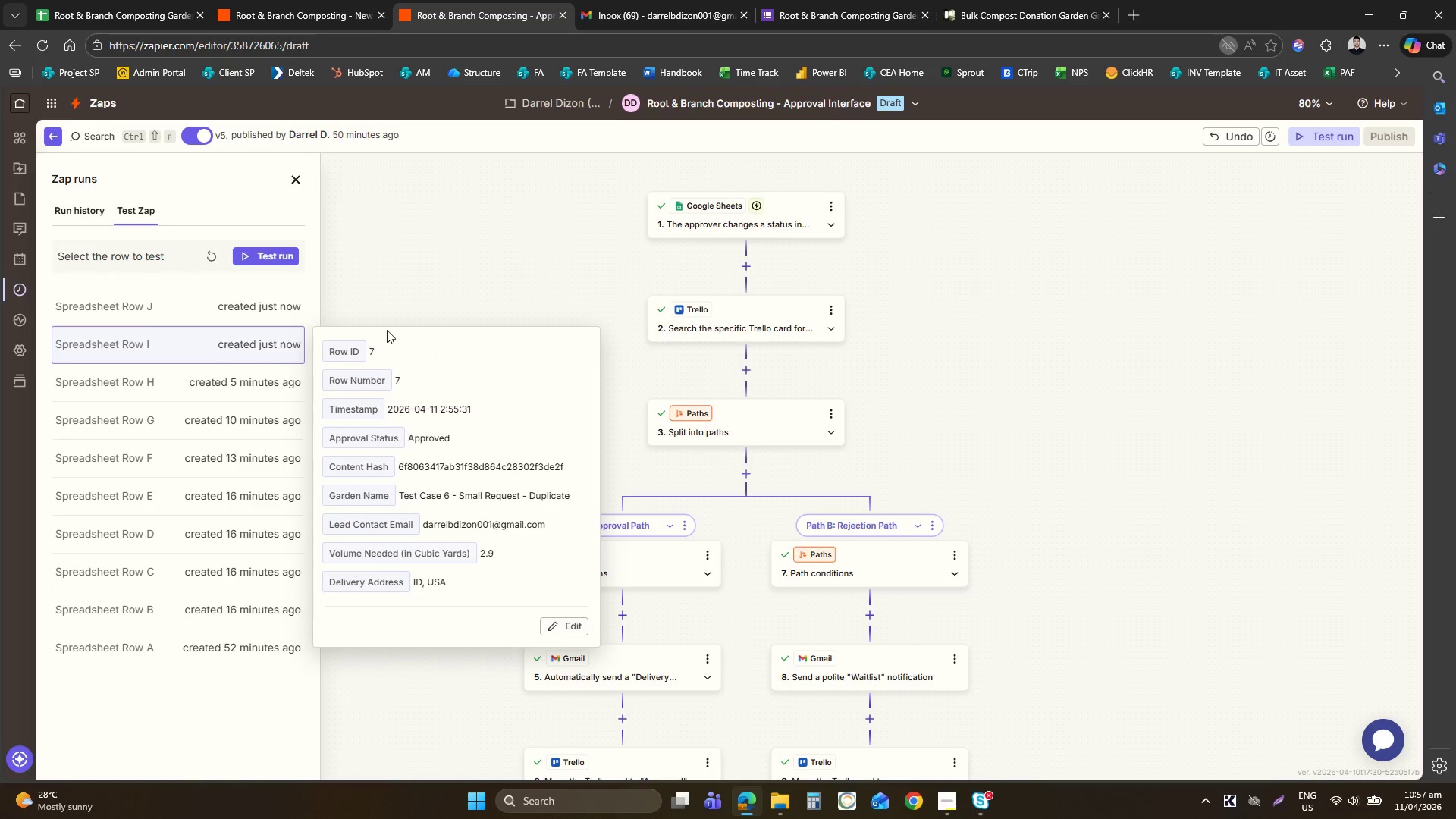 
left_click([249, 312])
 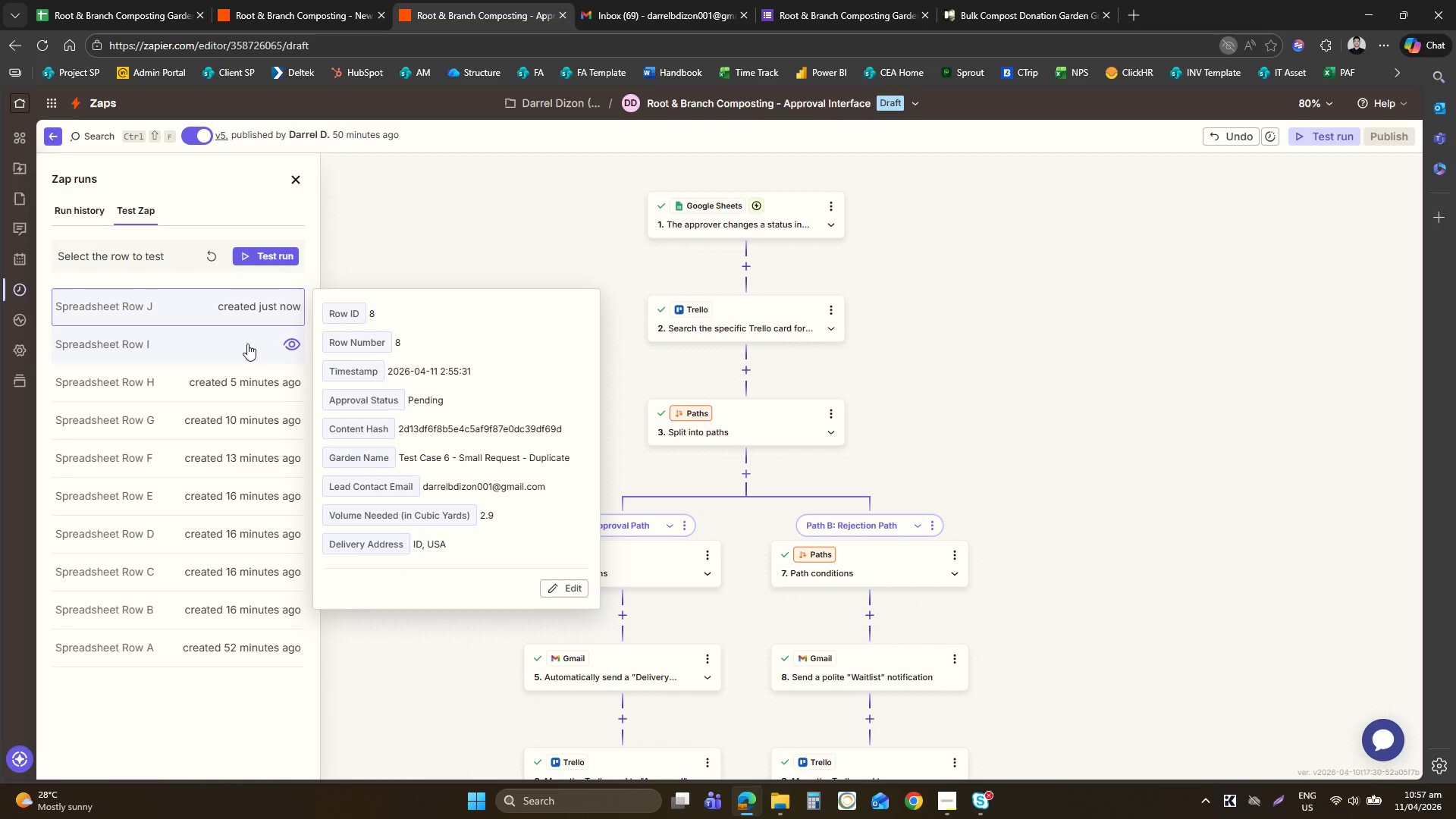 
left_click([247, 344])
 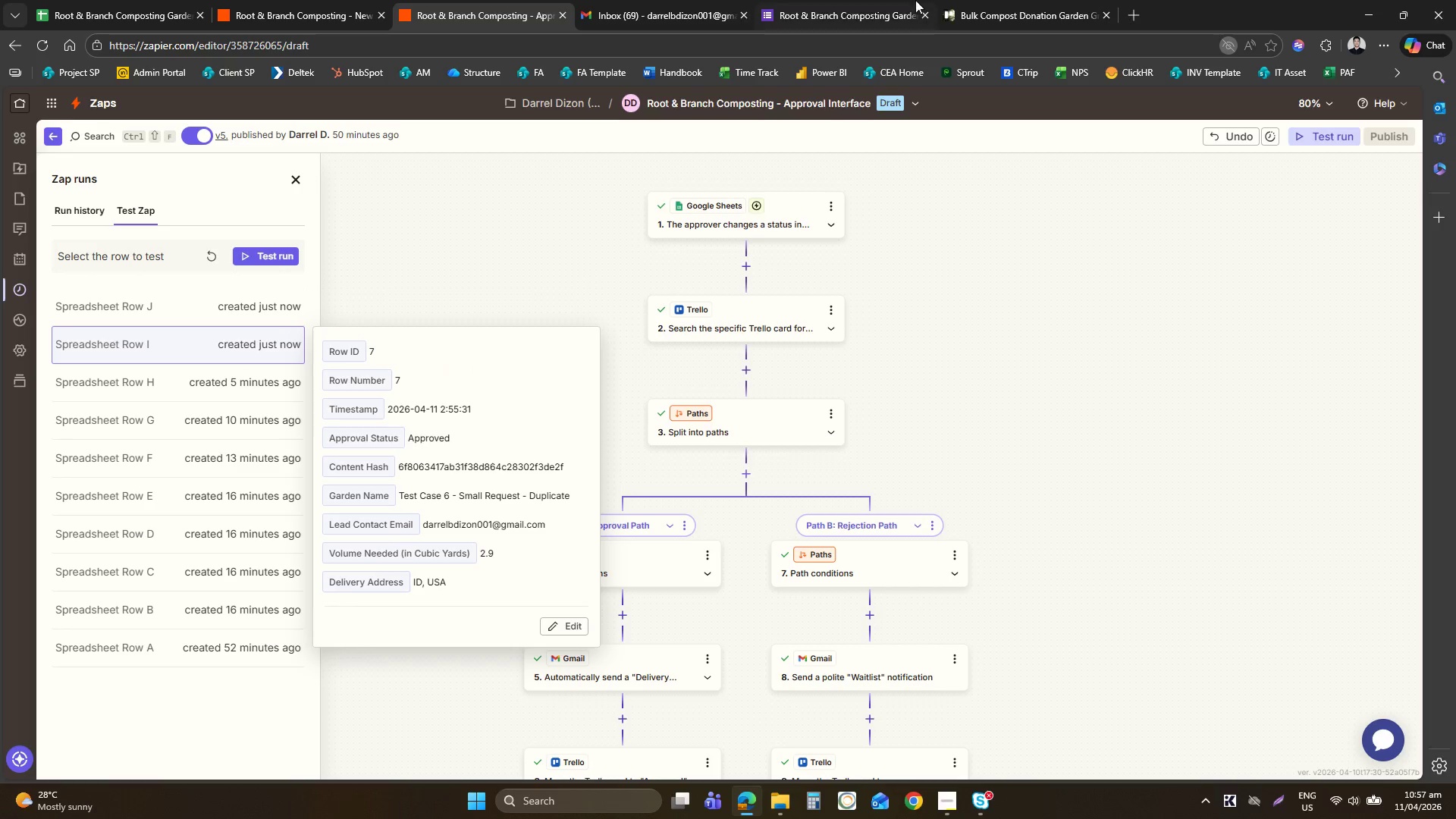 
left_click([858, 0])
 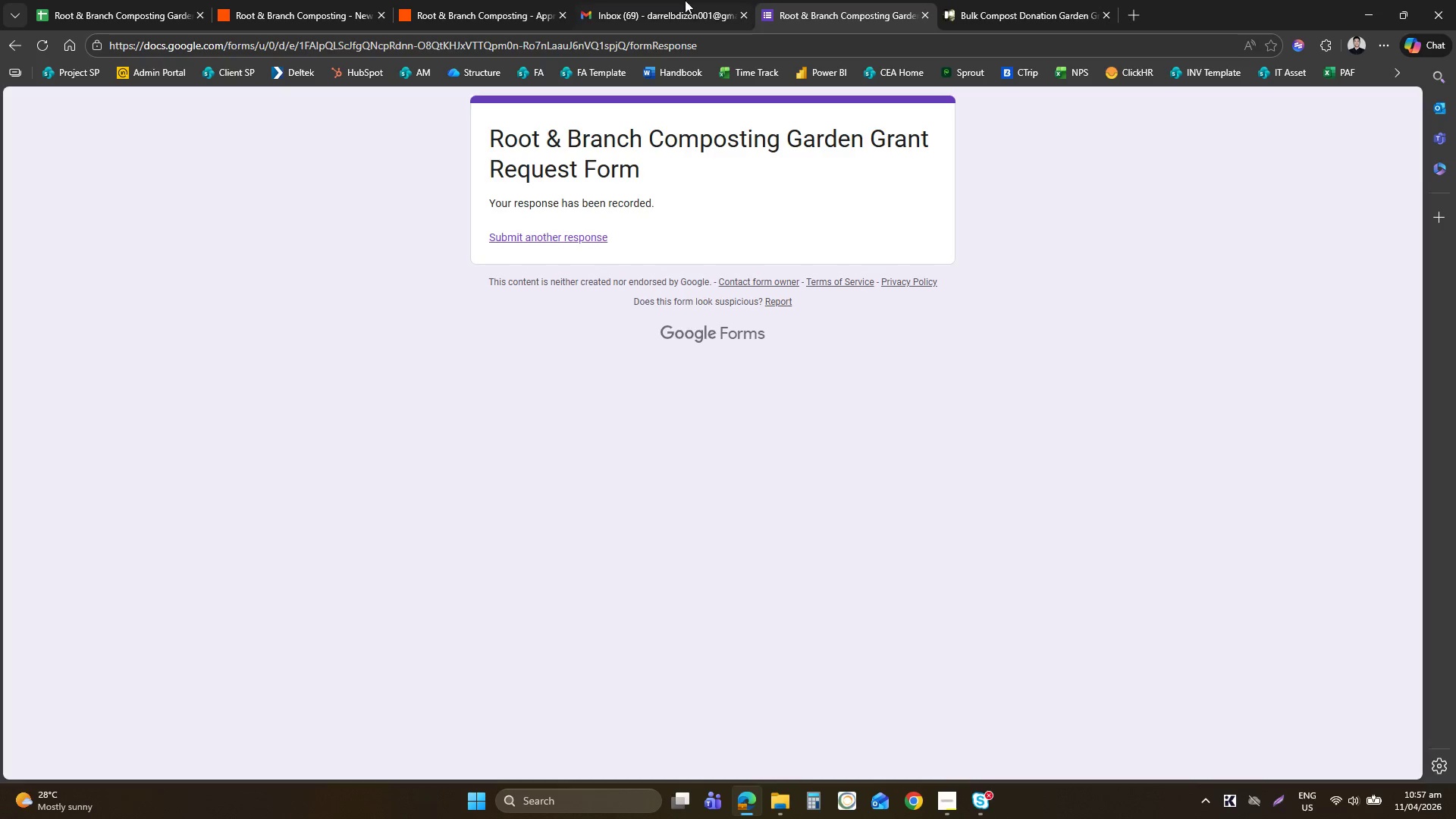 
left_click([685, 0])
 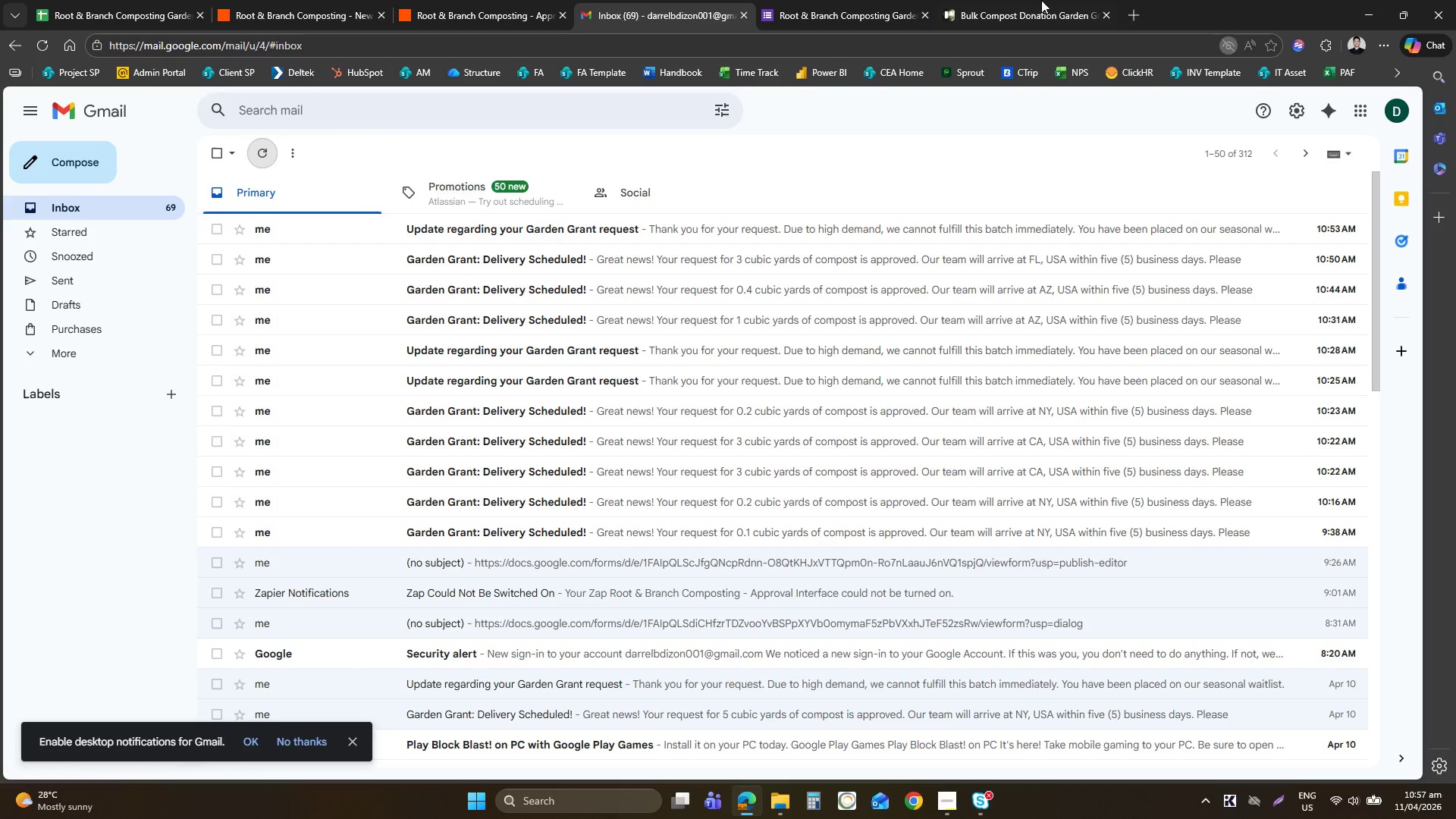 
left_click([1046, 0])
 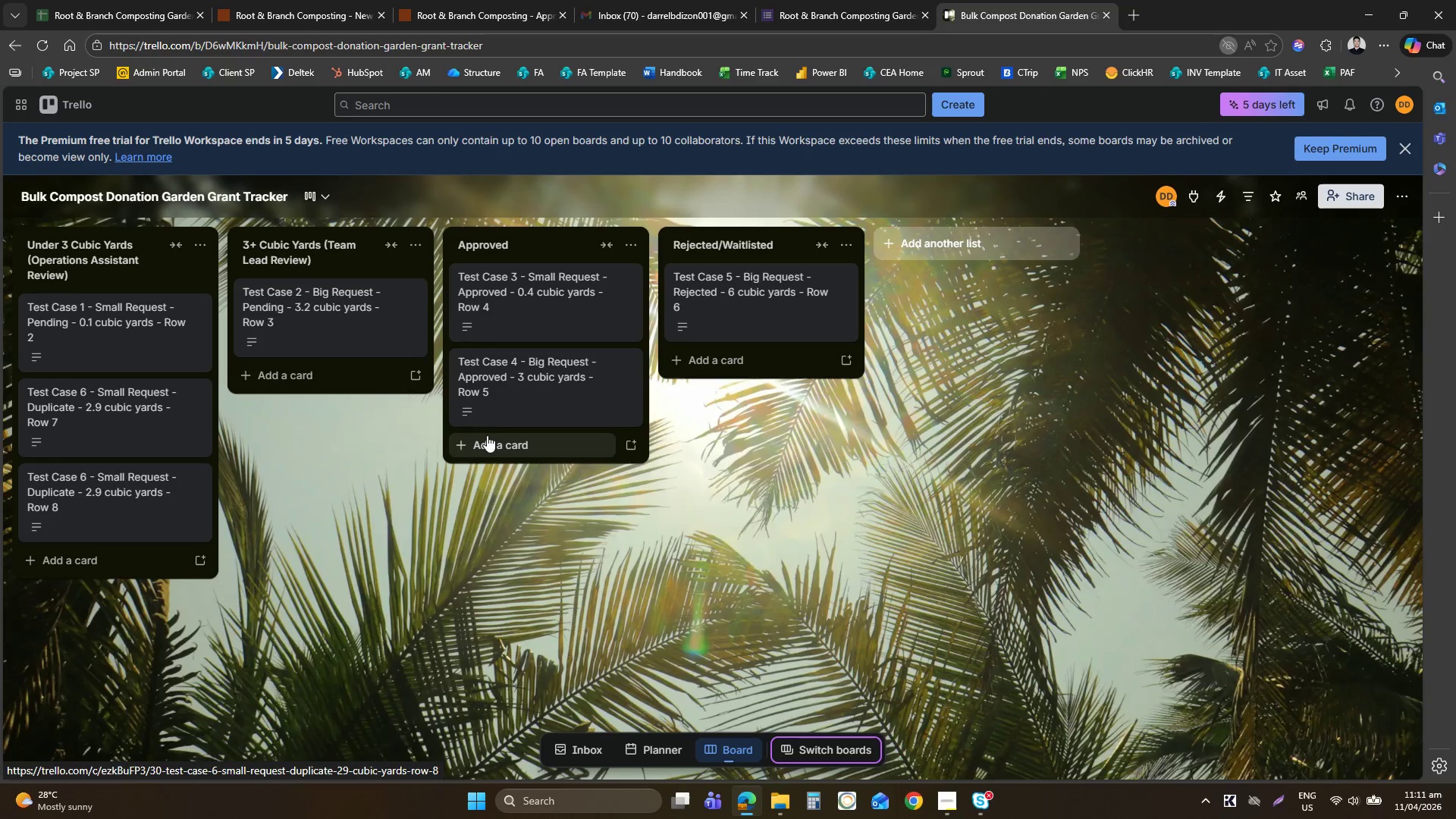 
wait(894.31)
 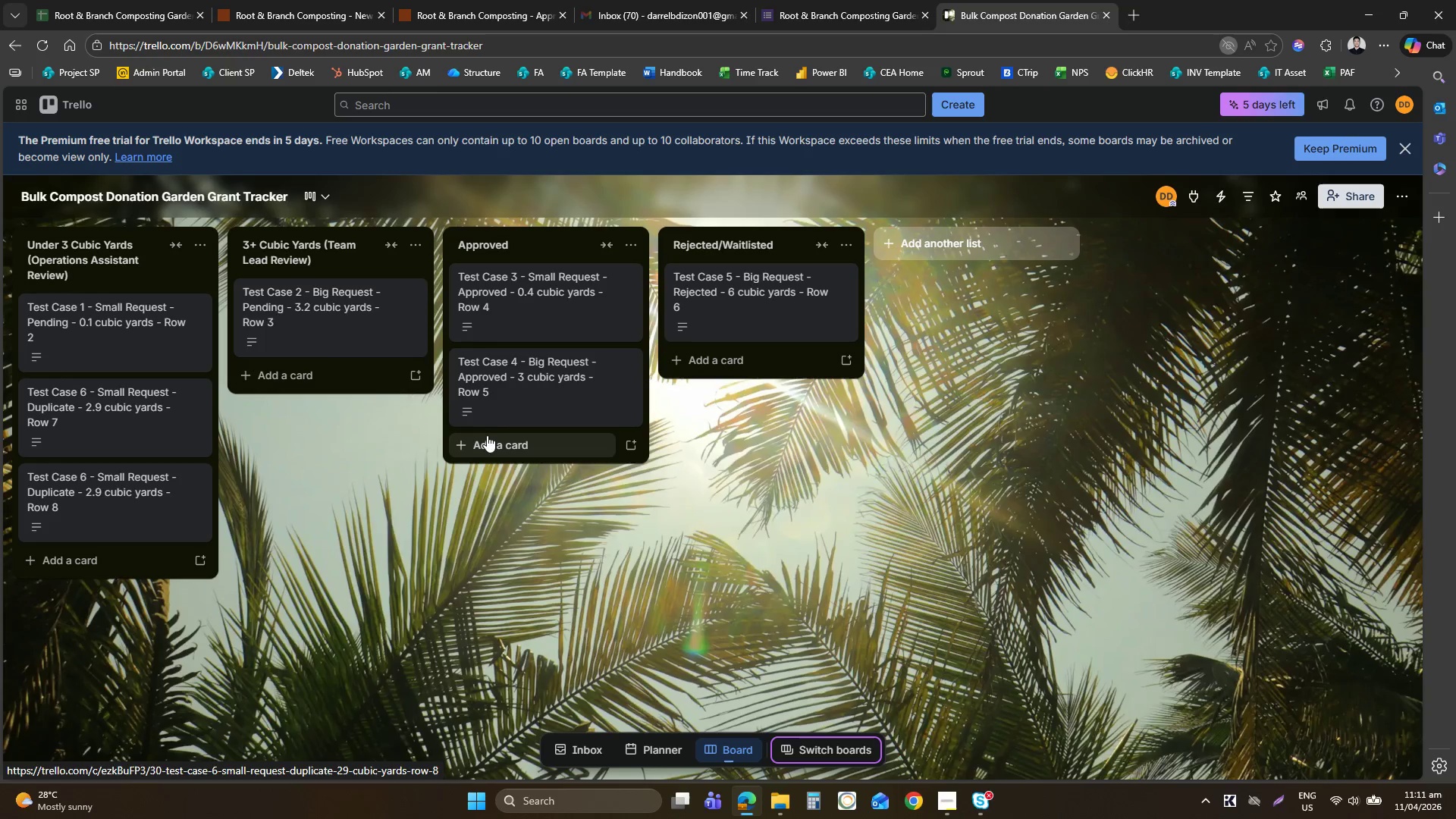 
mouse_move([403, 2])
 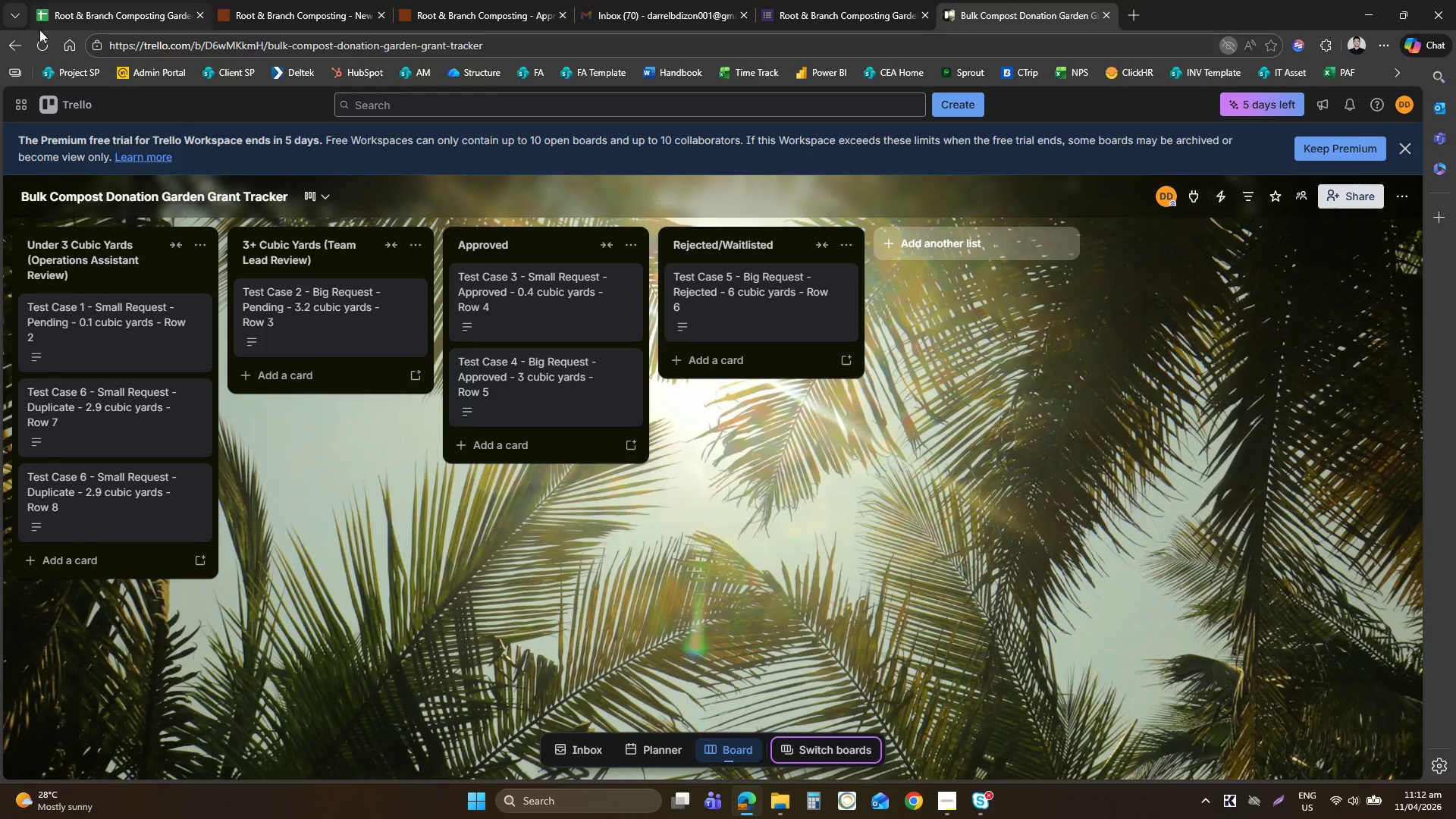 
left_click([40, 38])
 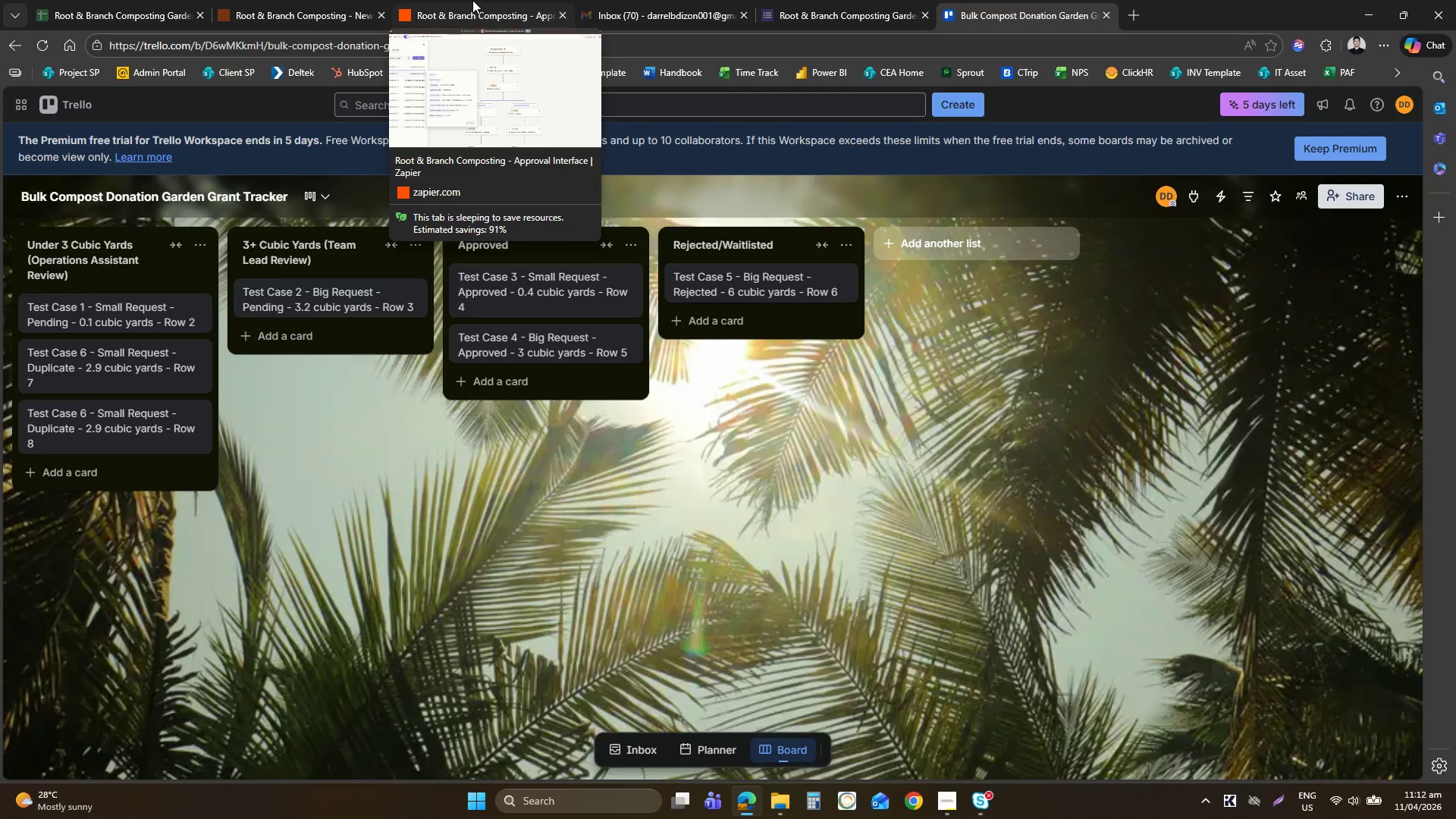 
left_click([472, 0])
 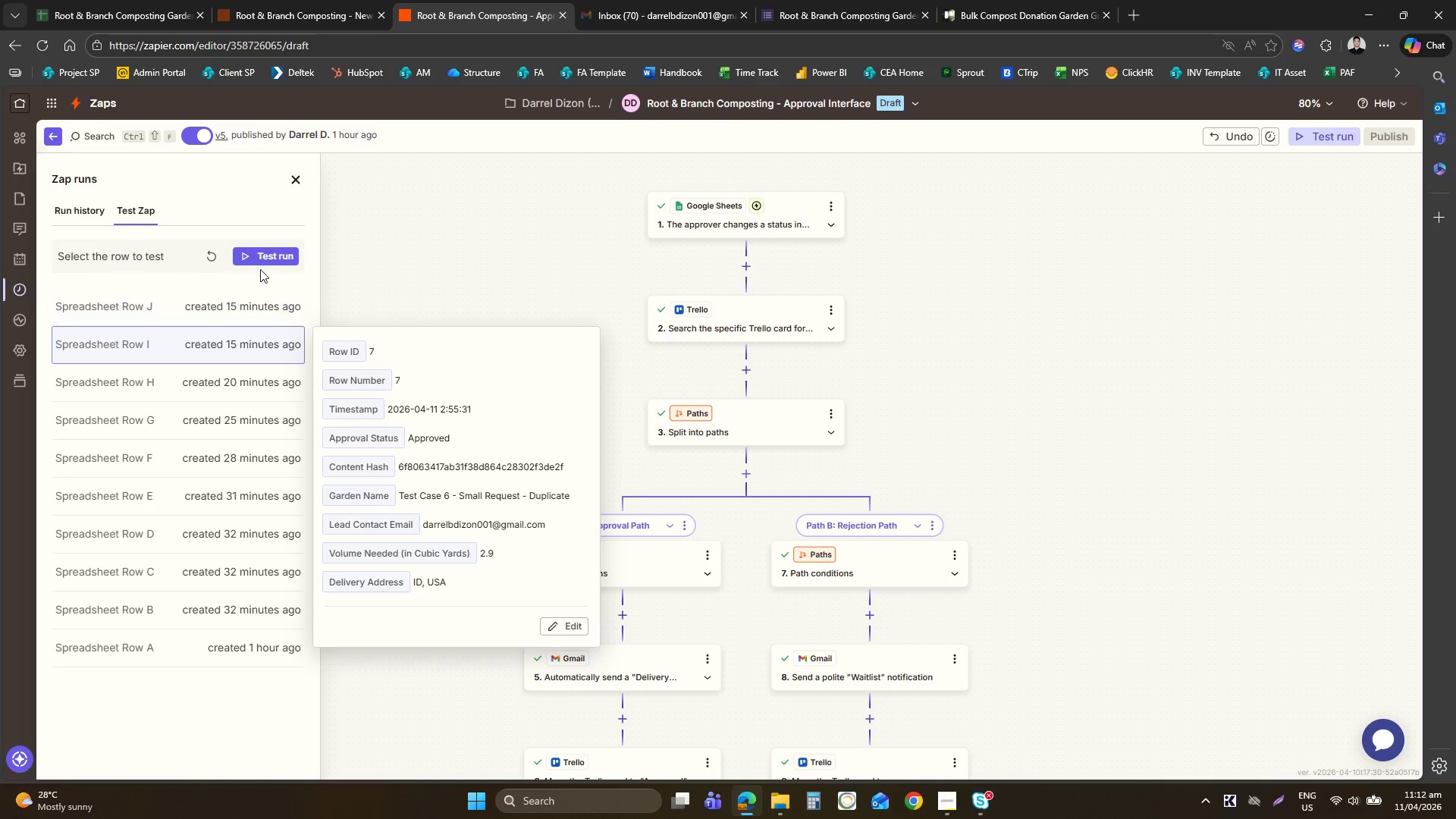 
left_click([209, 258])
 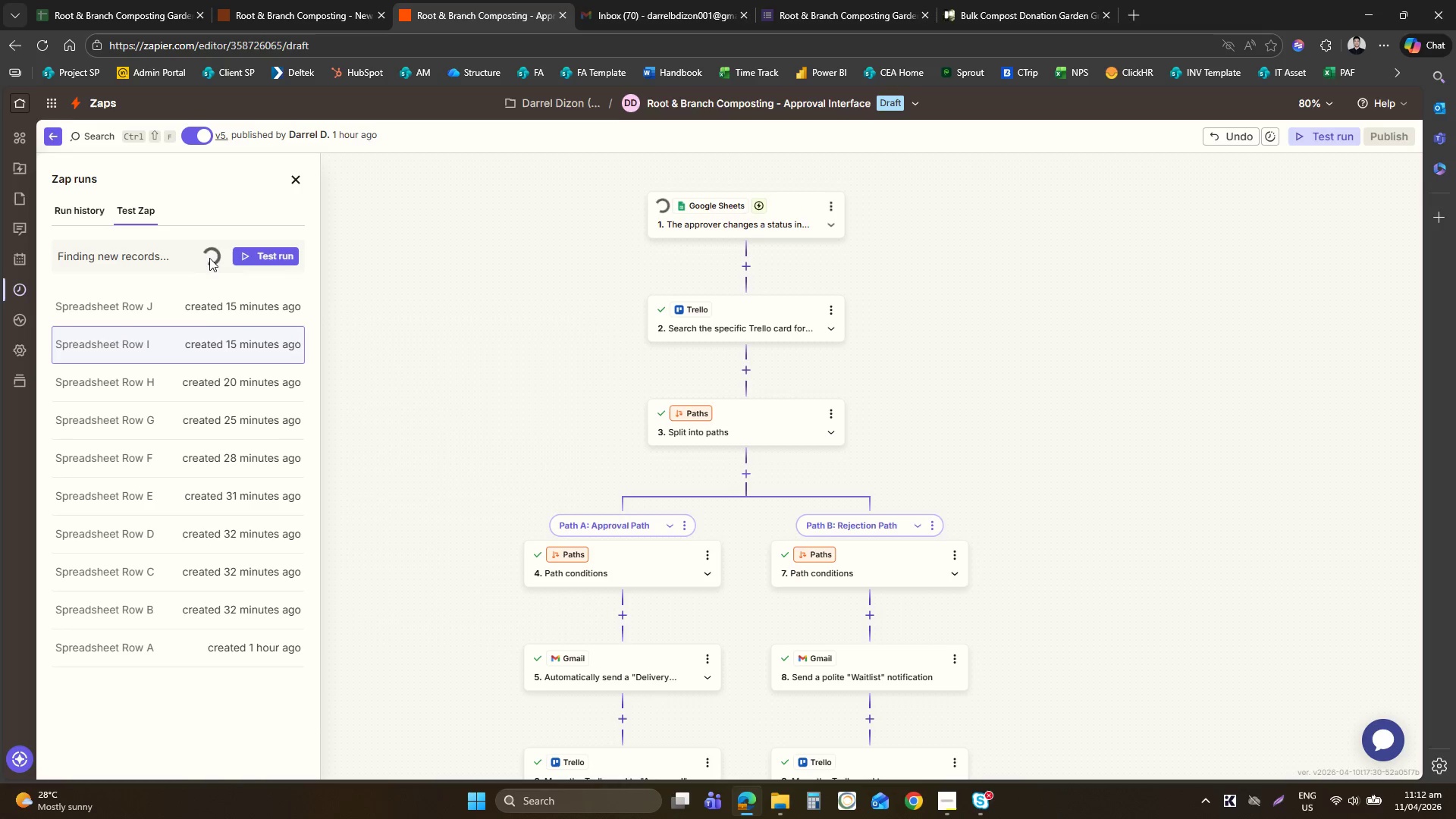 
mouse_move([200, 328])
 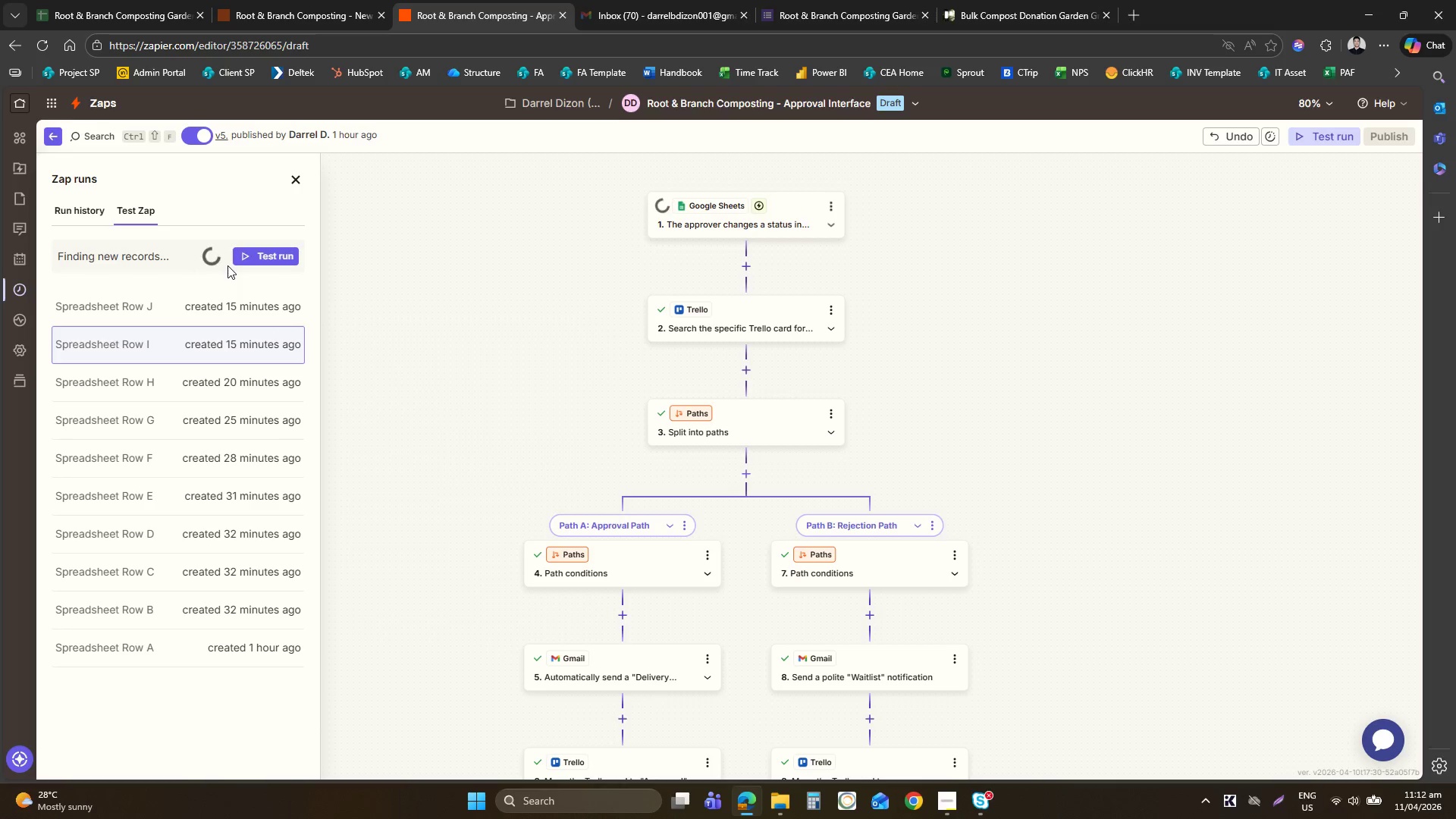 
left_click_drag(start_coordinate=[228, 265], to_coordinate=[206, 259])
 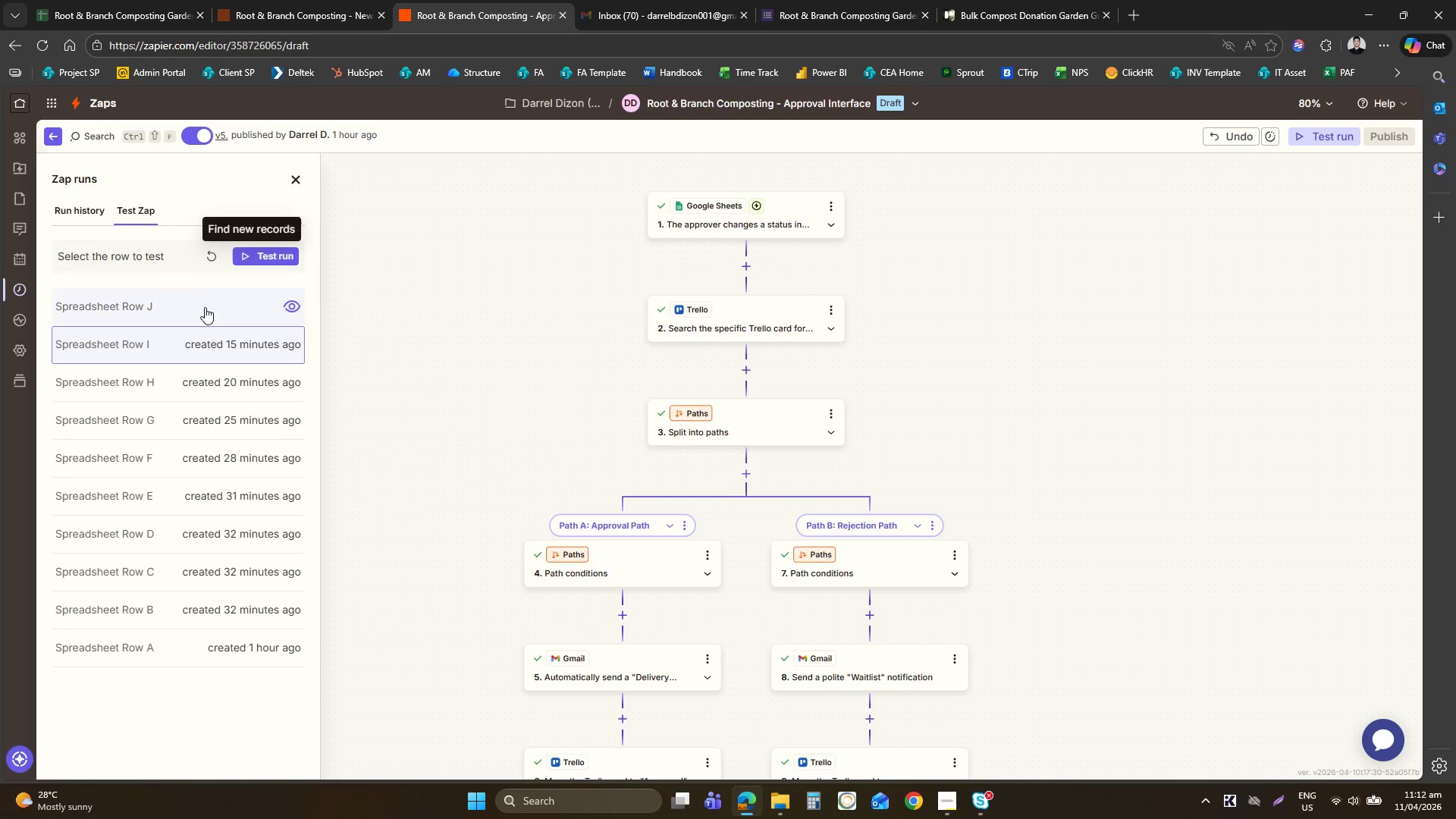 
left_click([205, 307])
 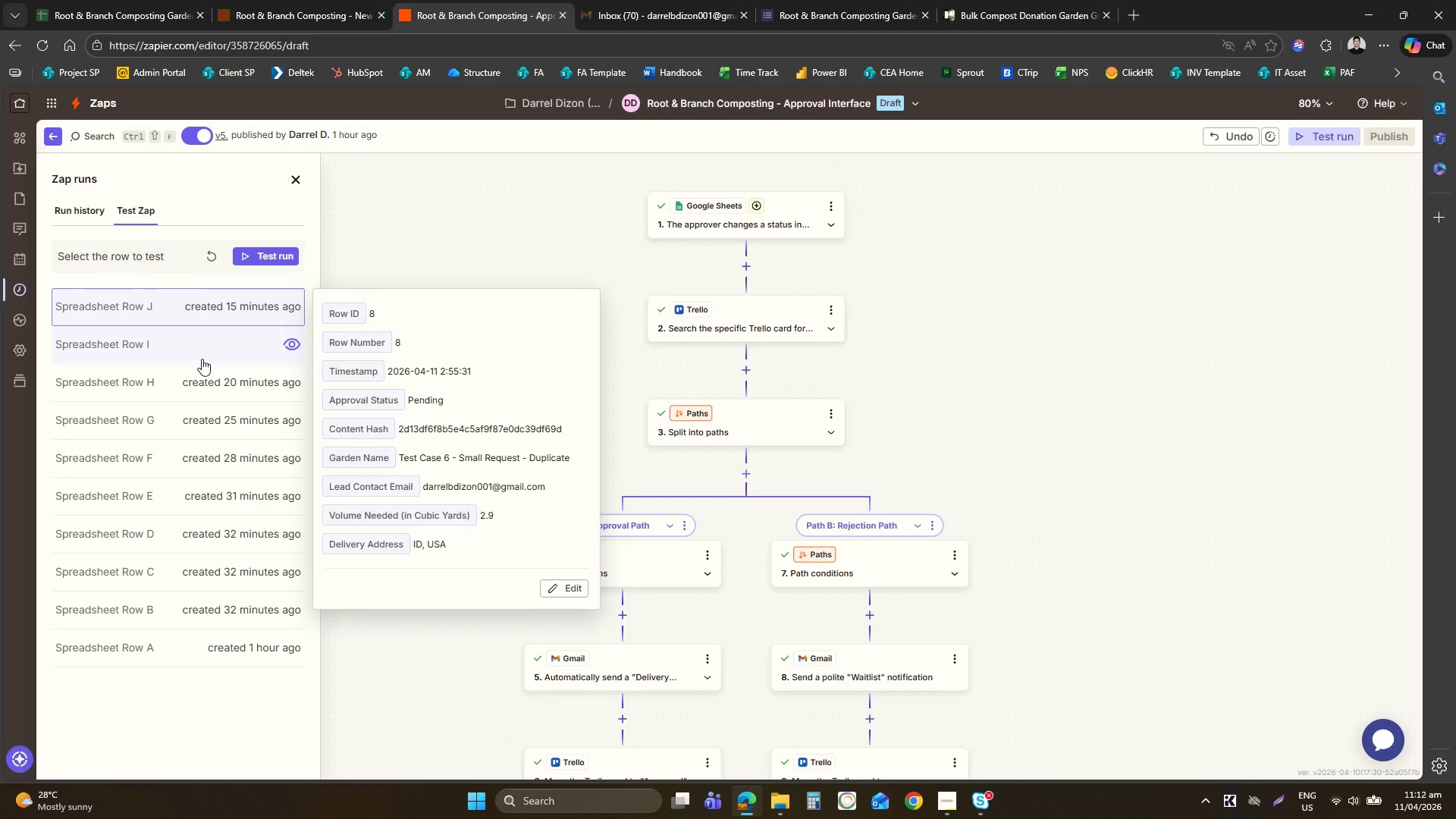 
left_click([202, 359])
 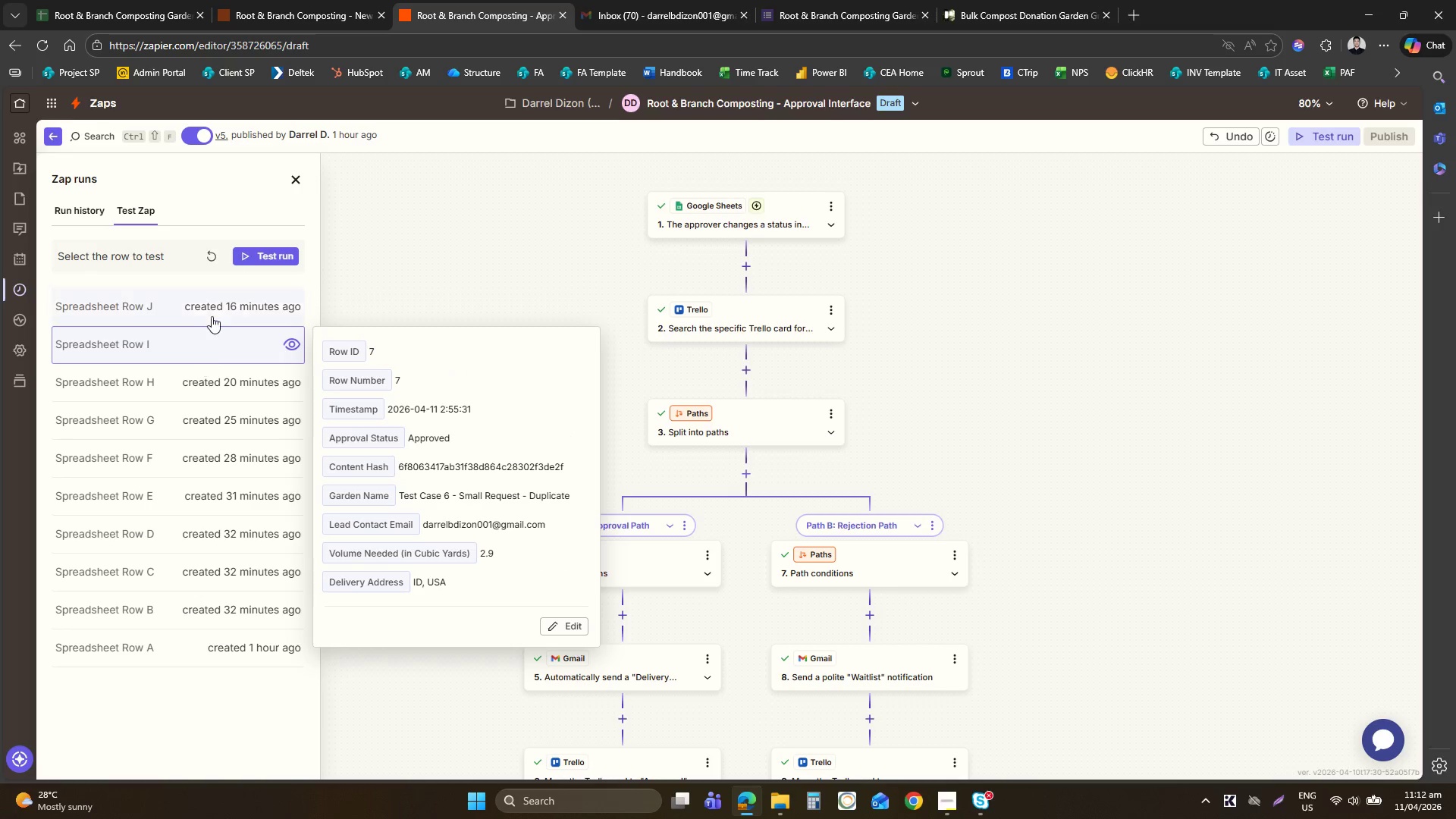 
left_click([212, 312])
 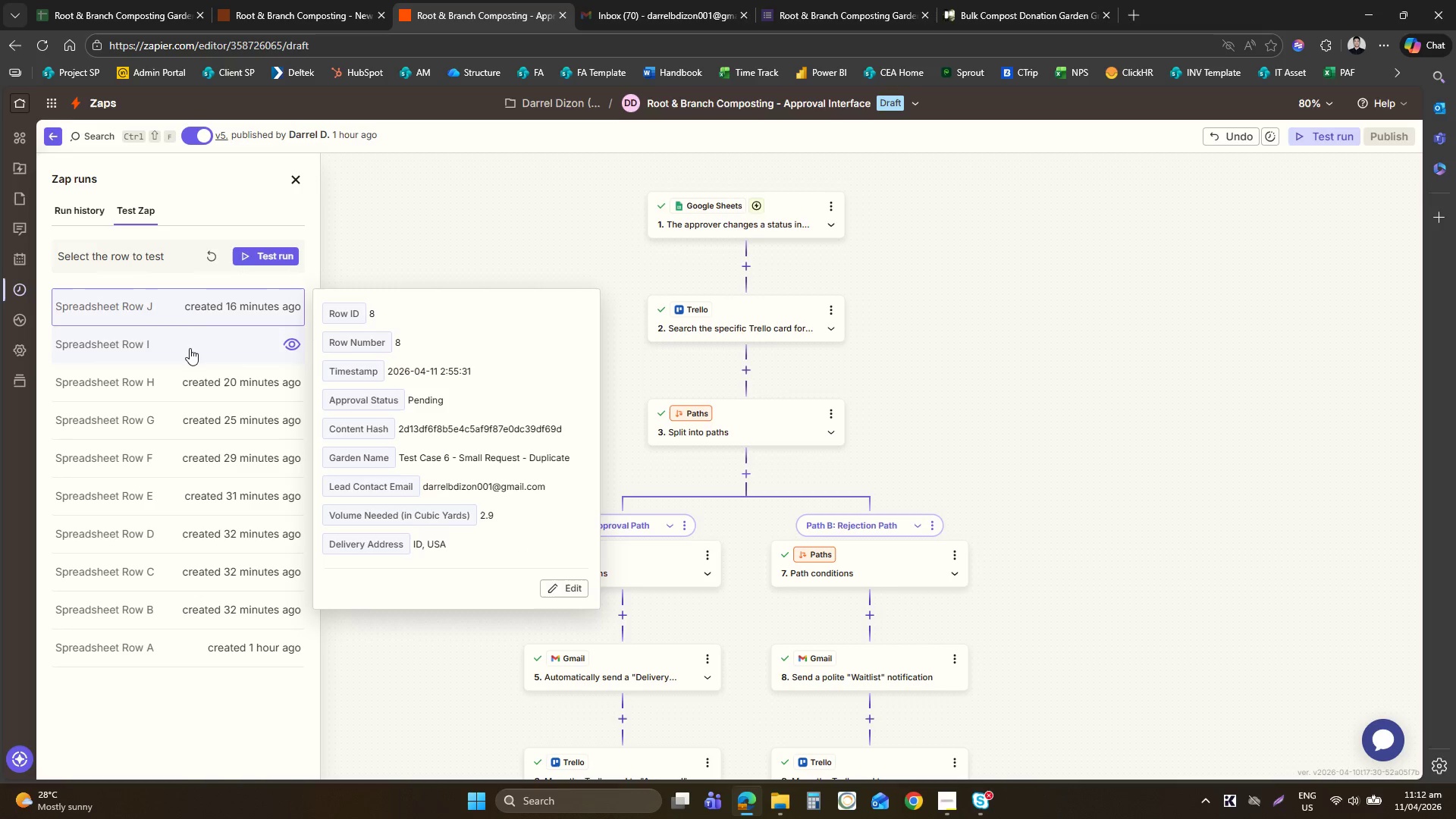 
left_click([190, 349])
 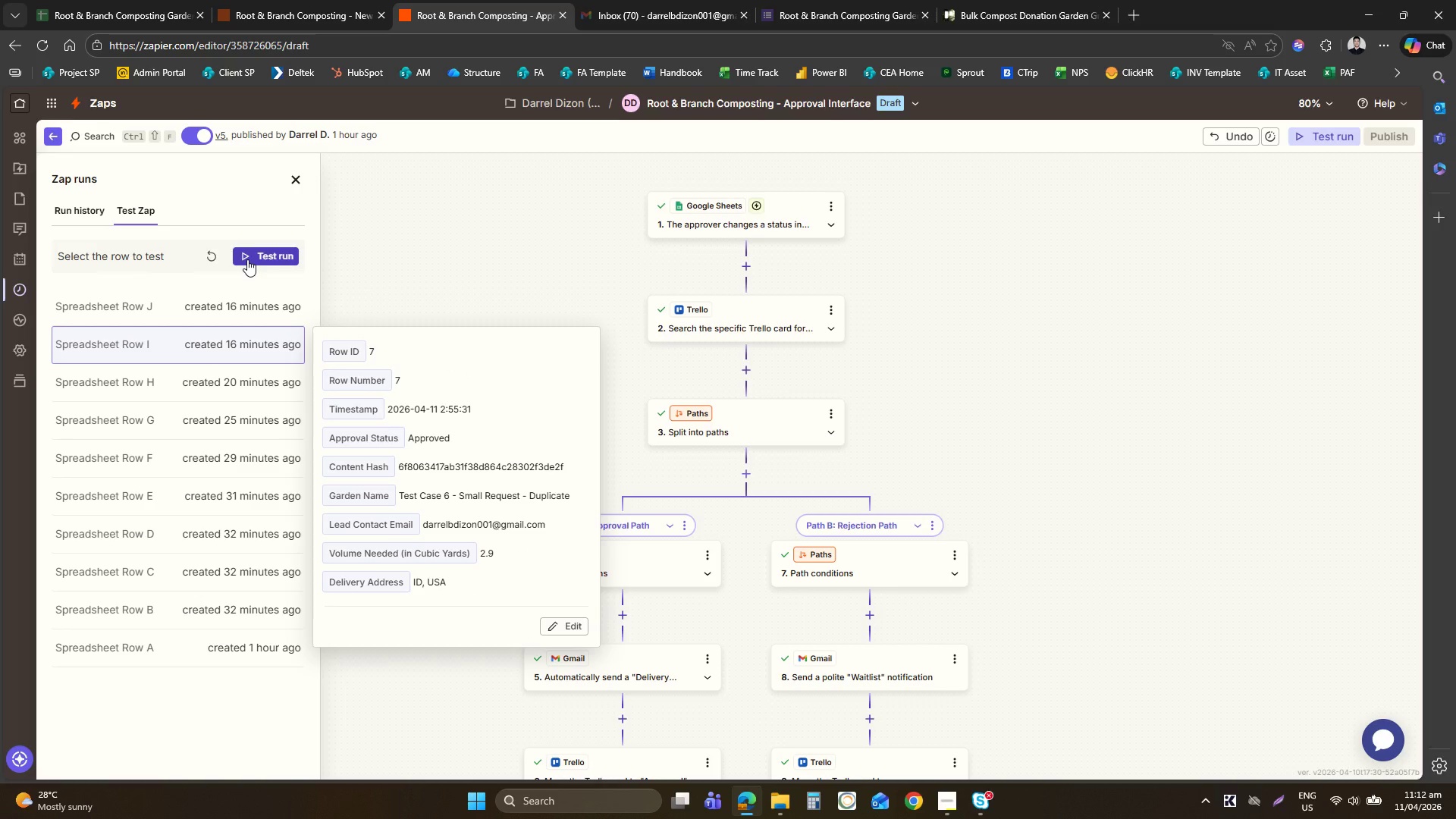 
wait(9.01)
 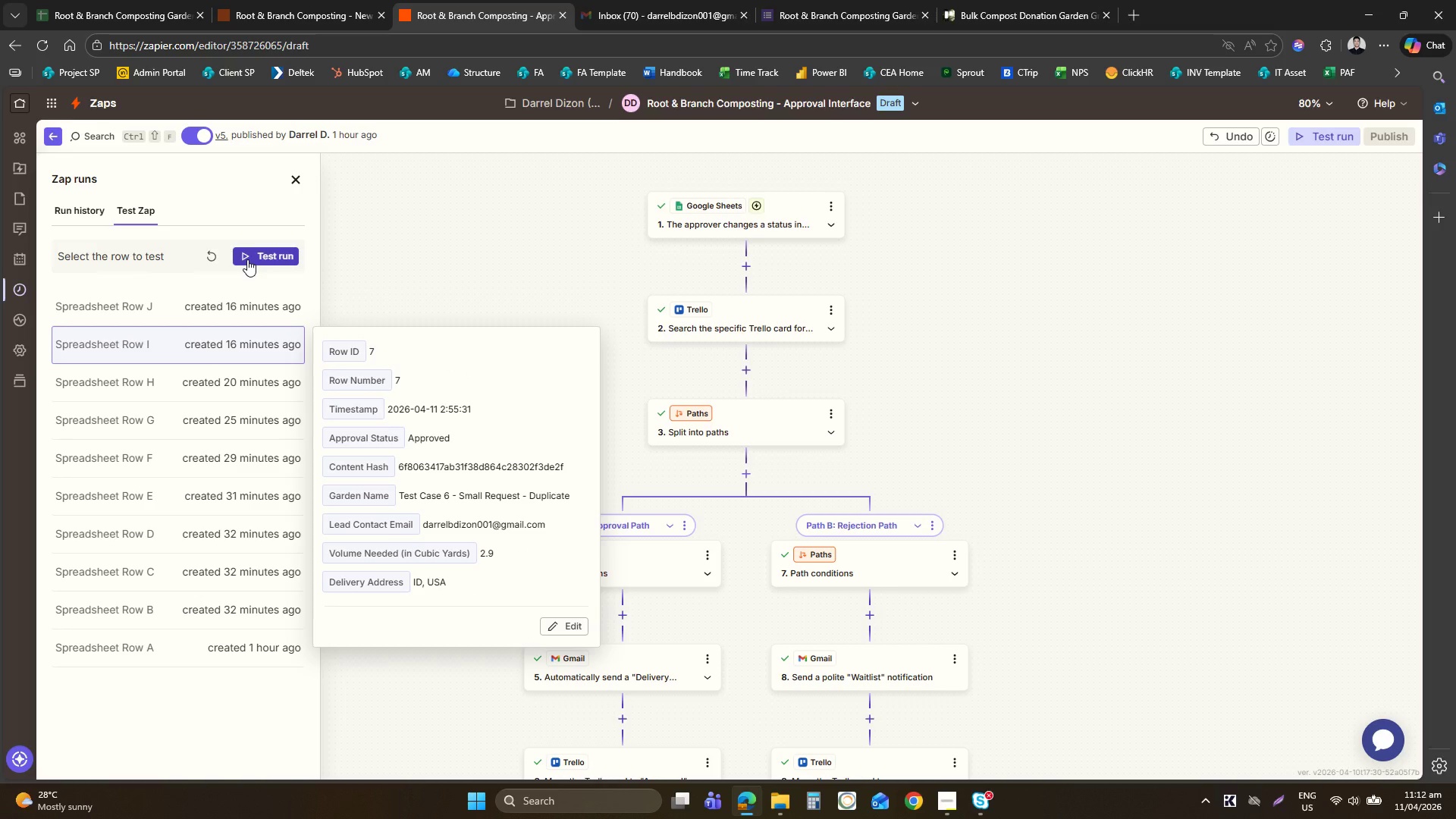 
left_click([158, 313])
 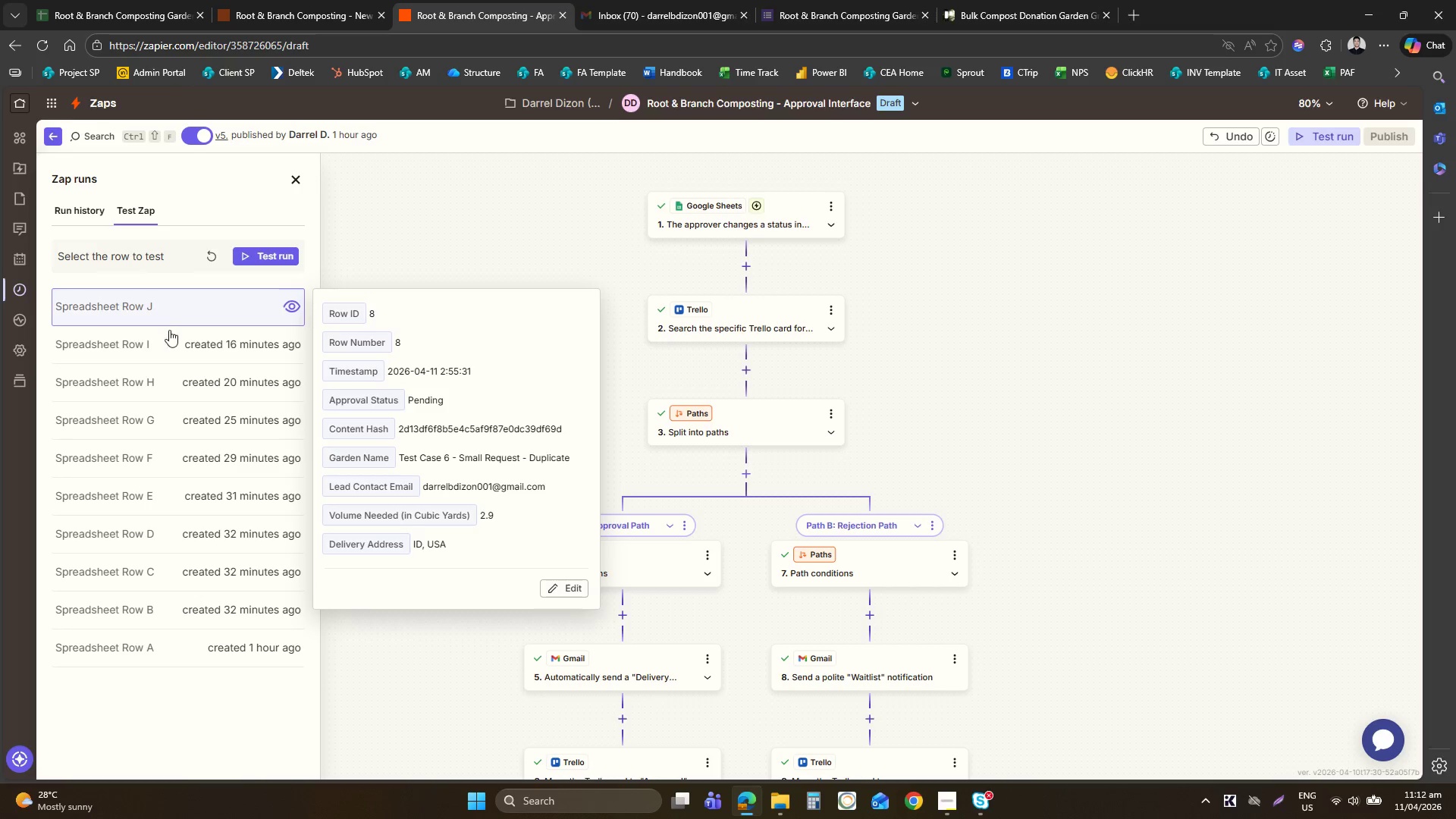 
left_click([212, 331])
 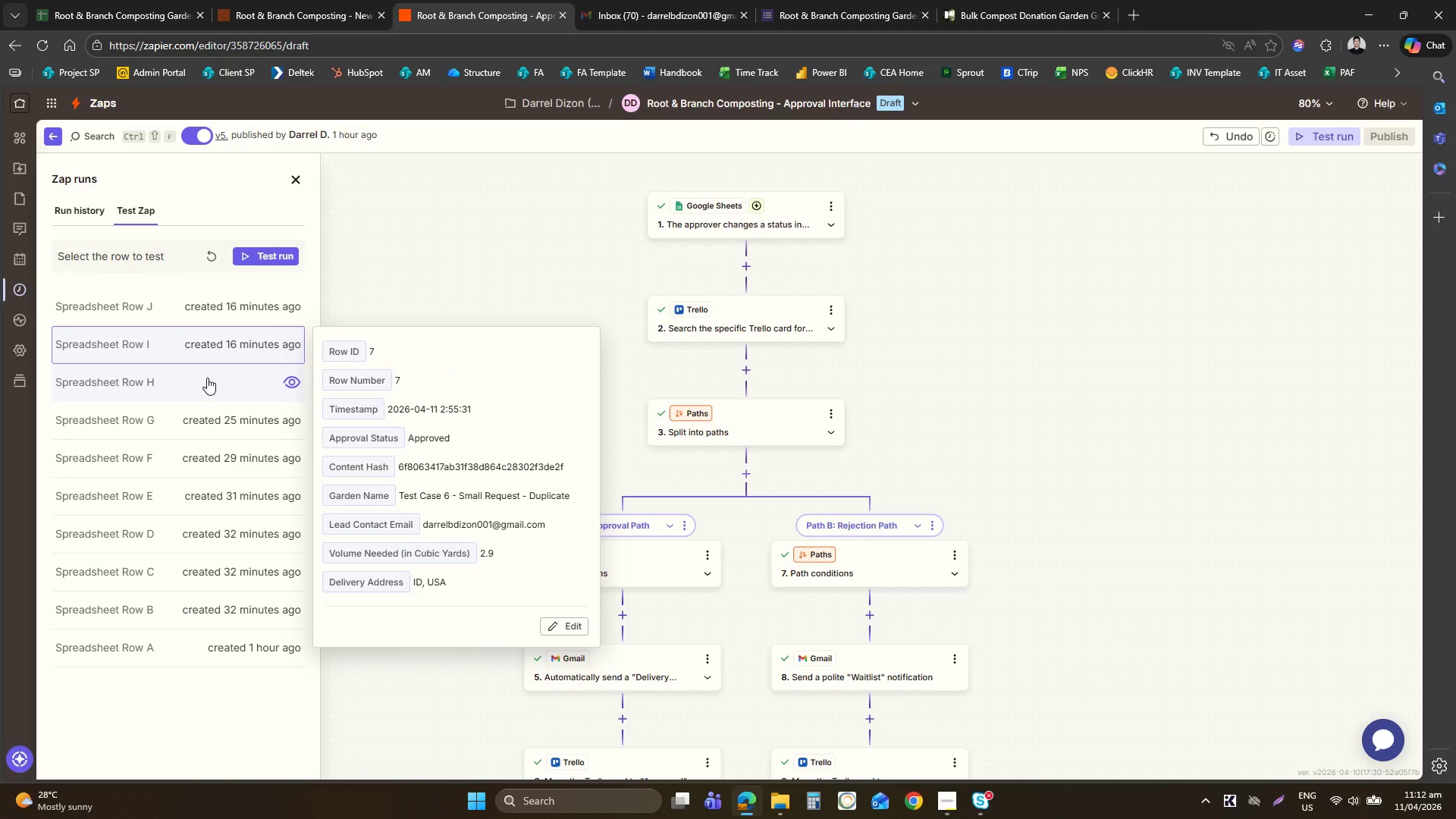 
left_click([207, 379])
 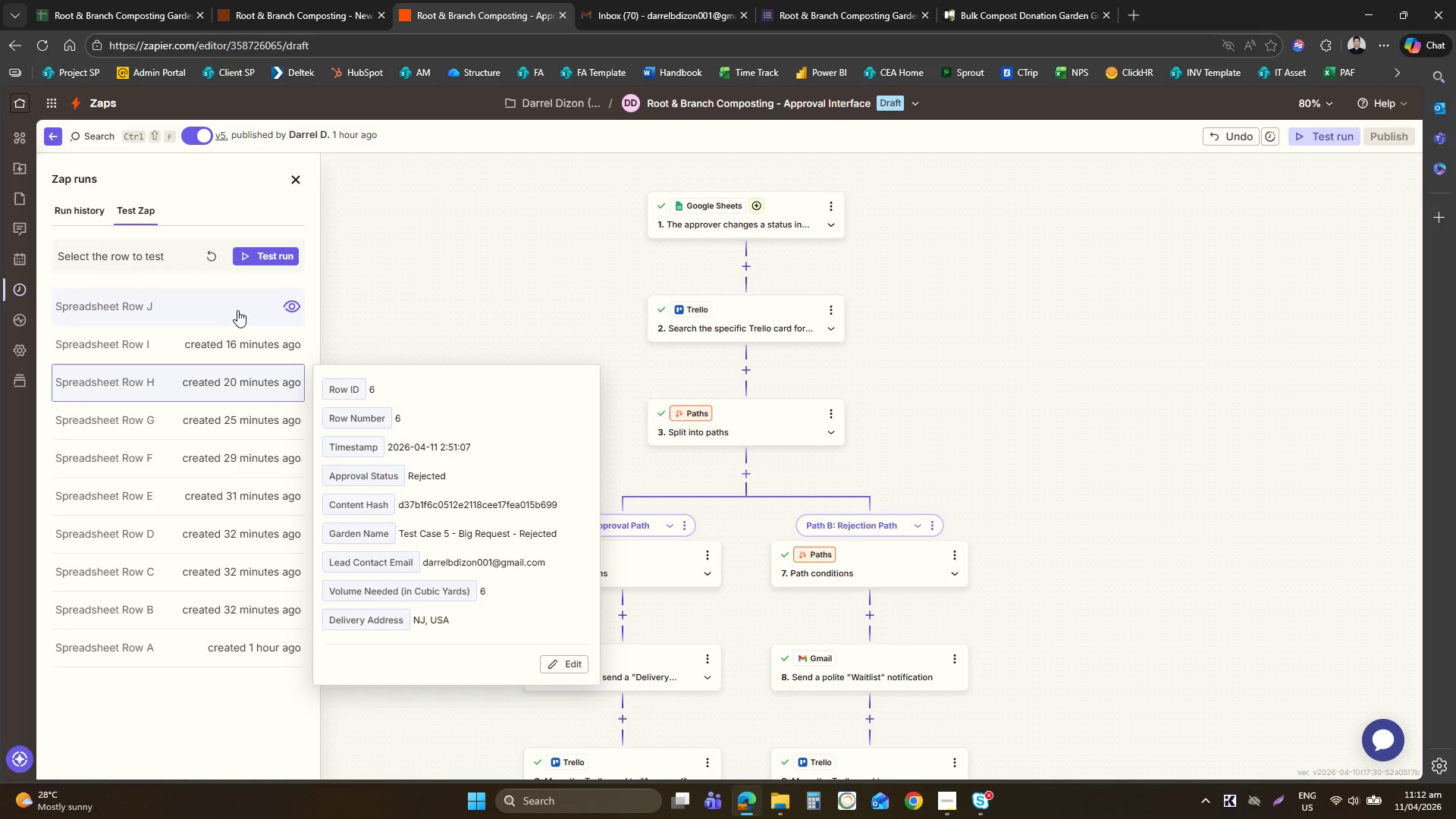 
left_click([238, 310])
 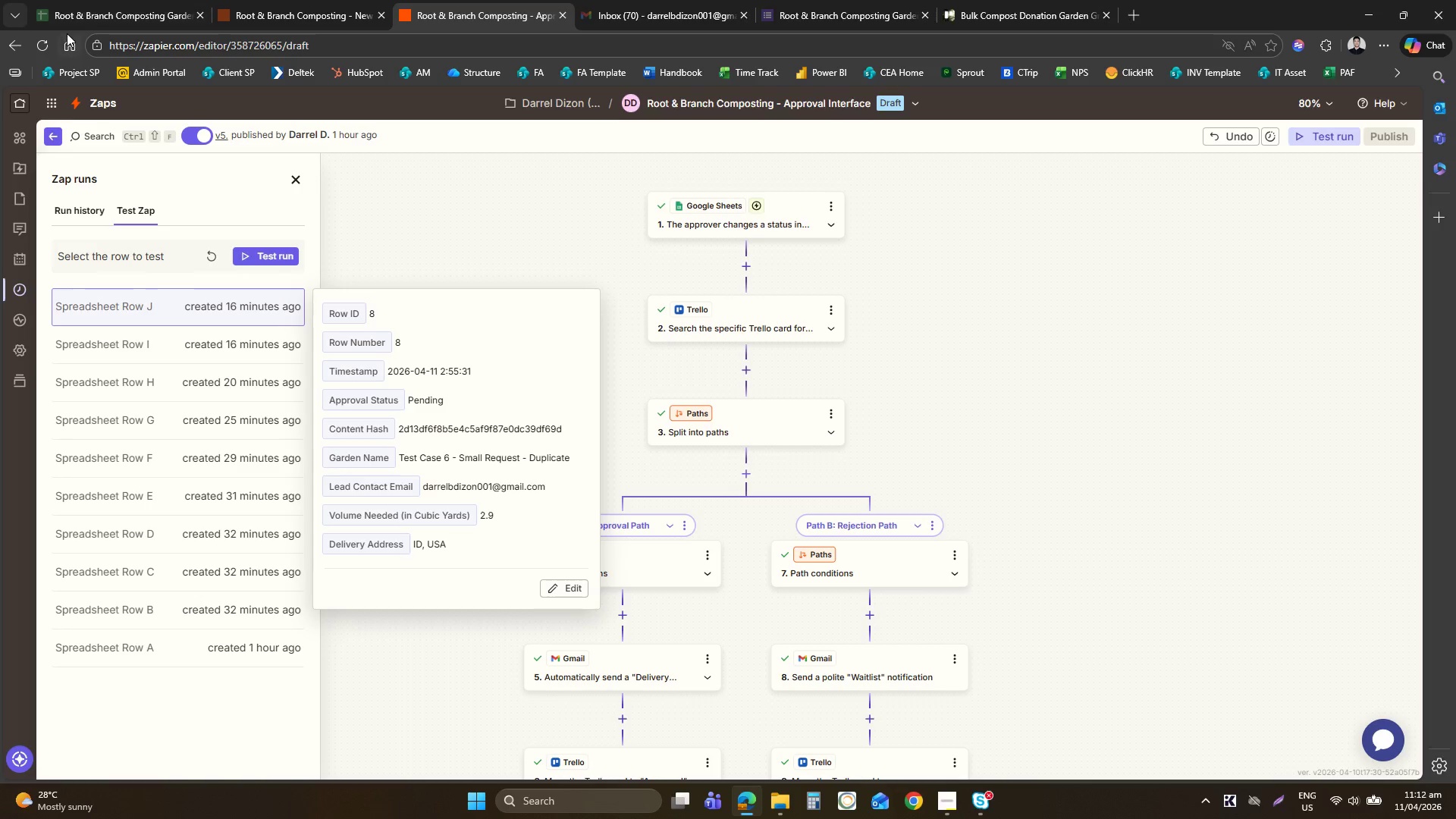 
left_click([46, 39])
 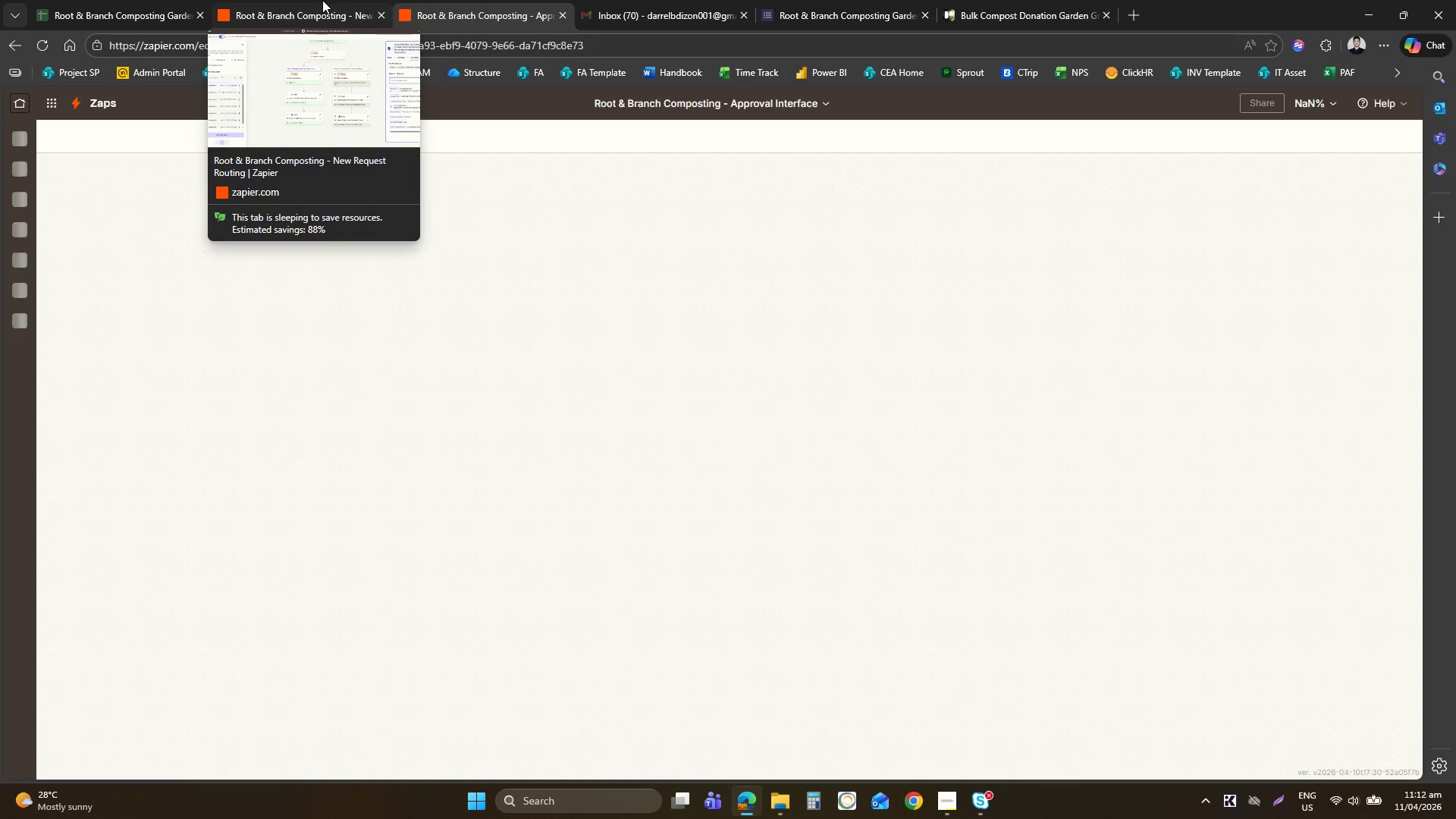 
left_click([322, 0])
 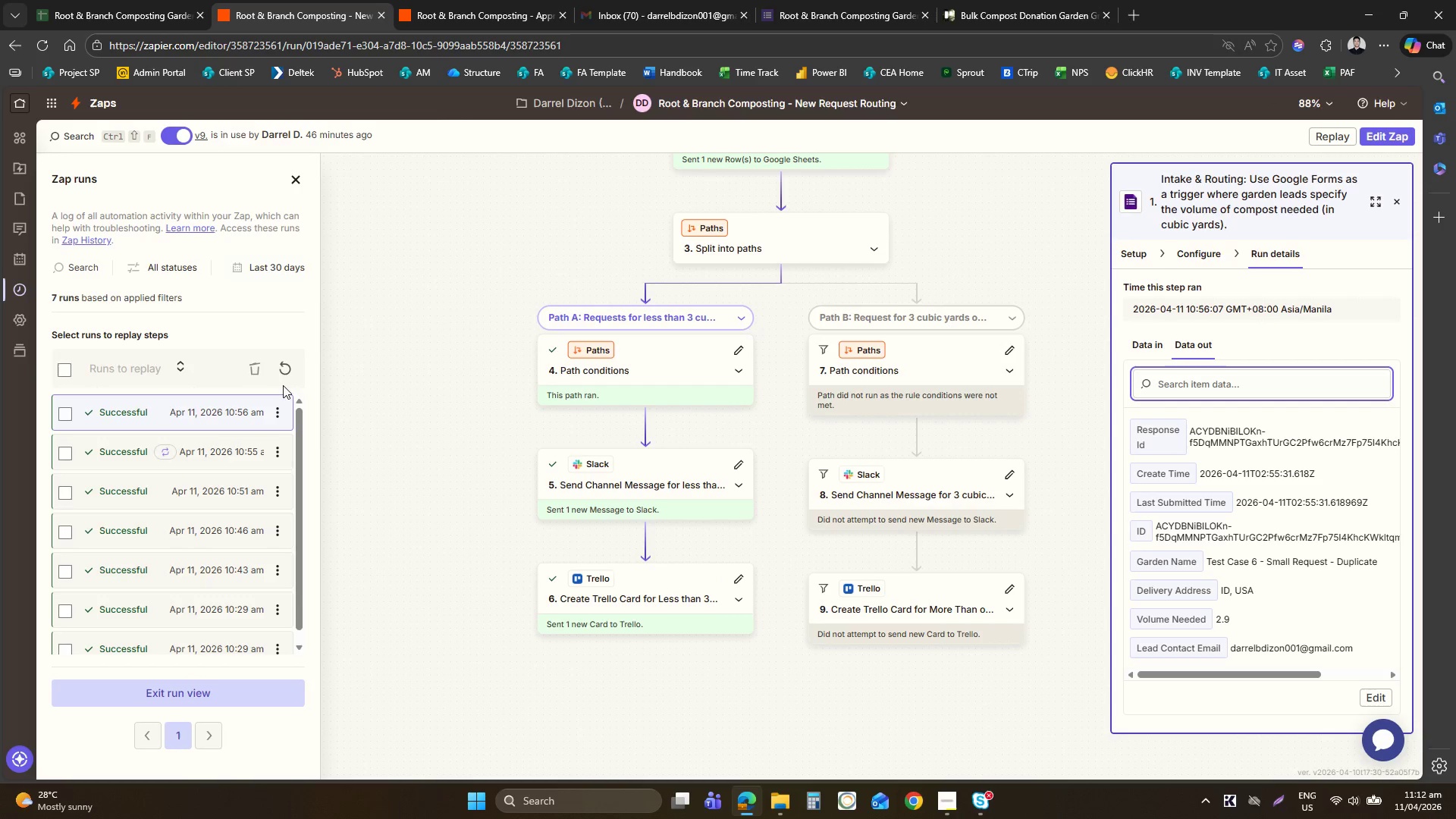 
left_click([280, 362])
 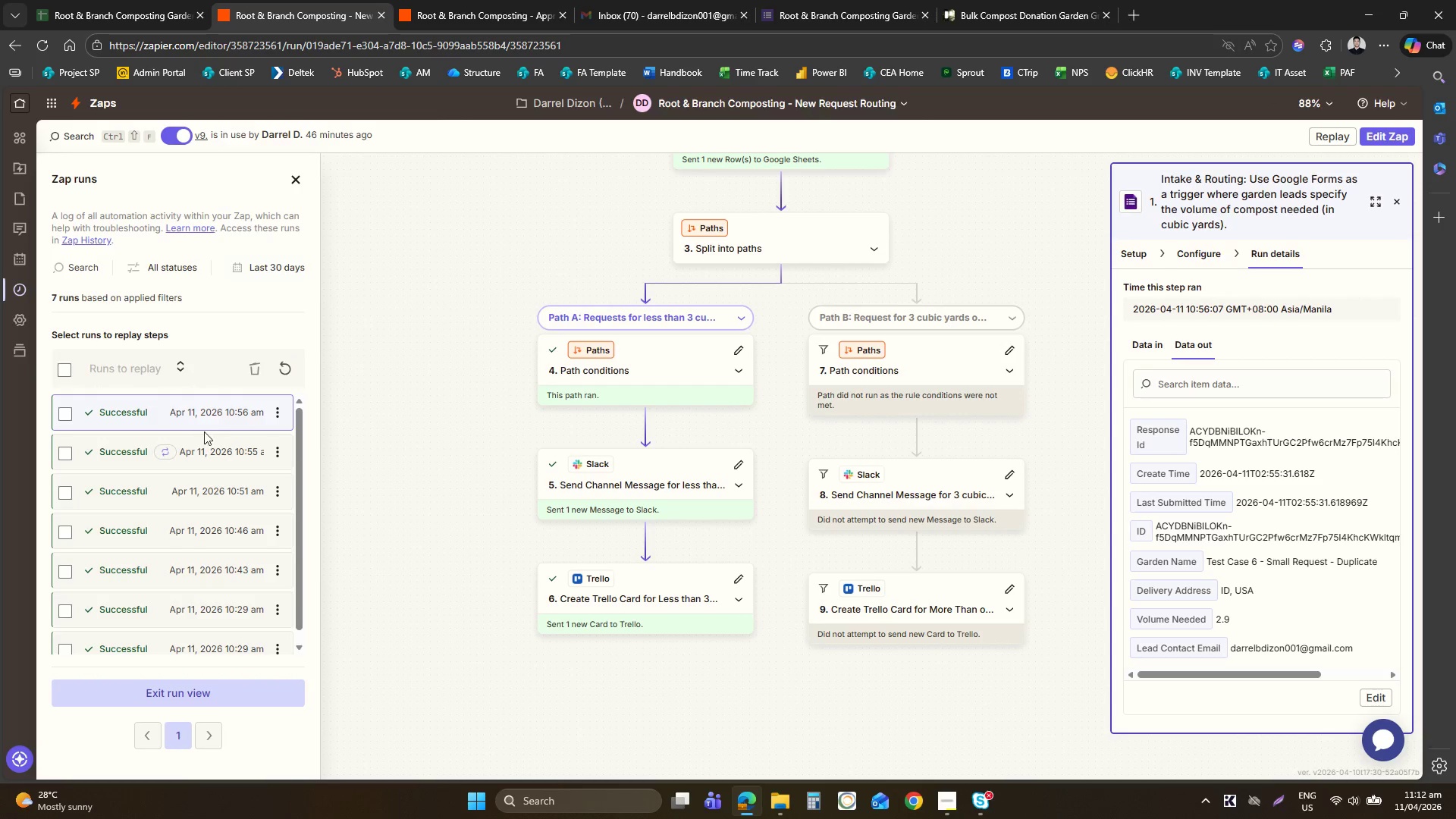 
mouse_move([239, 400])
 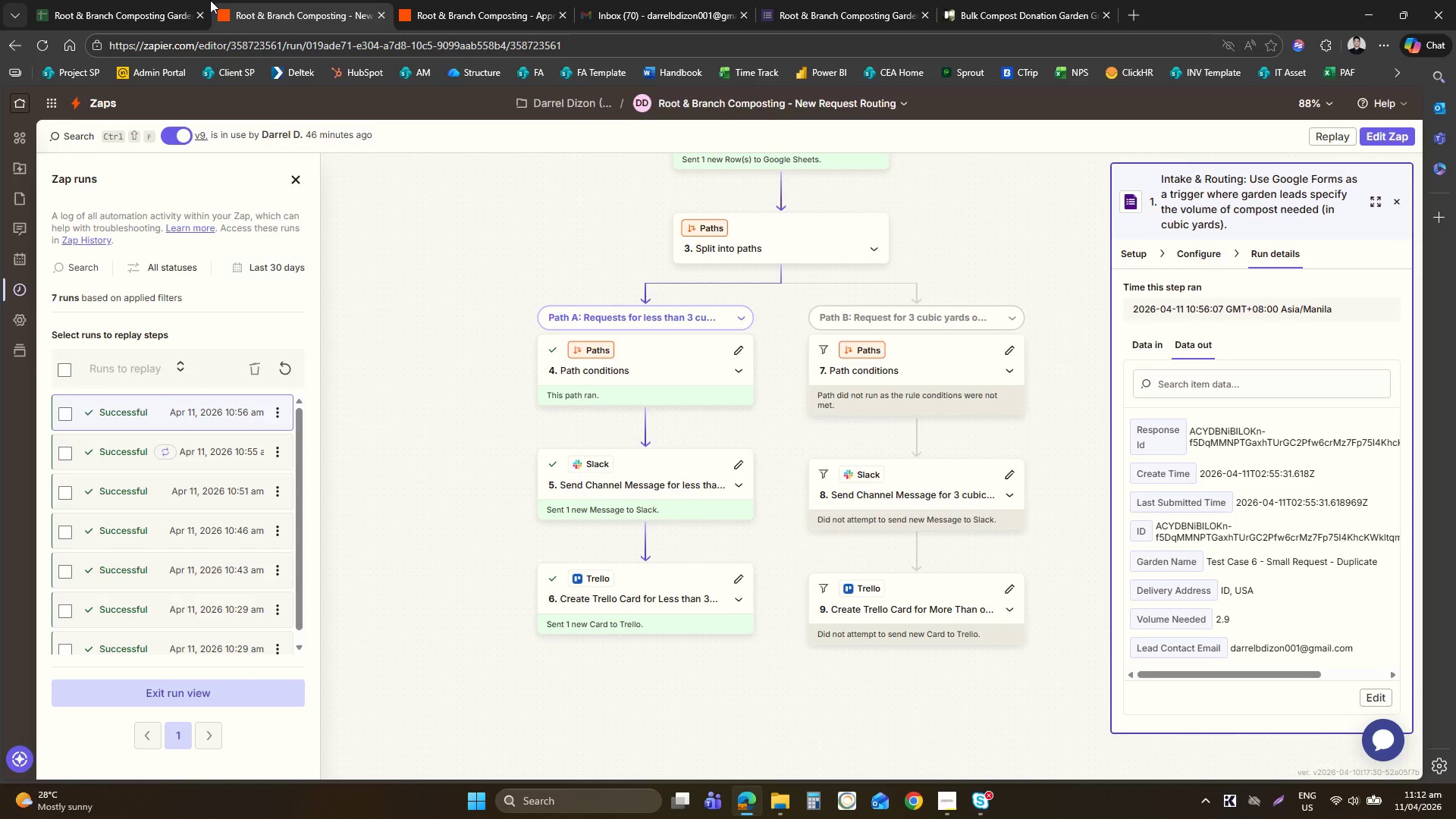 
left_click([157, 0])
 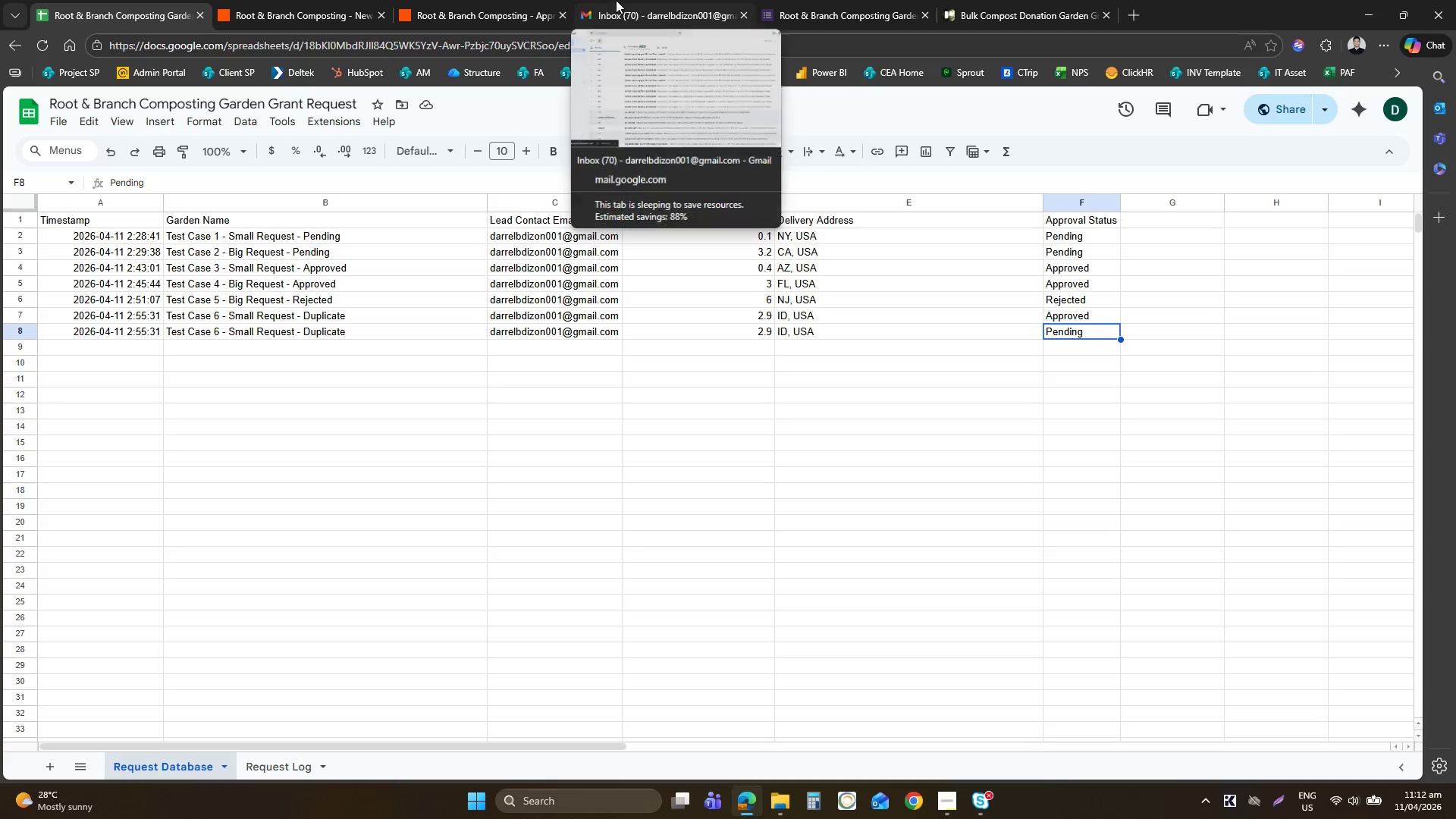 
left_click([510, 0])
 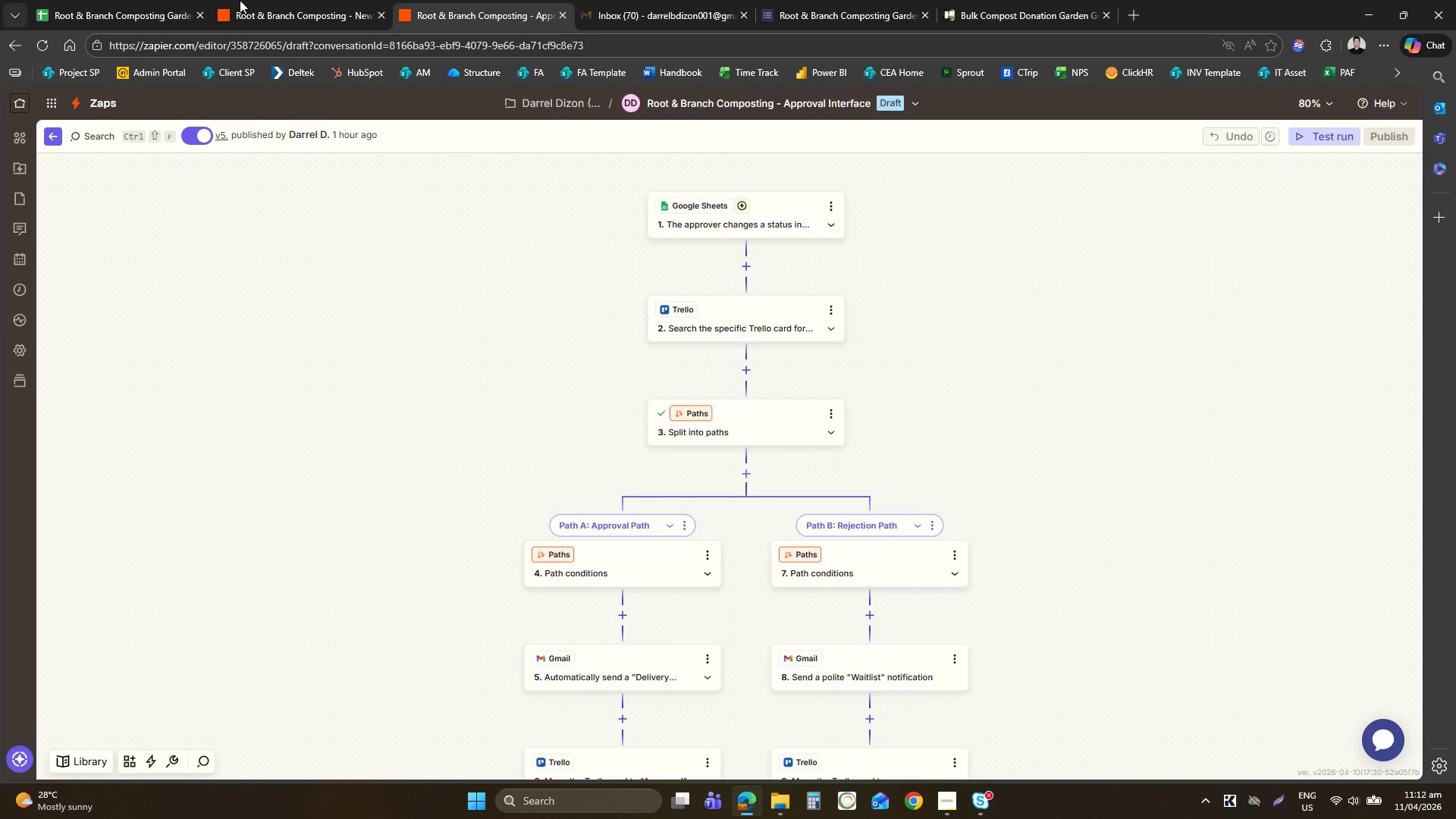 
left_click([218, 0])
 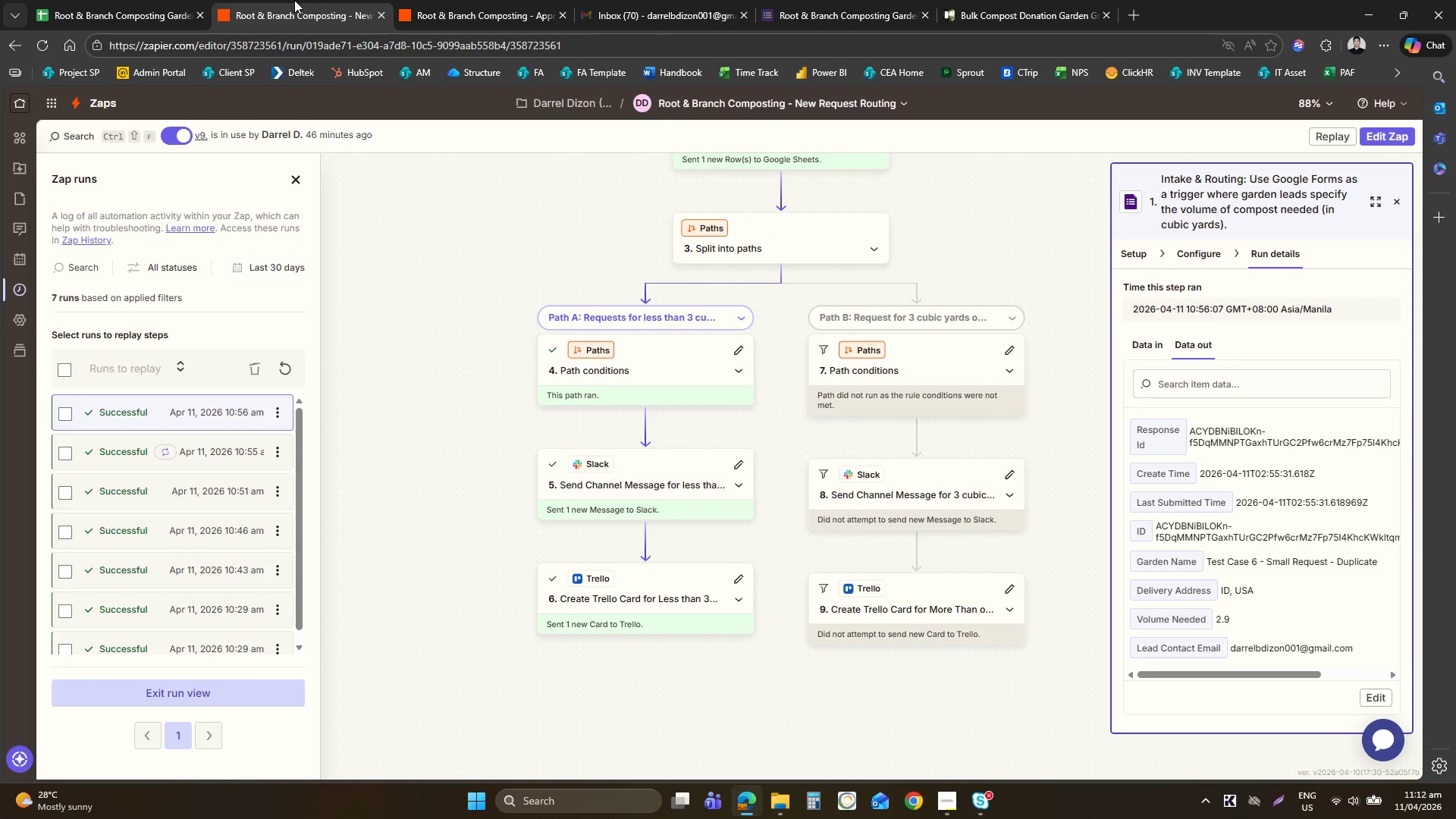 
left_click([164, 0])
 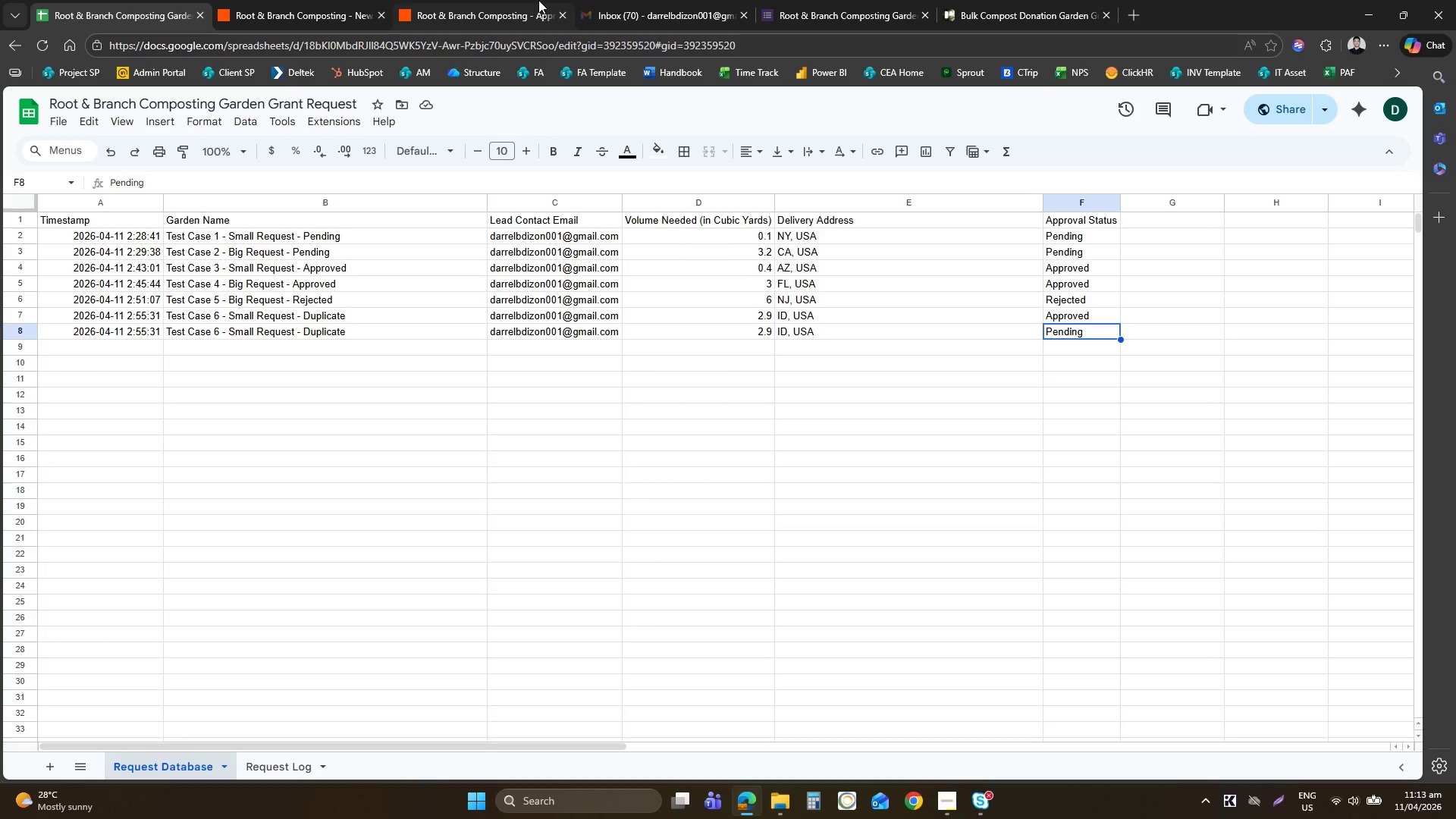 
wait(5.34)
 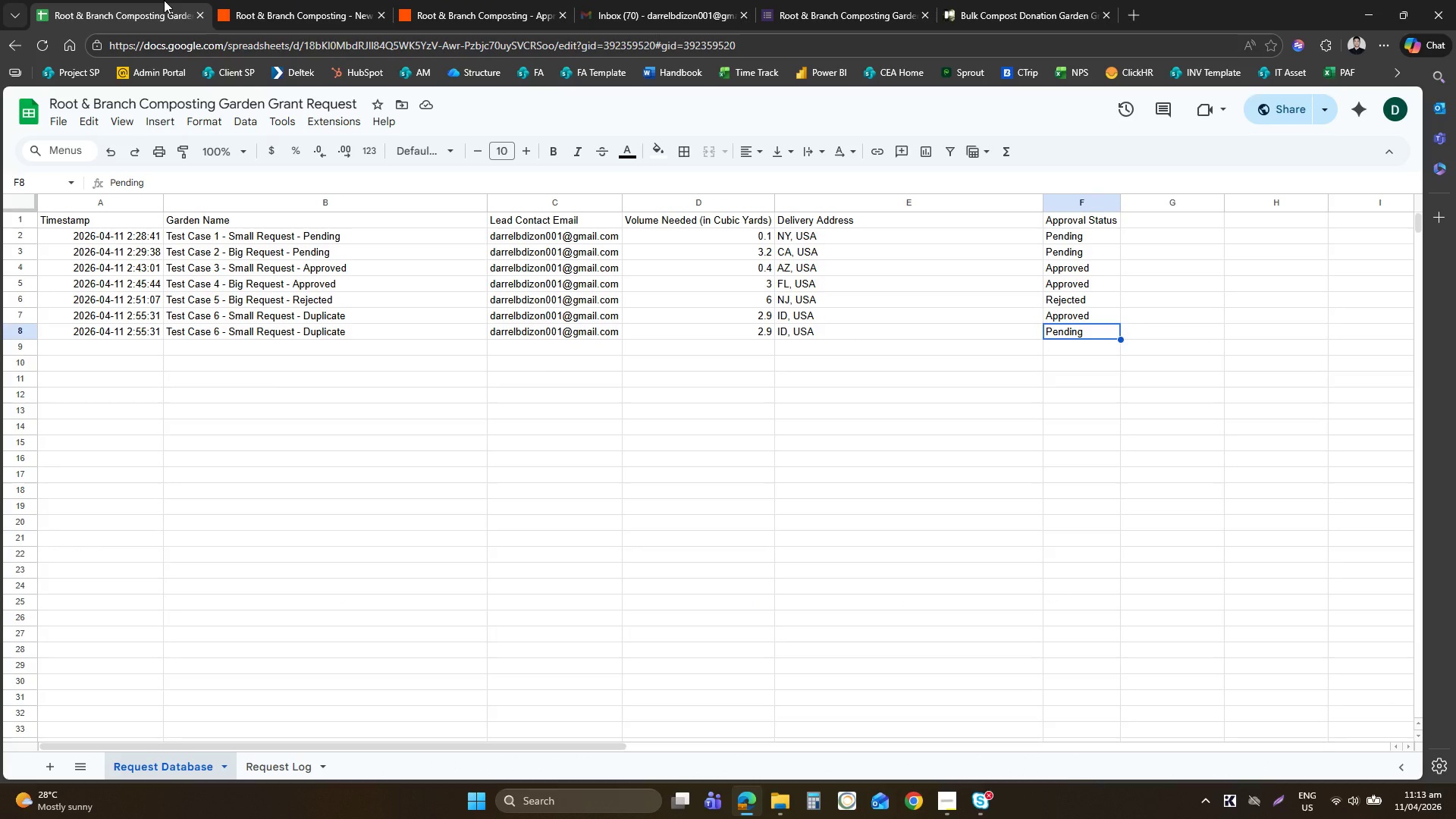 
left_click([538, 0])
 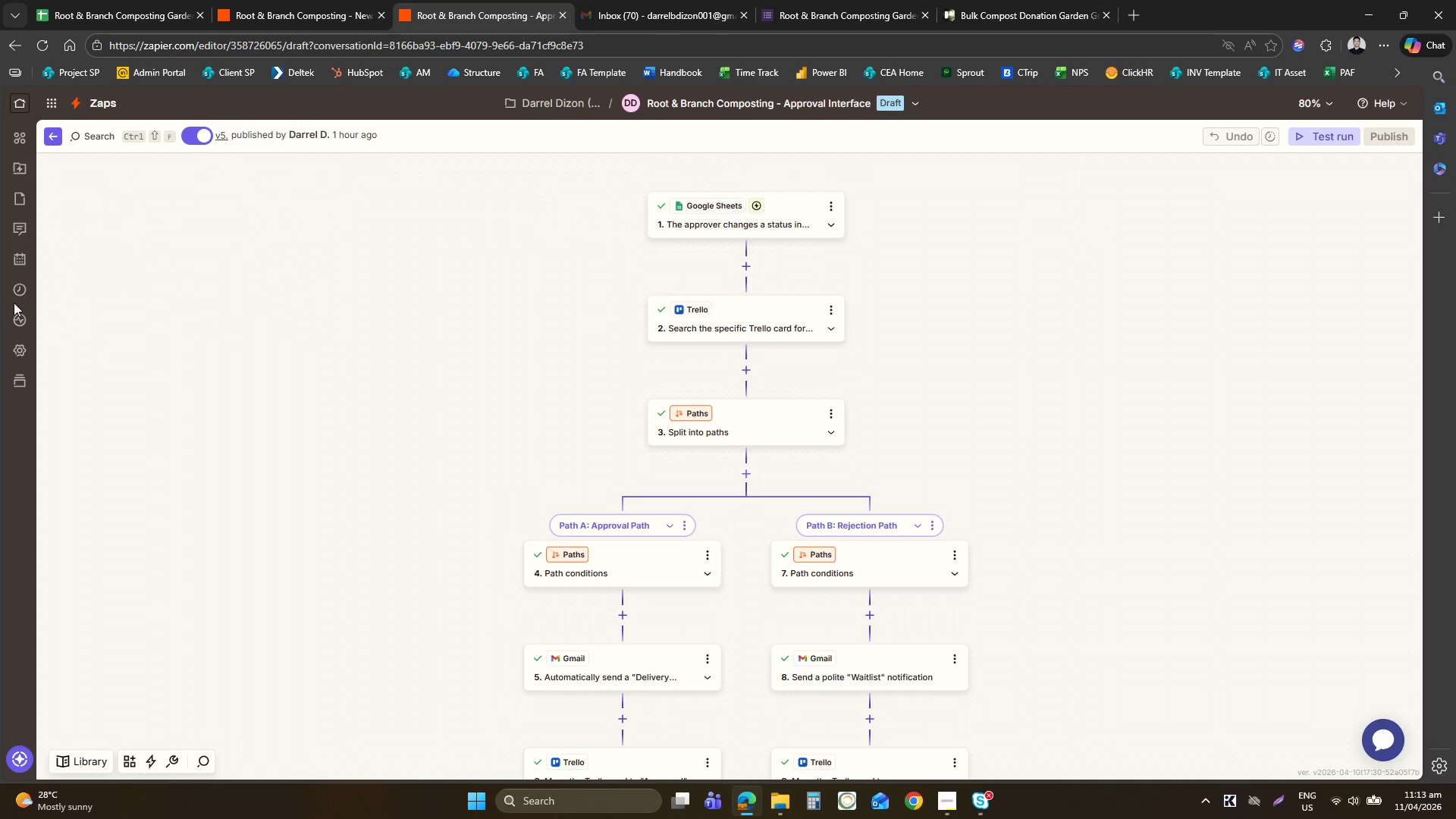 
left_click([29, 284])
 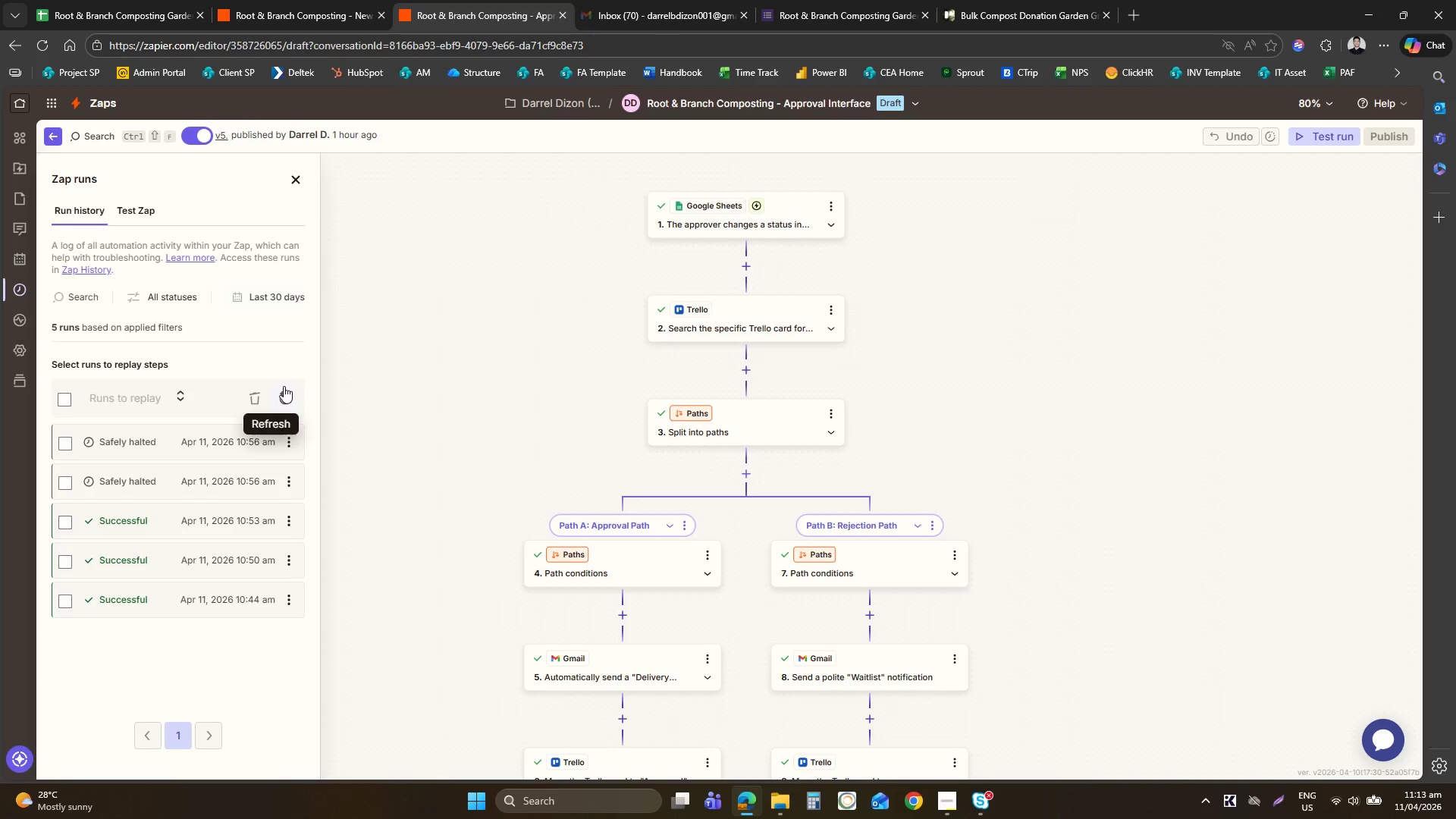 
left_click([288, 390])
 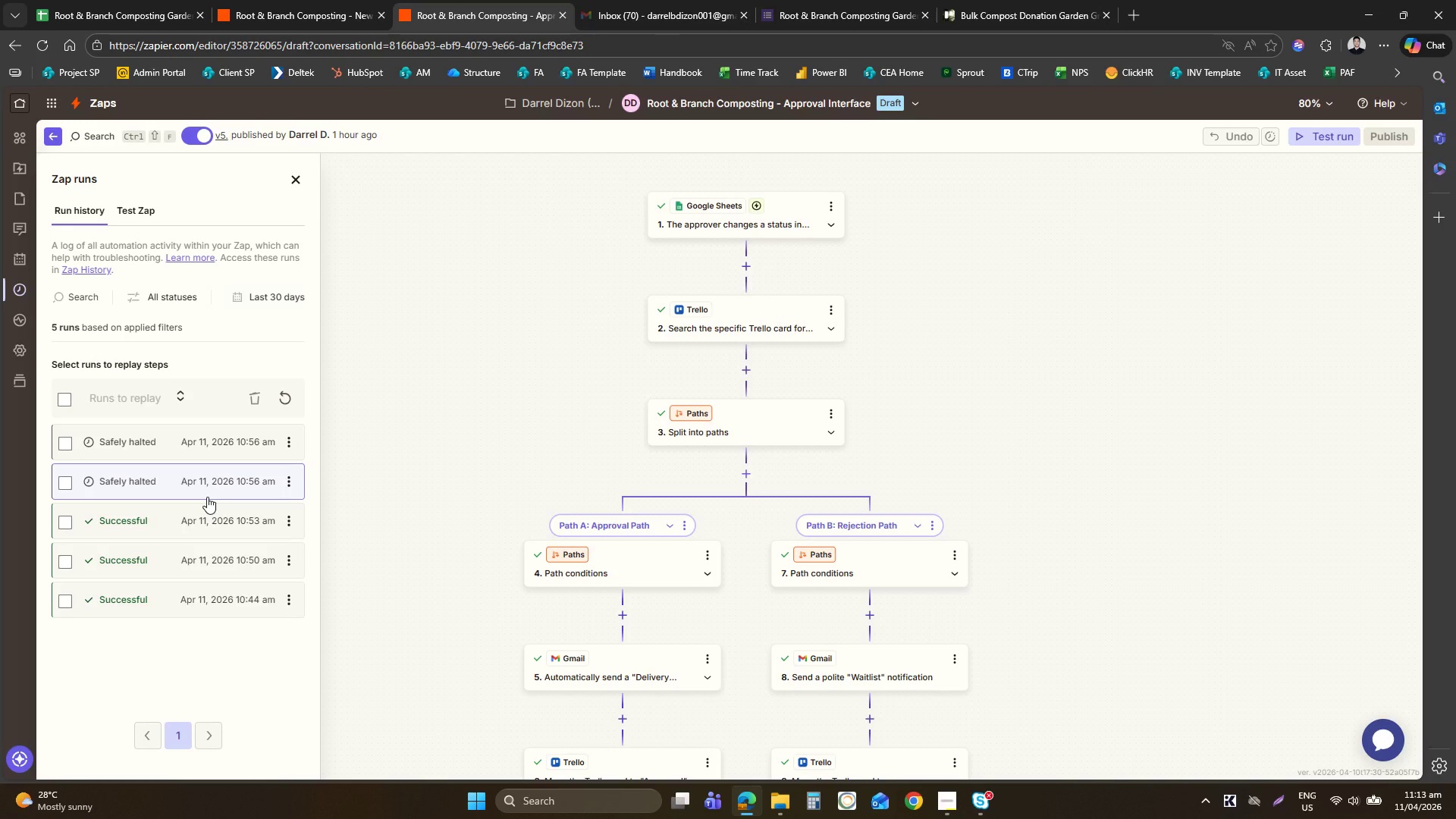 
left_click([207, 497])
 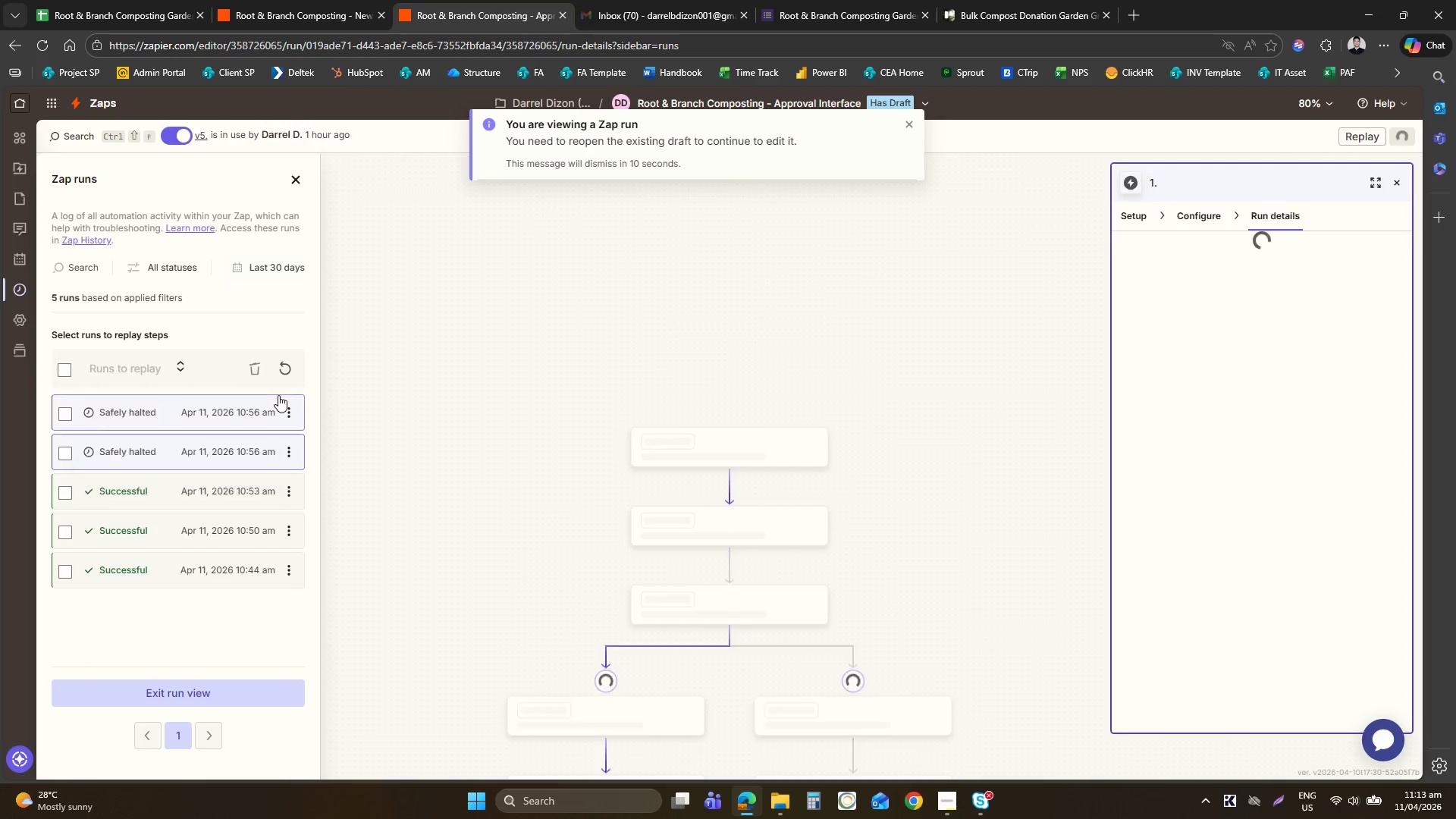 
mouse_move([428, 517])
 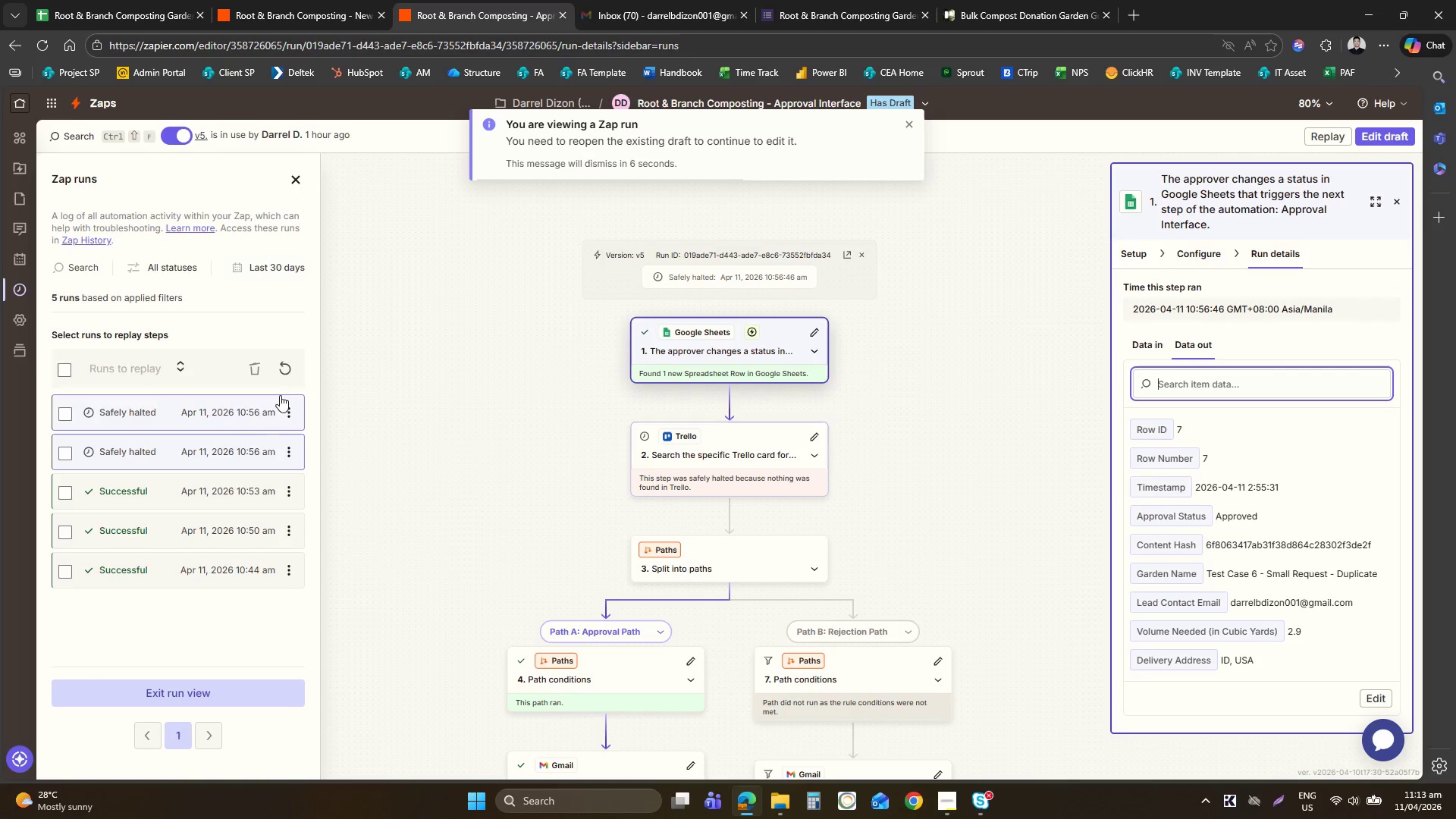 
left_click([227, 428])
 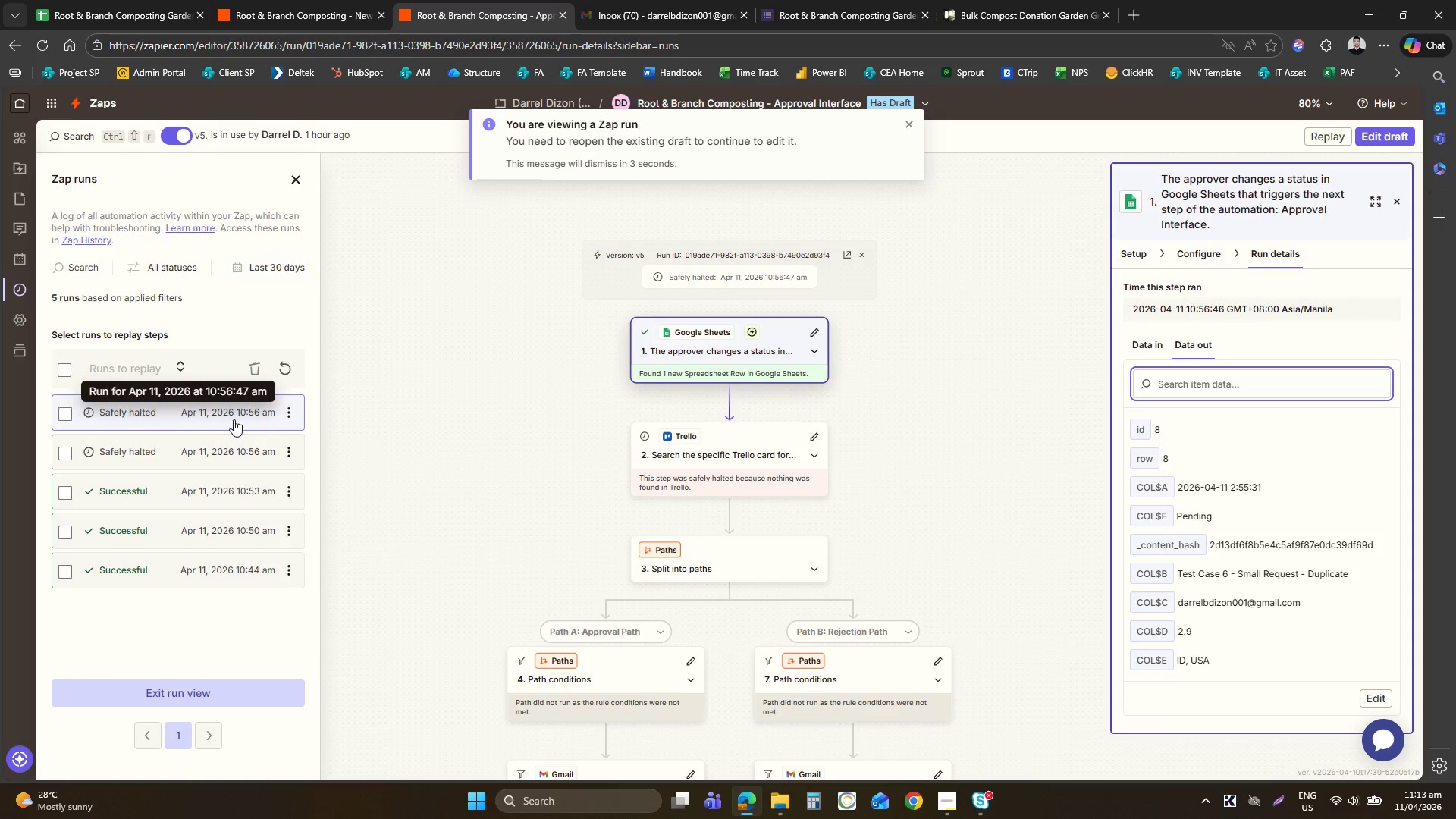 
left_click([220, 463])
 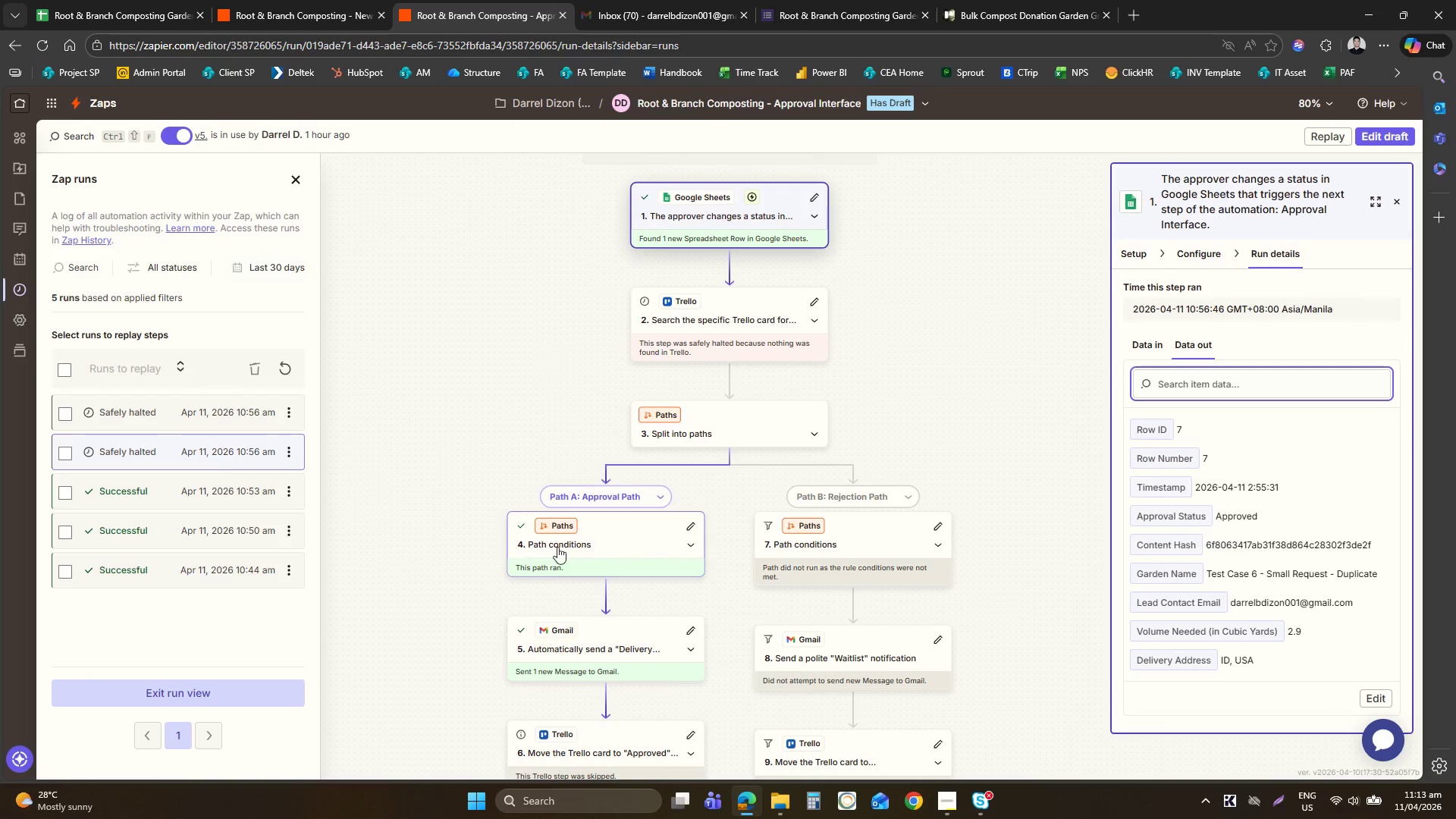 
left_click([721, 319])
 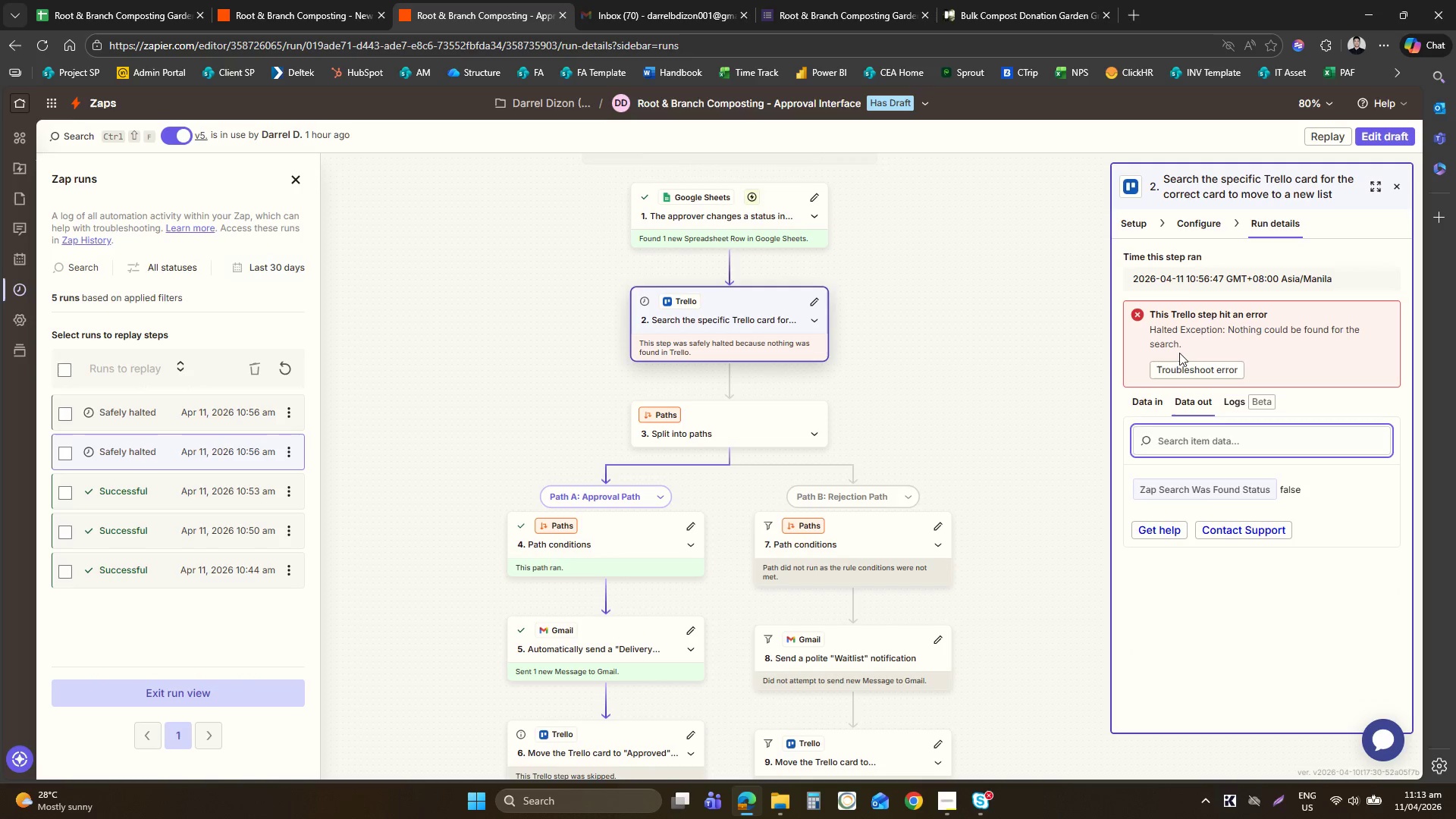 
left_click([1144, 403])
 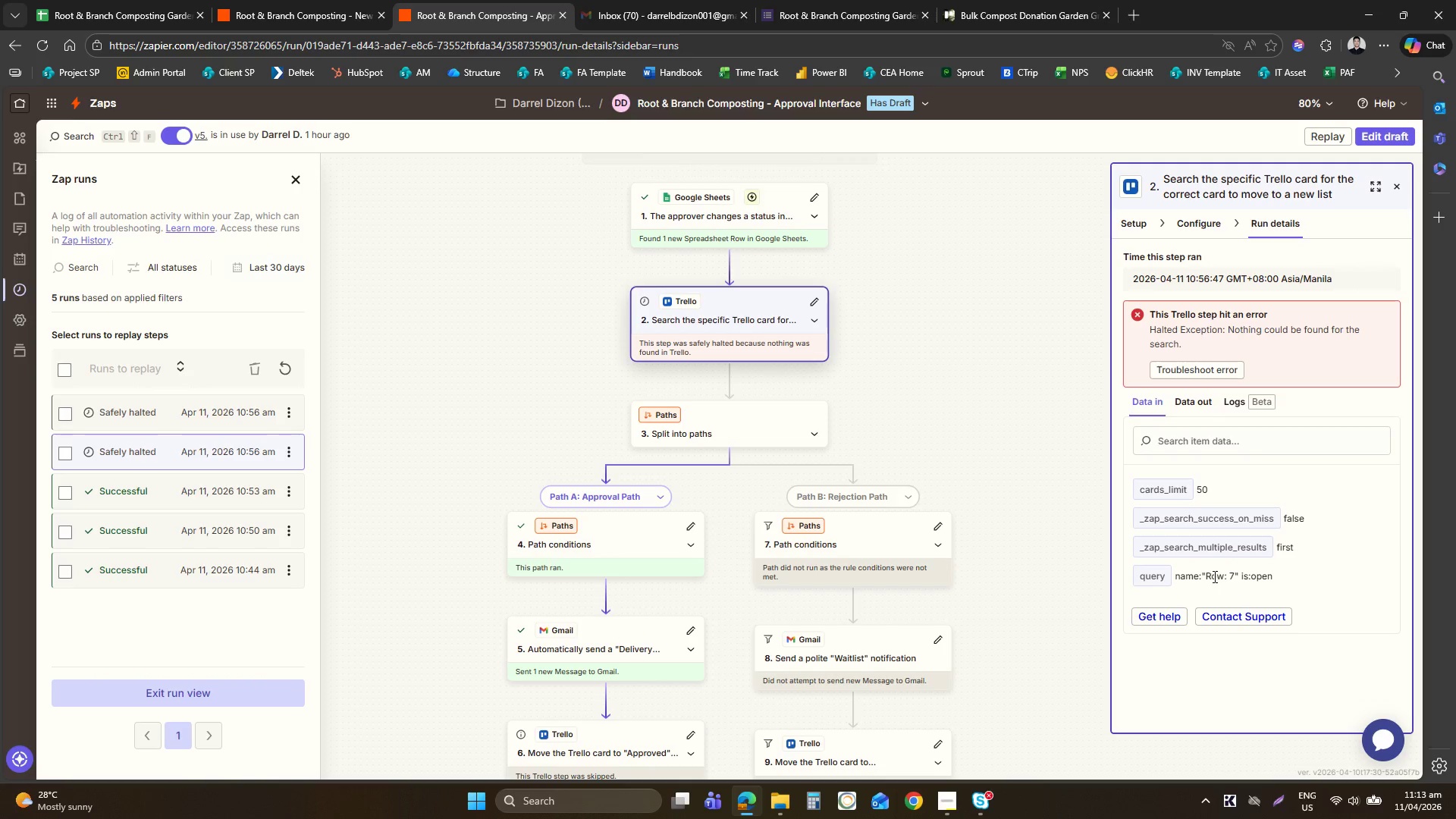 
wait(6.28)
 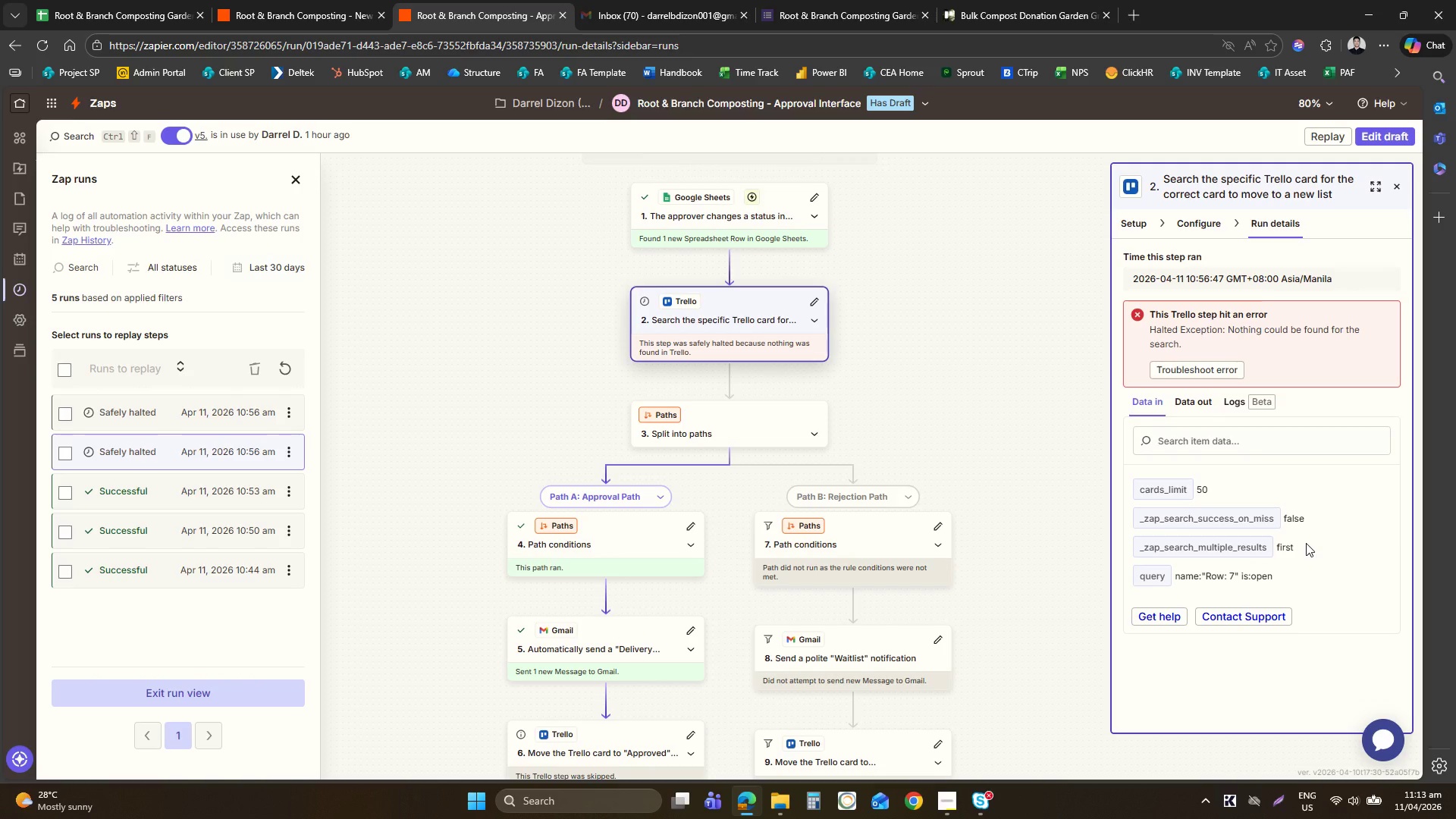 
left_click([780, 0])
 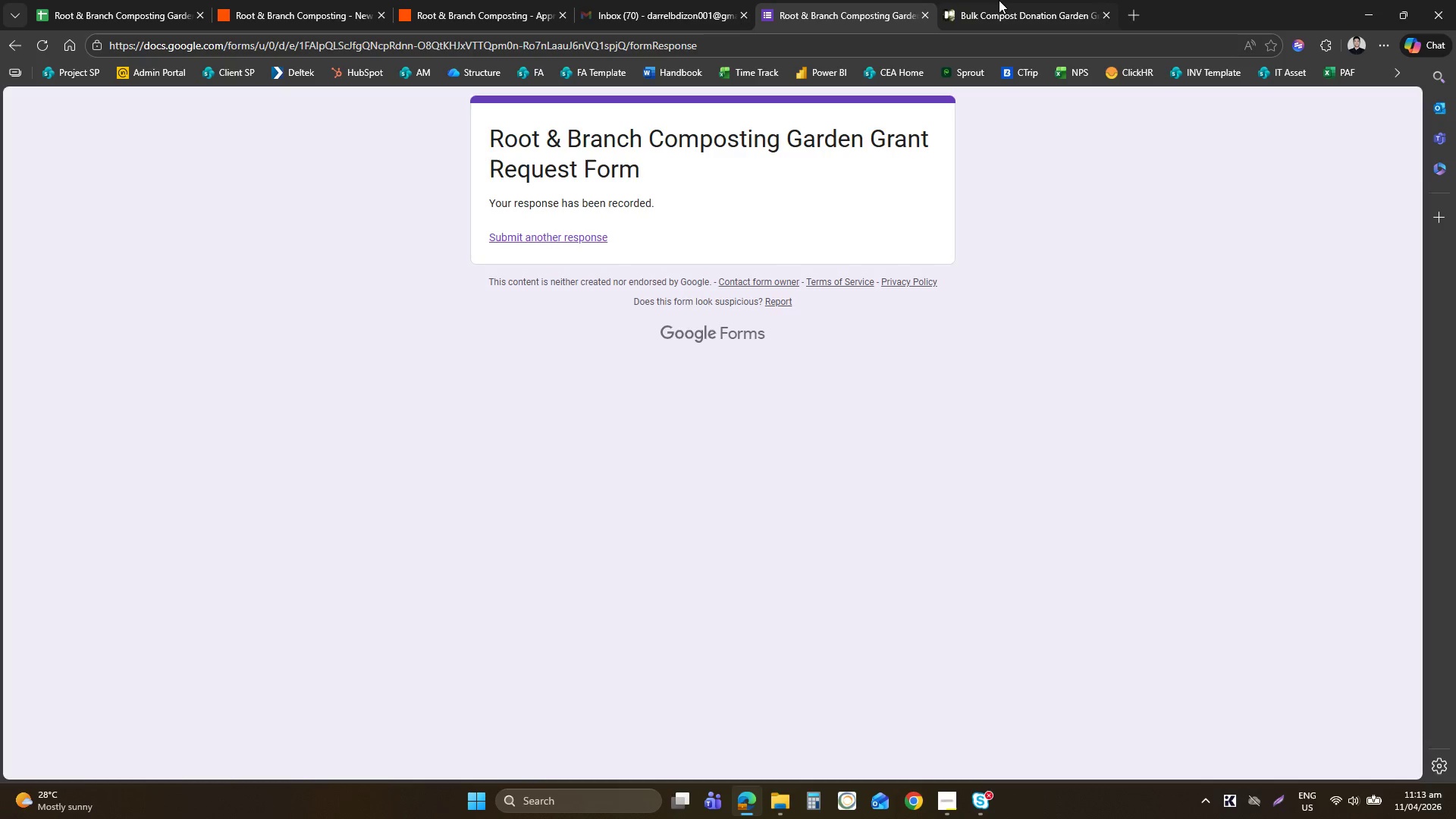 
left_click([999, 0])
 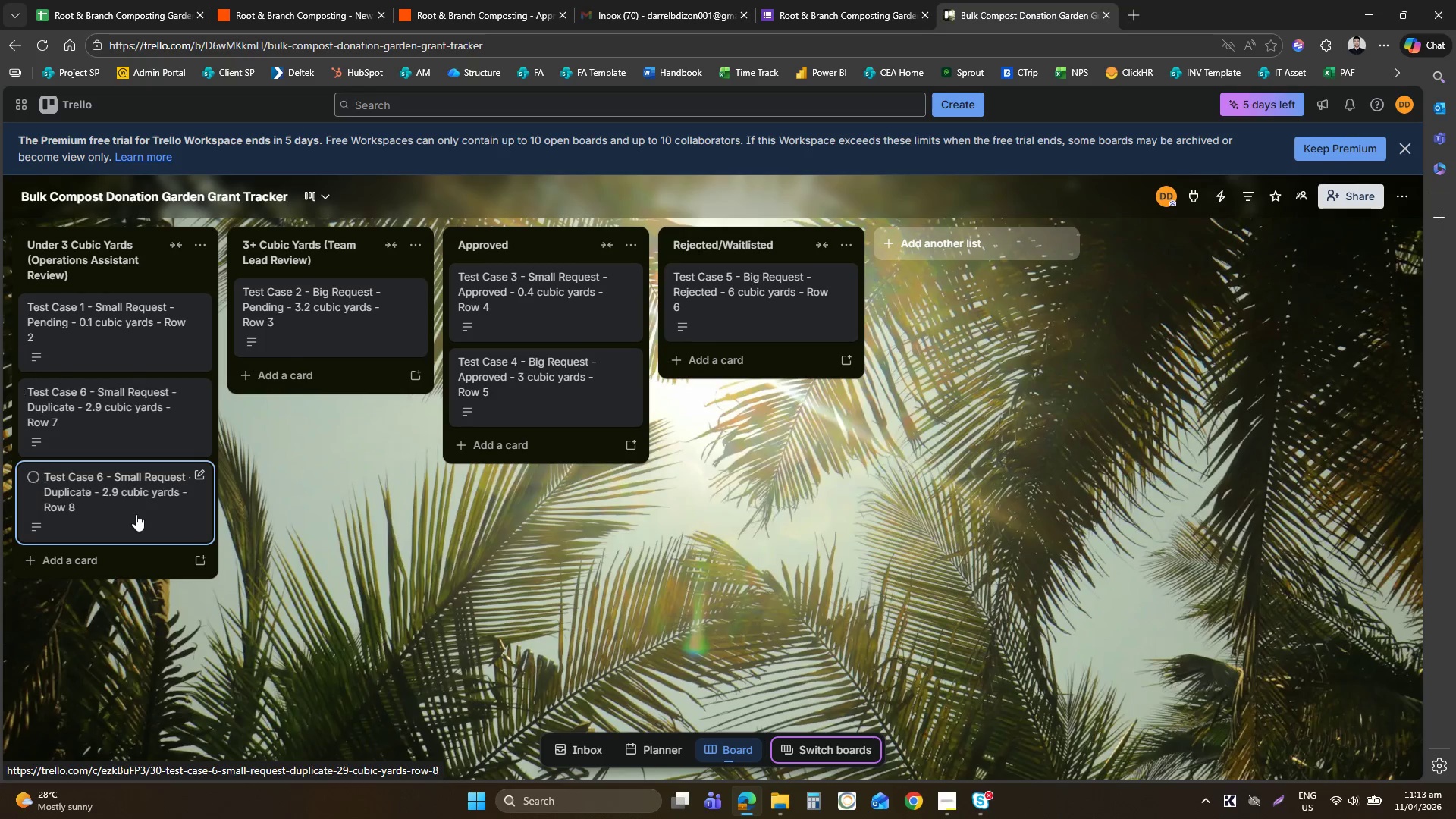 
mouse_move([173, 406])
 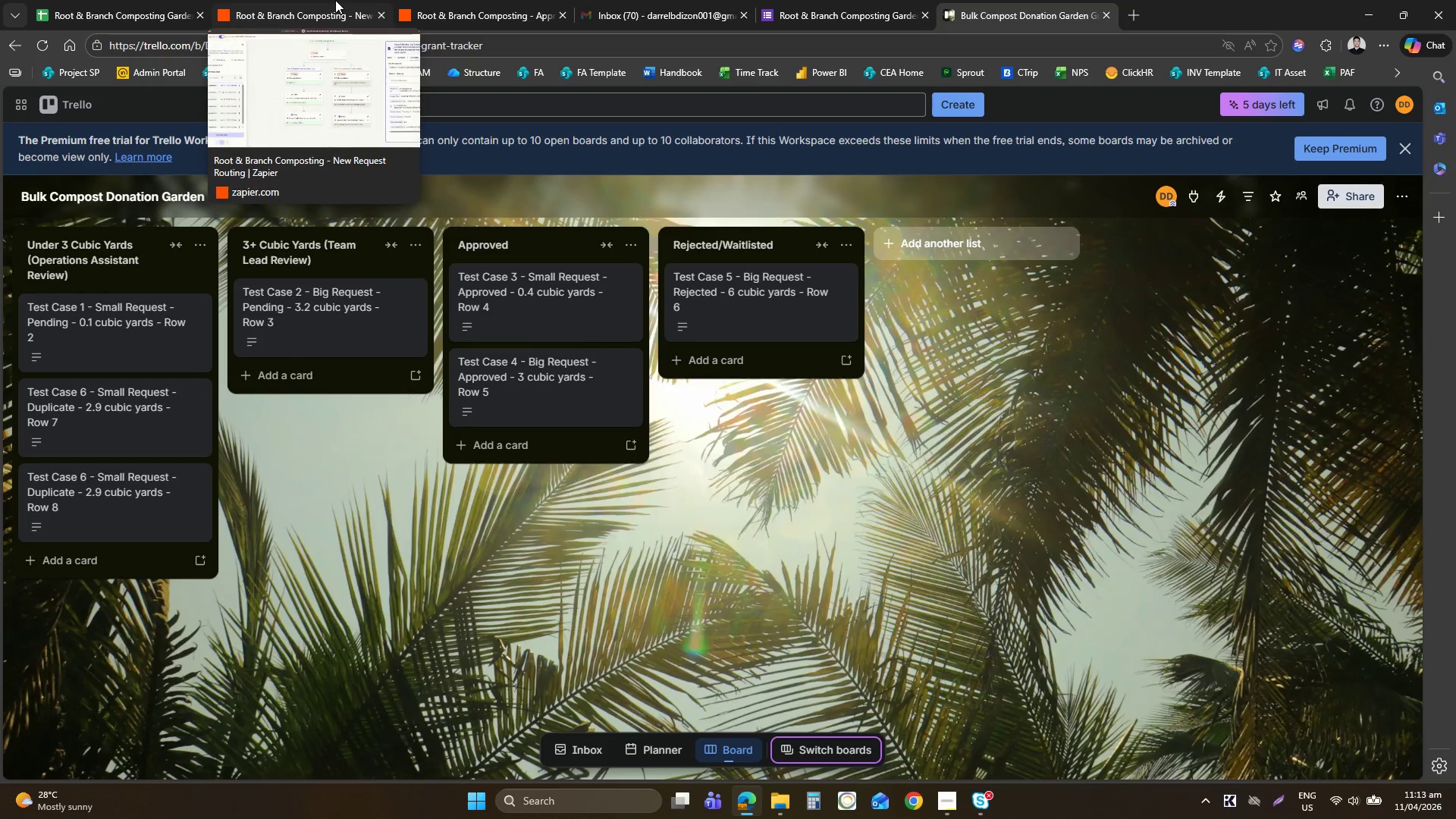 
left_click([335, 0])
 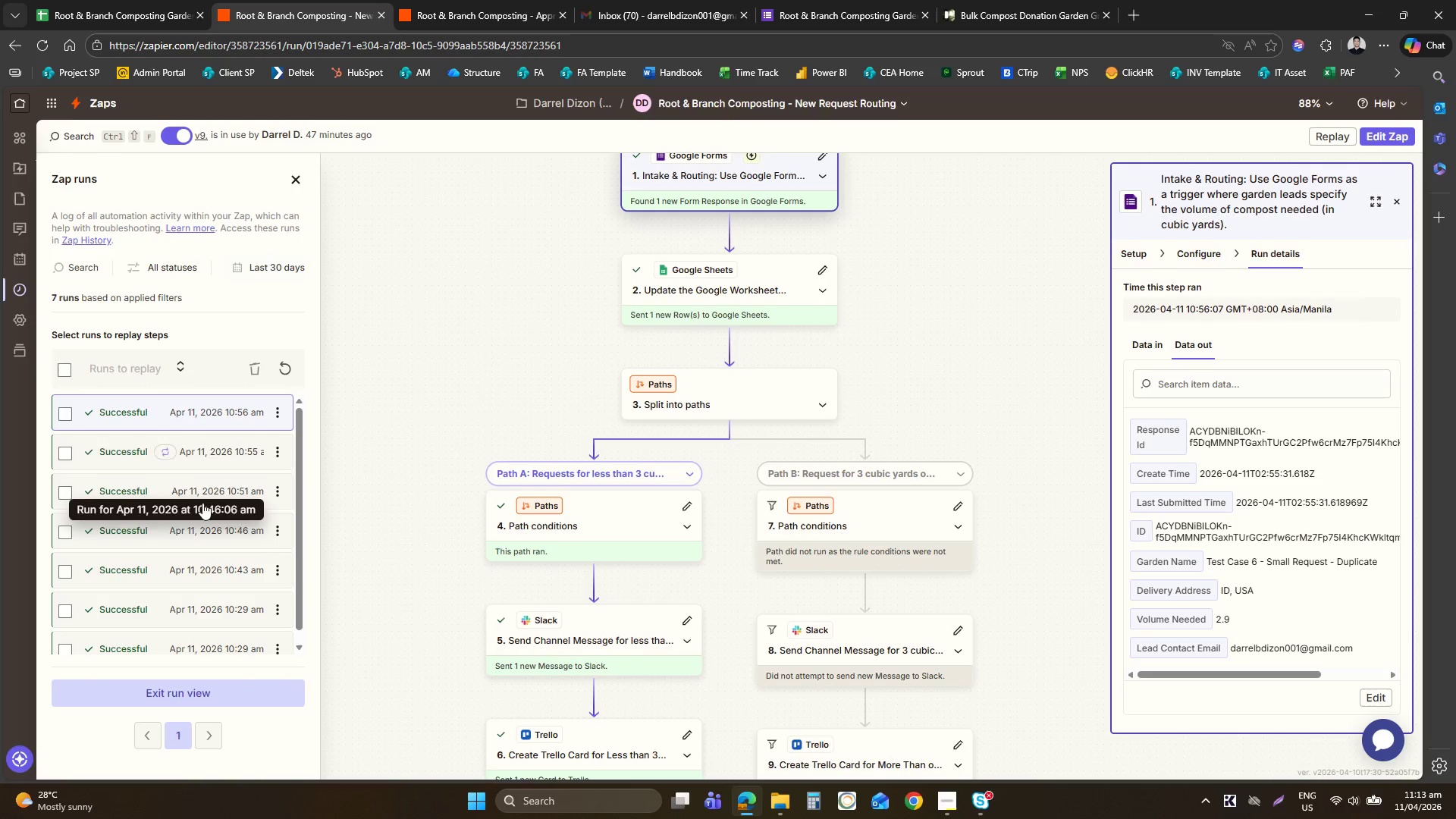 
wait(7.08)
 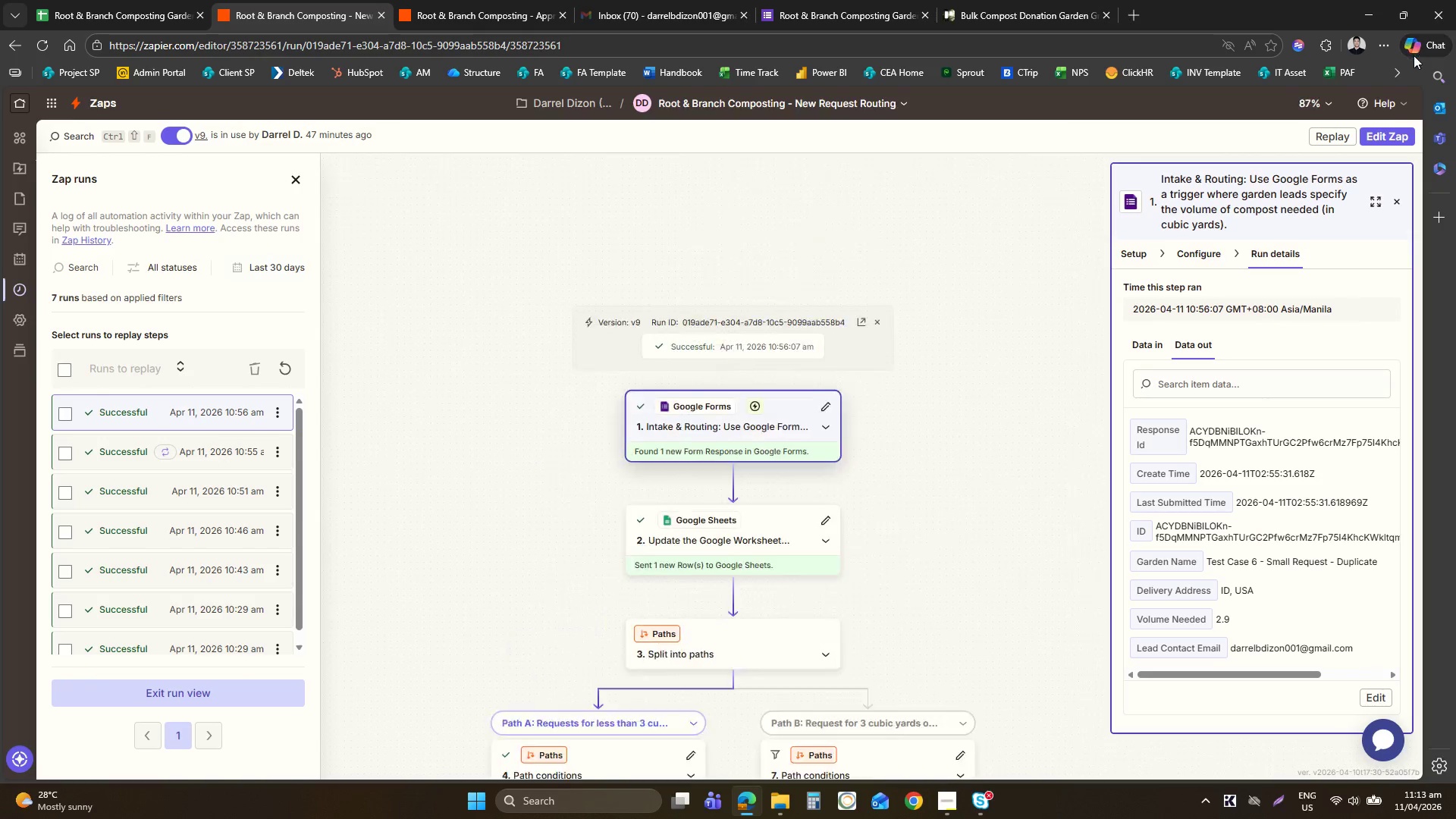 
left_click([497, 0])
 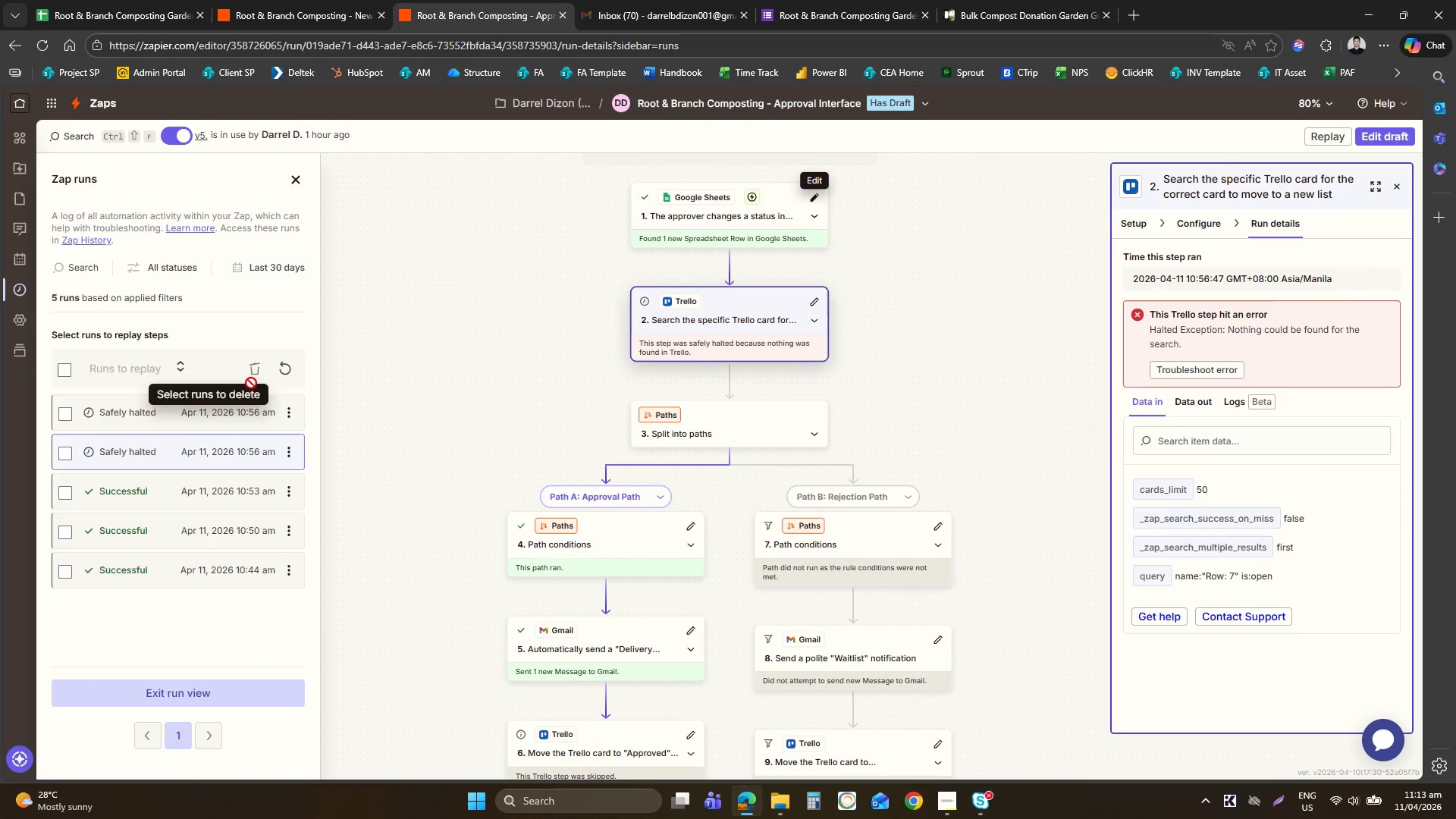 
left_click([237, 397])
 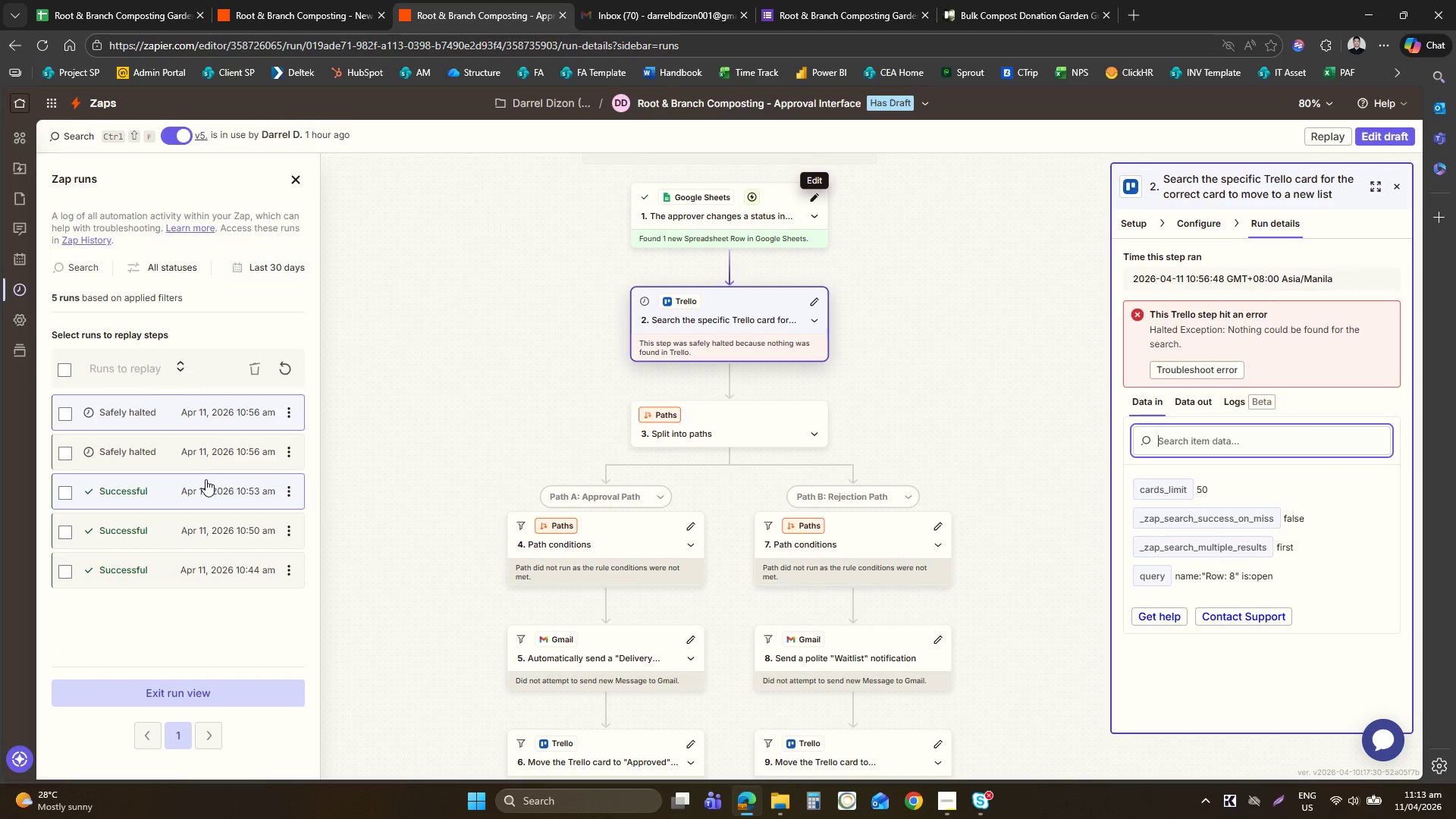 
left_click([209, 449])
 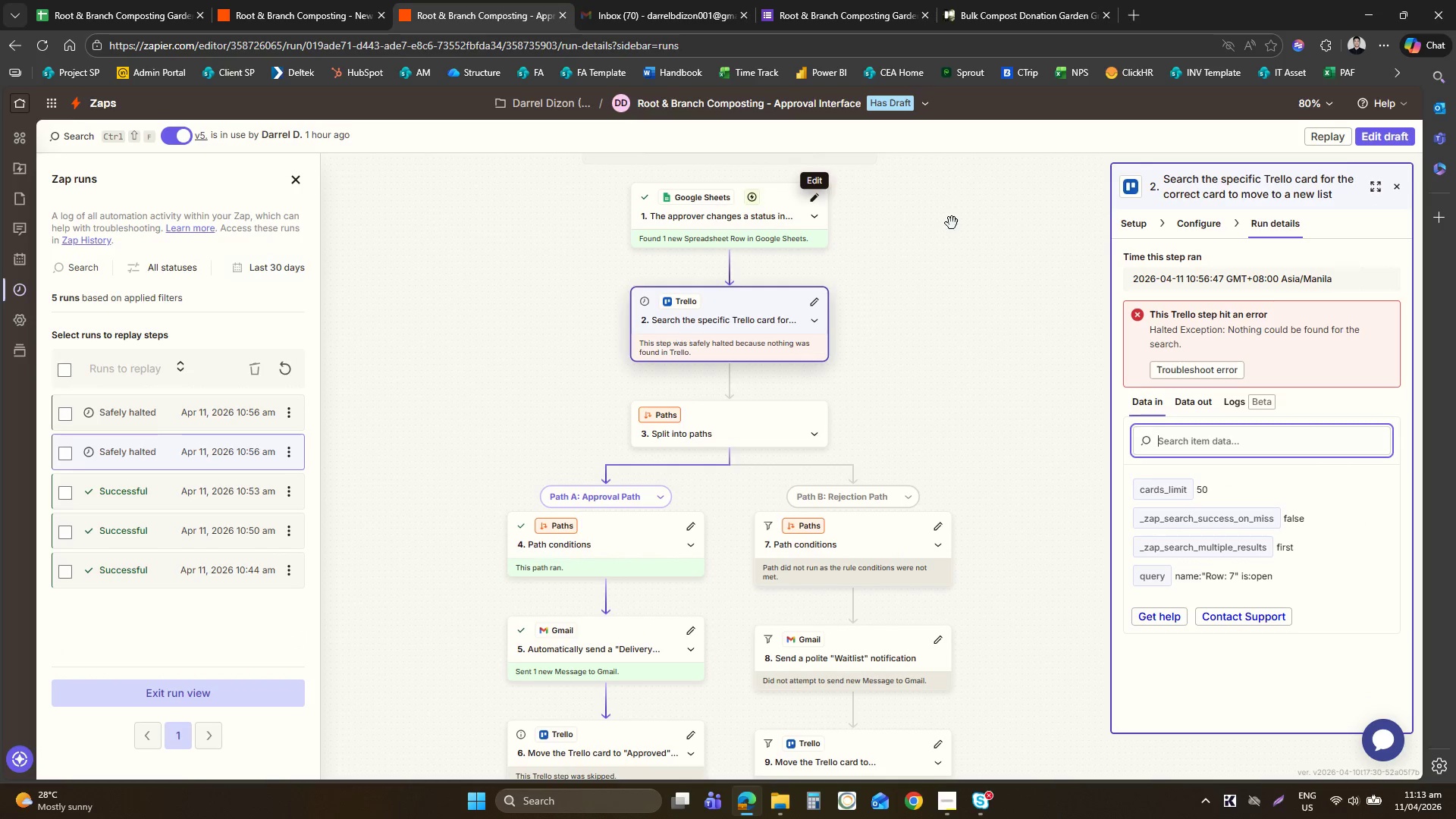 
left_click([1395, 144])
 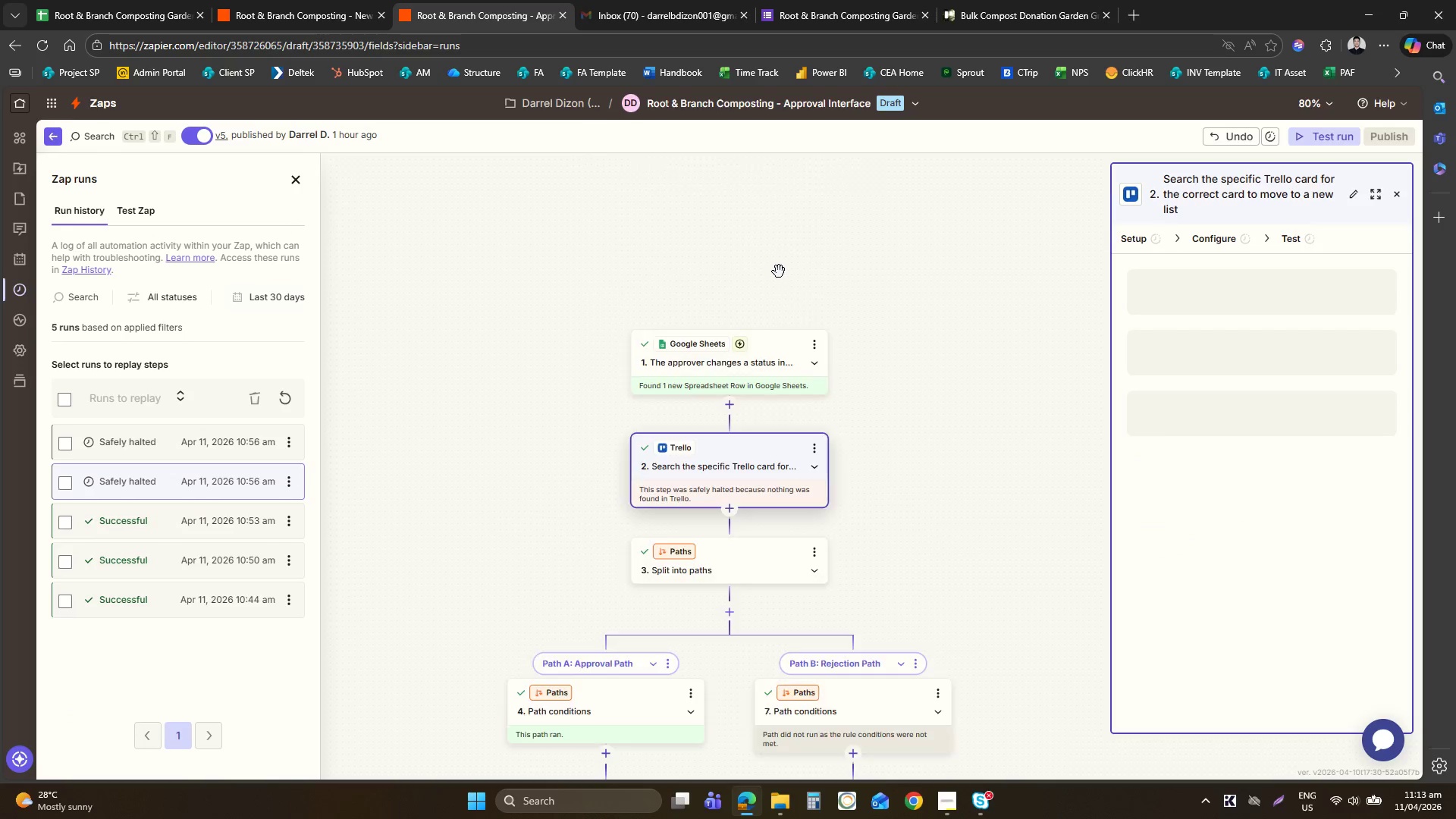 
left_click([757, 359])
 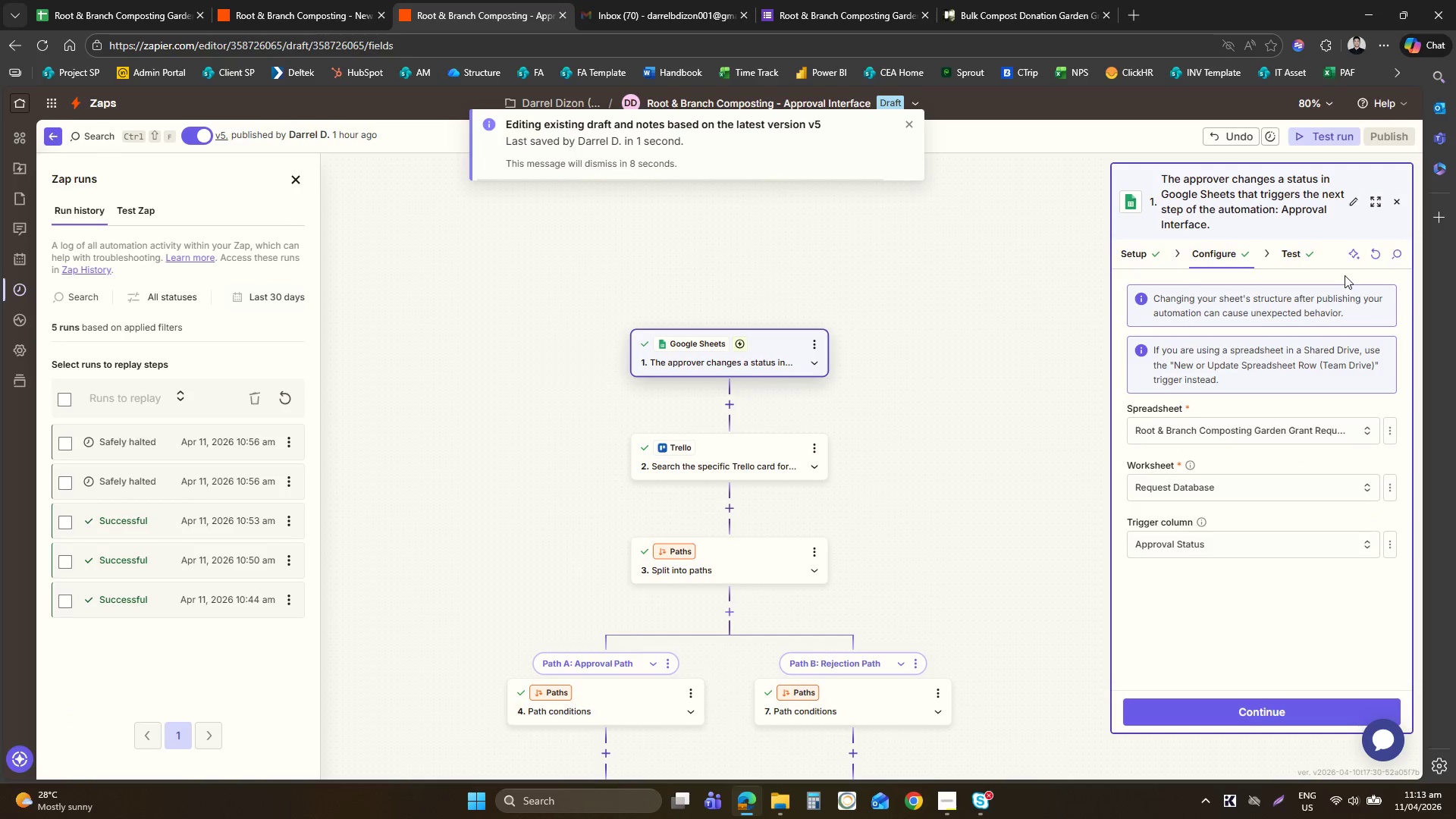 
left_click([1297, 246])
 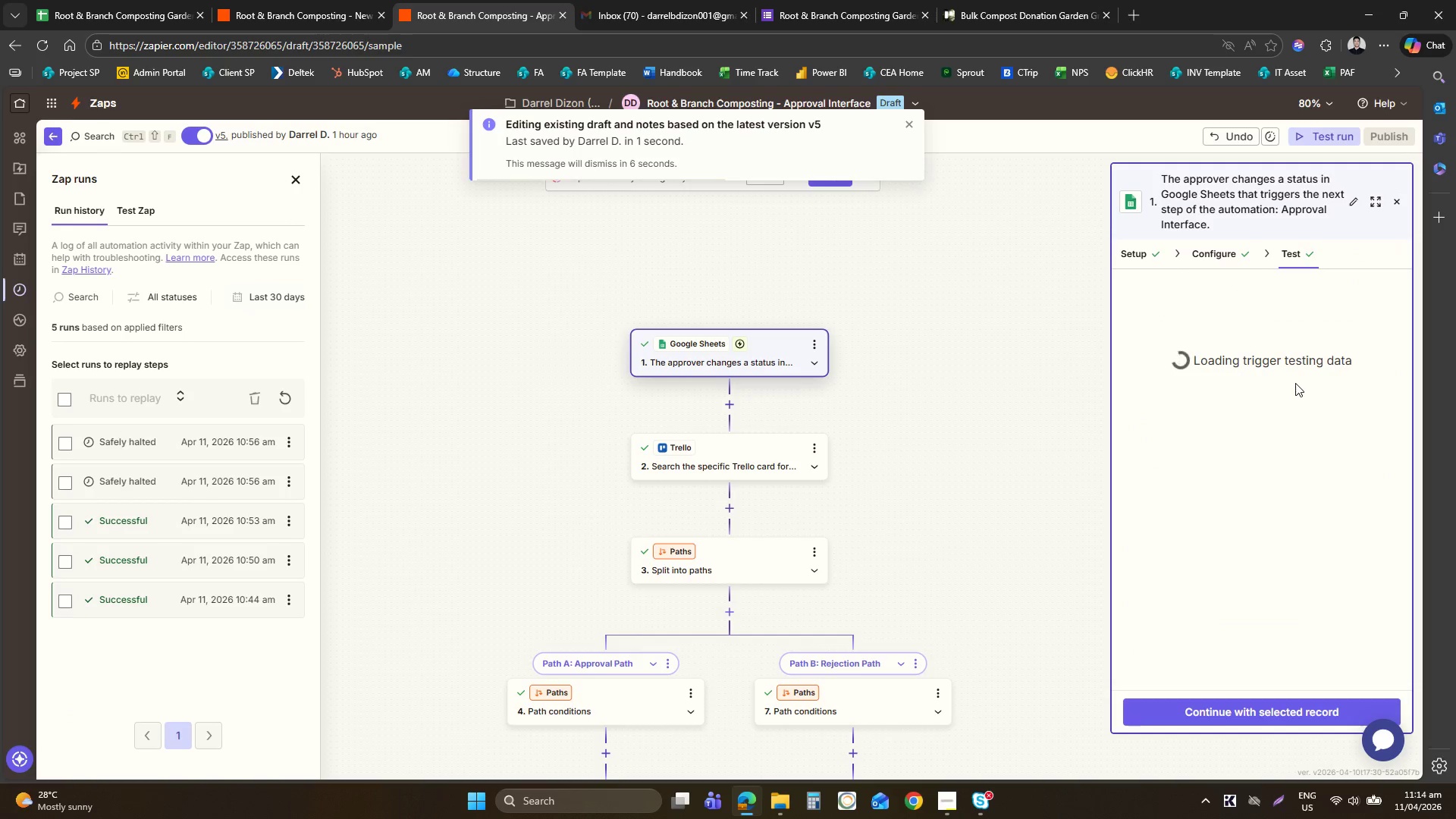 
left_click([1291, 377])
 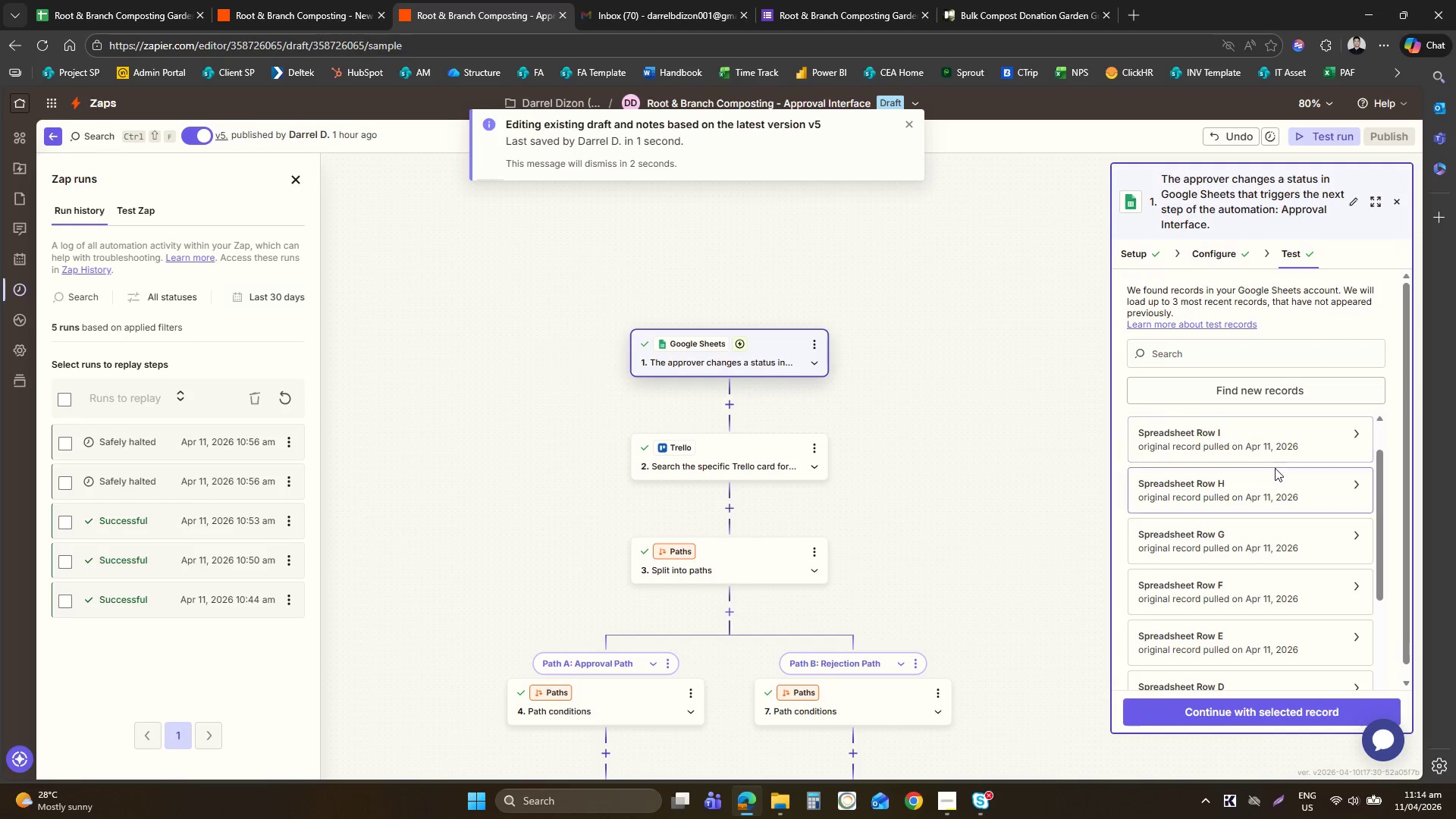 
left_click([1269, 448])
 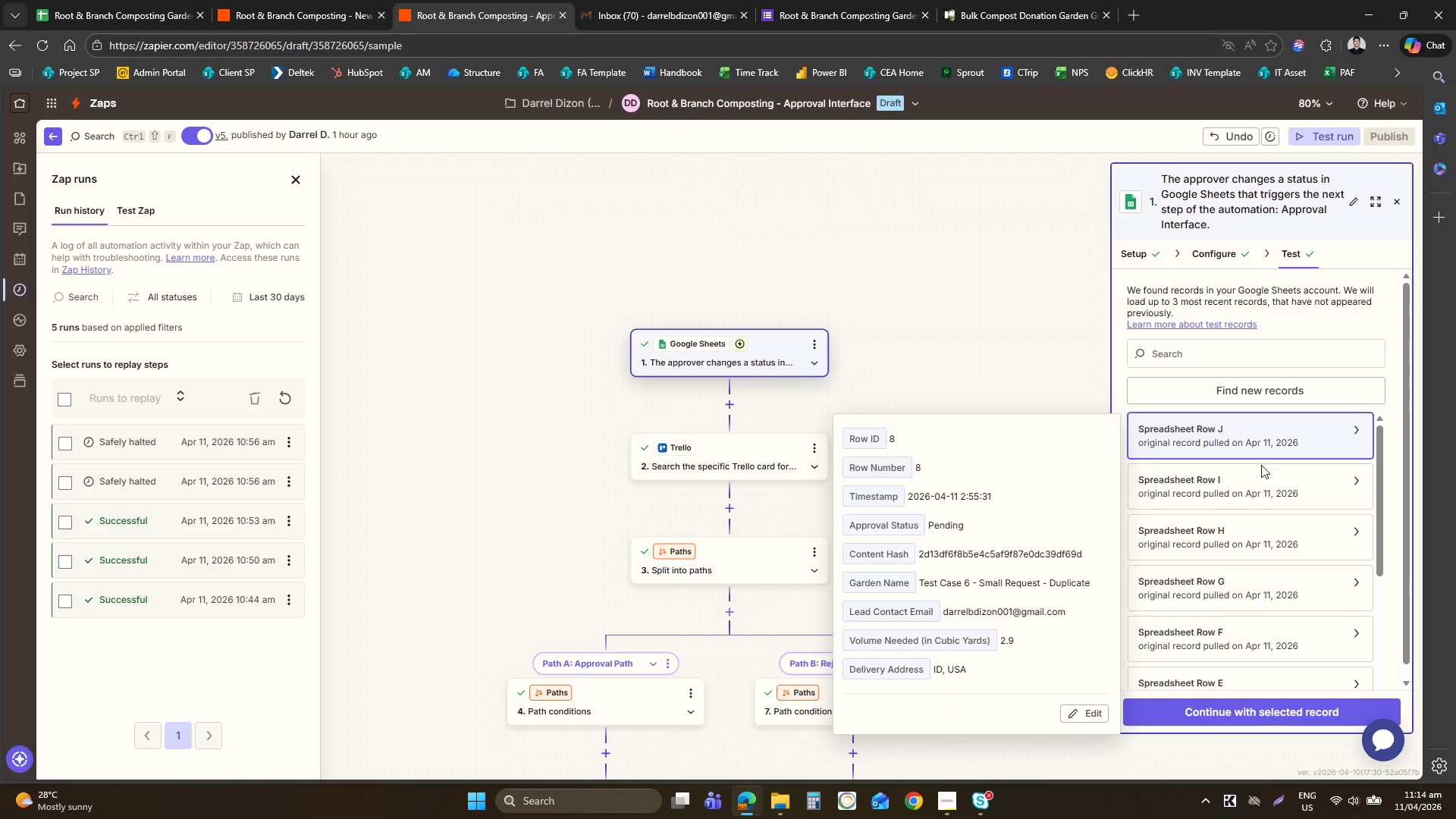 
left_click([1256, 481])
 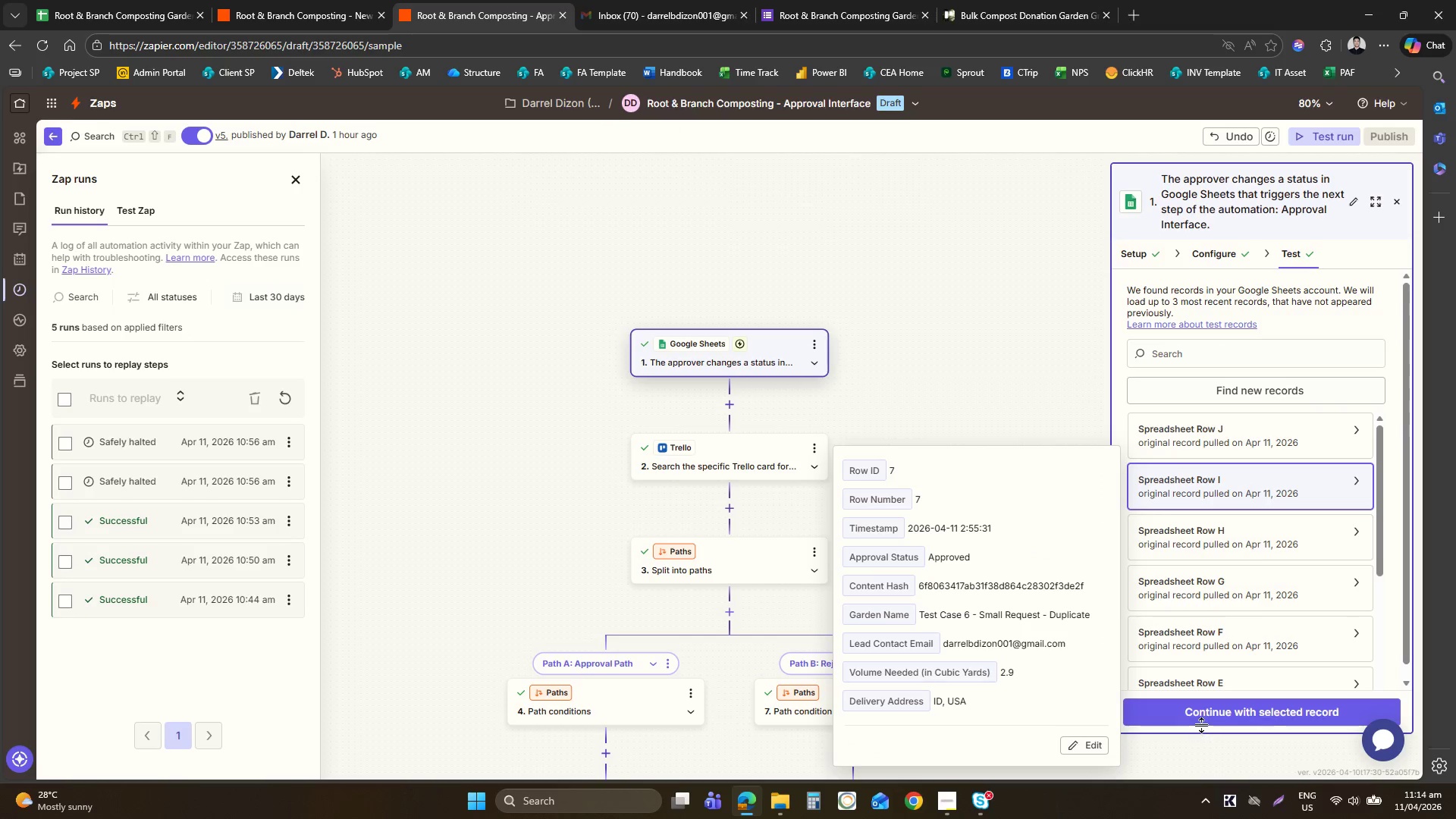 
left_click([1217, 709])
 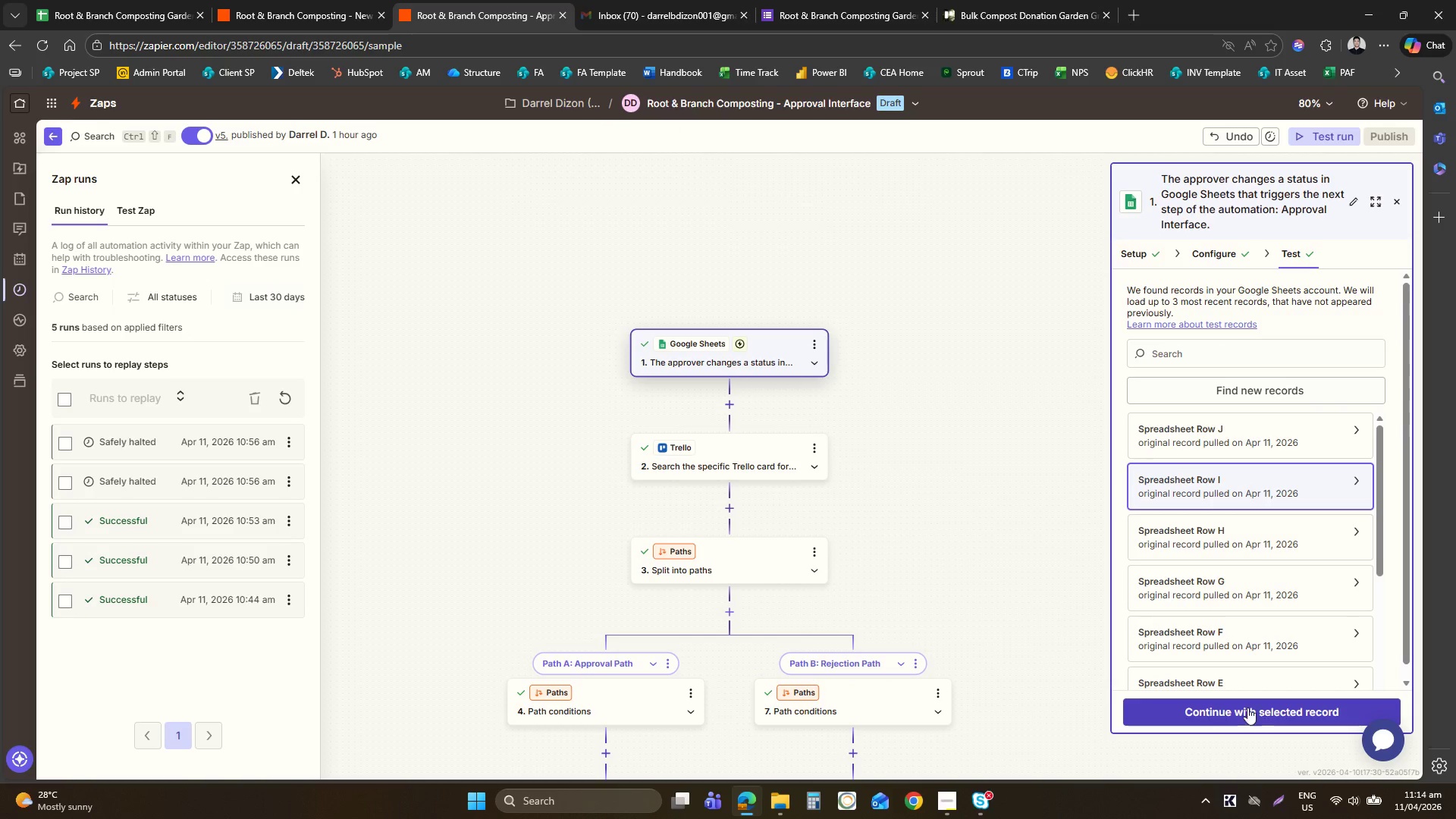 
left_click([1263, 713])
 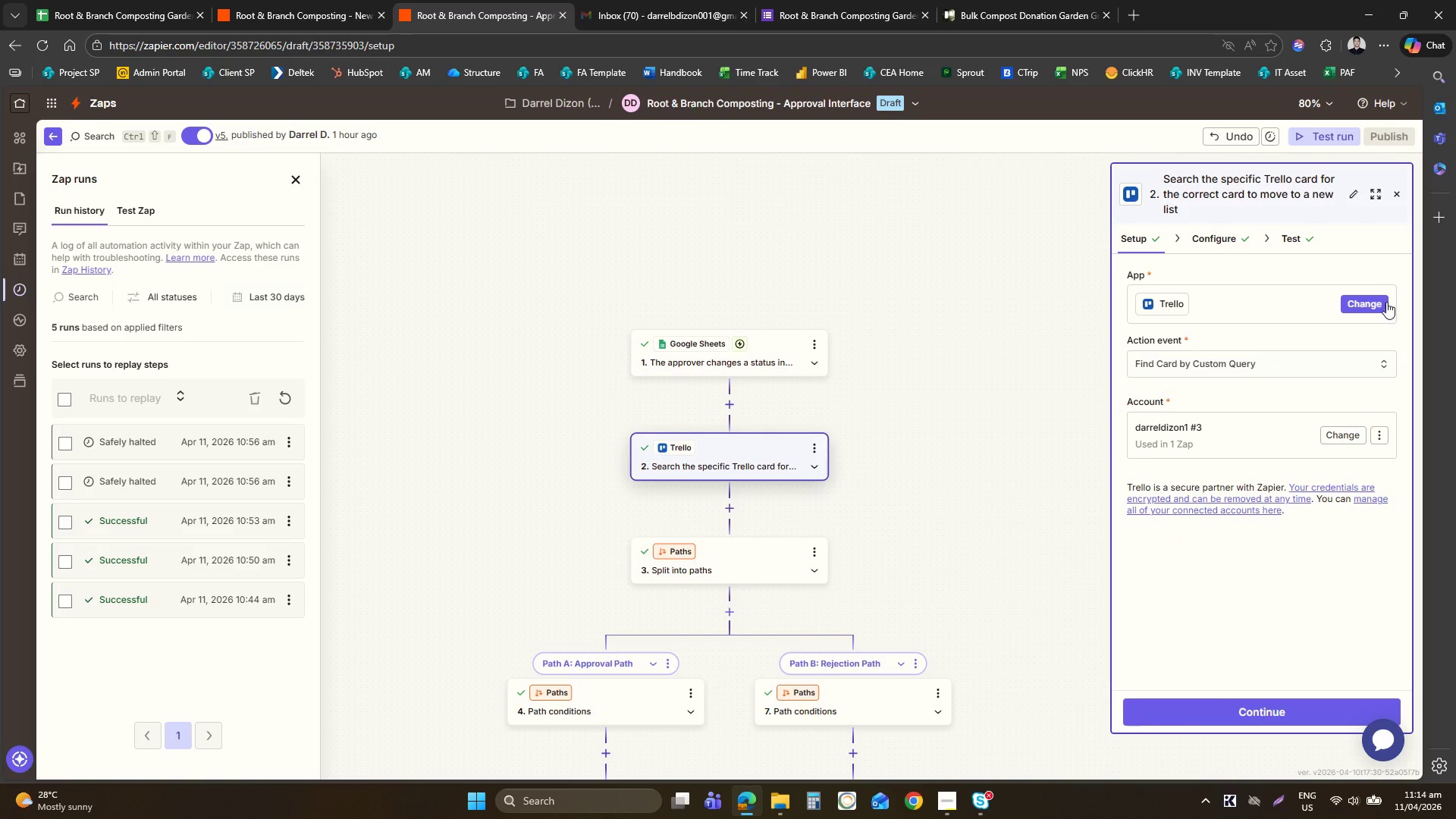 
left_click([1218, 703])
 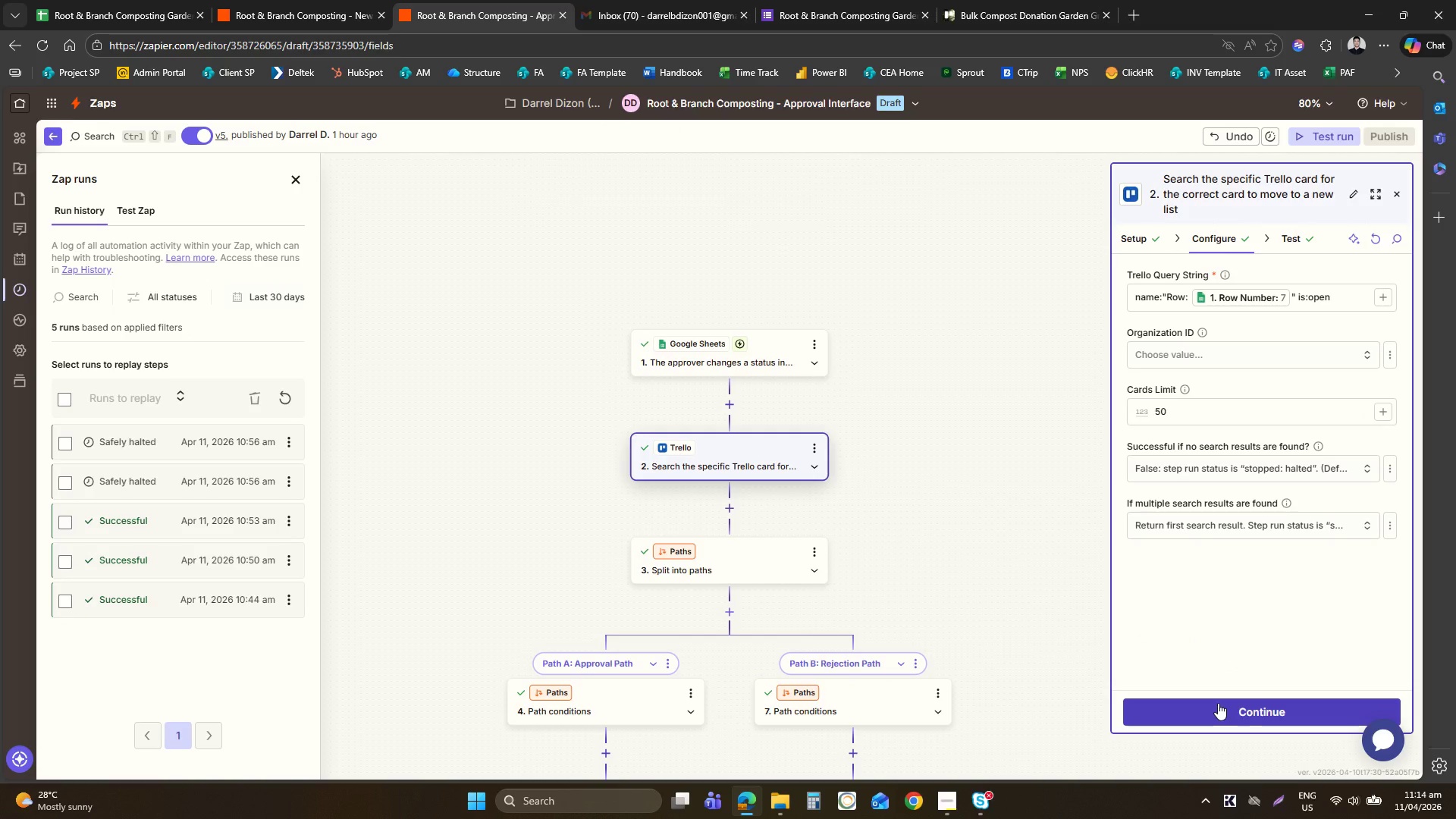 
left_click([1218, 703])
 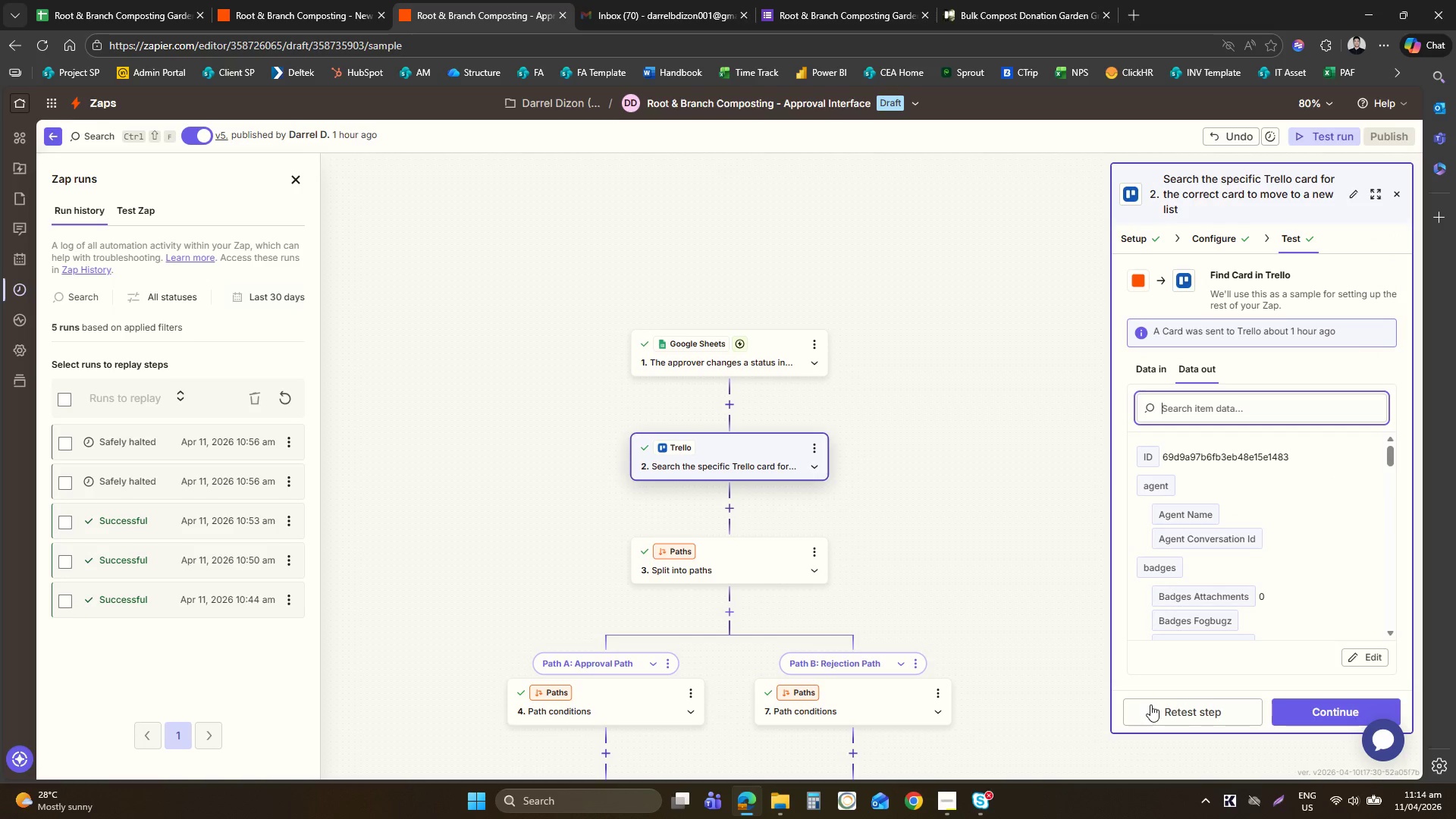 
left_click([1149, 706])
 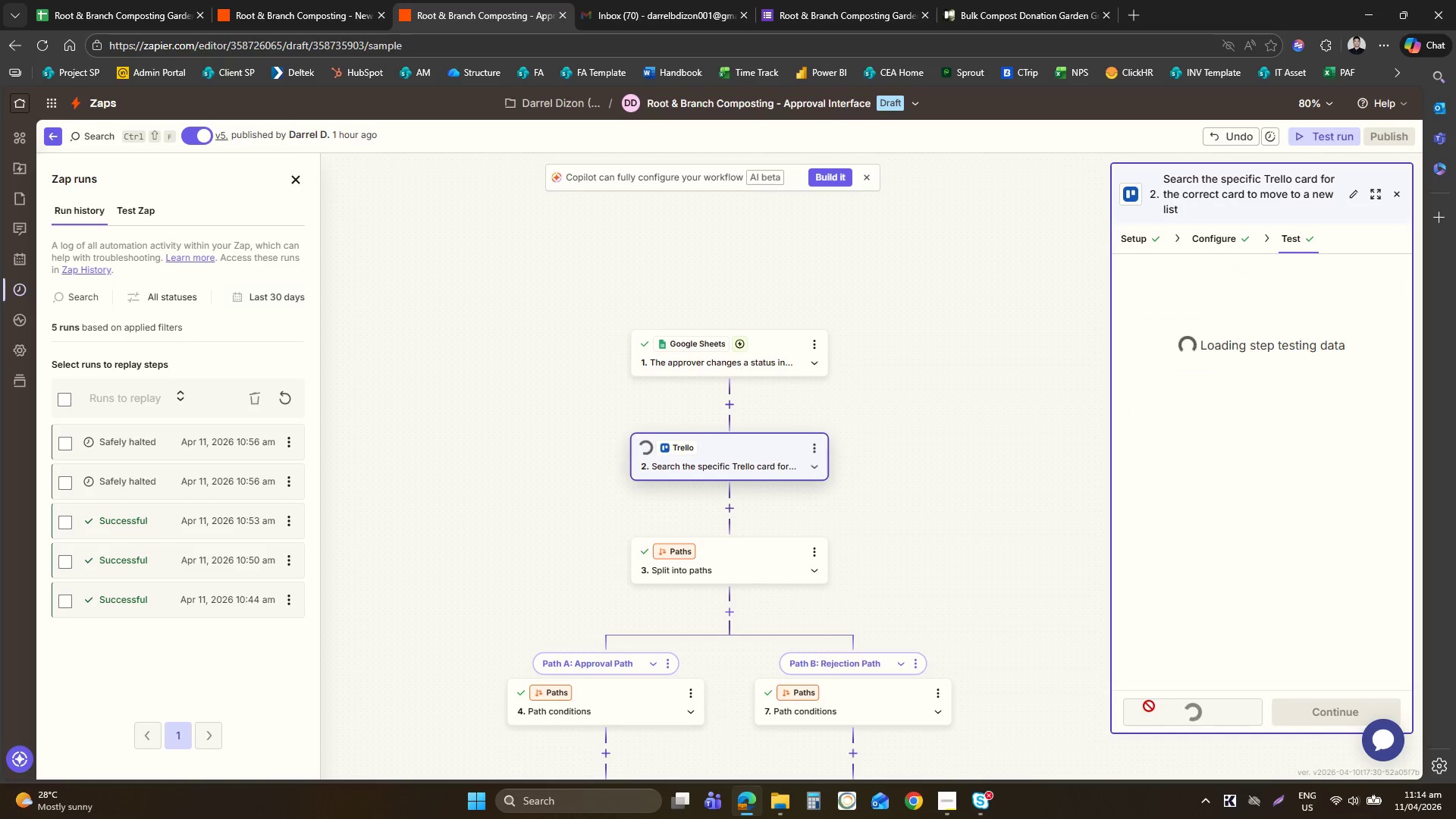 
mouse_move([1289, 514])
 